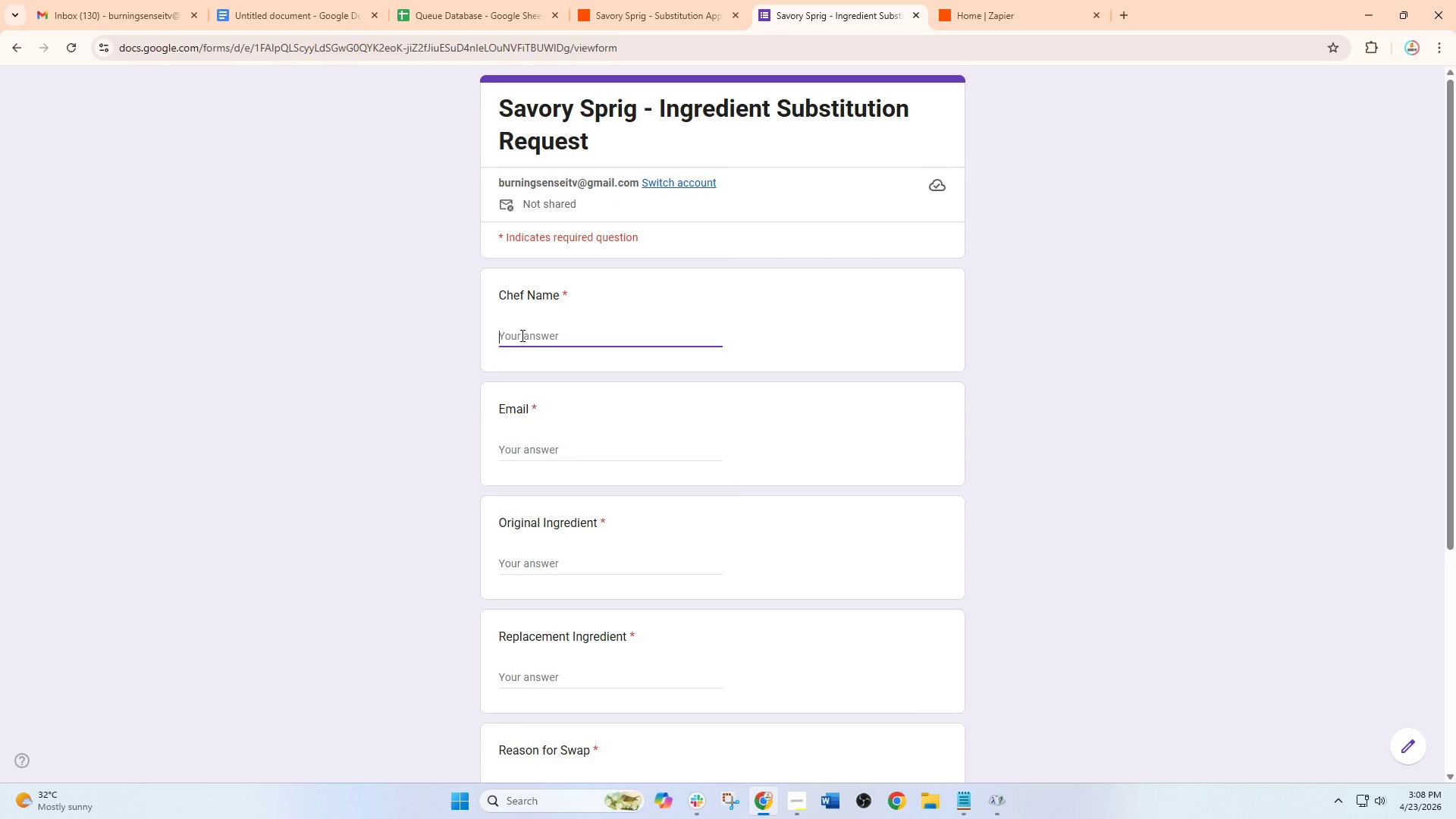 
type(Chef)
 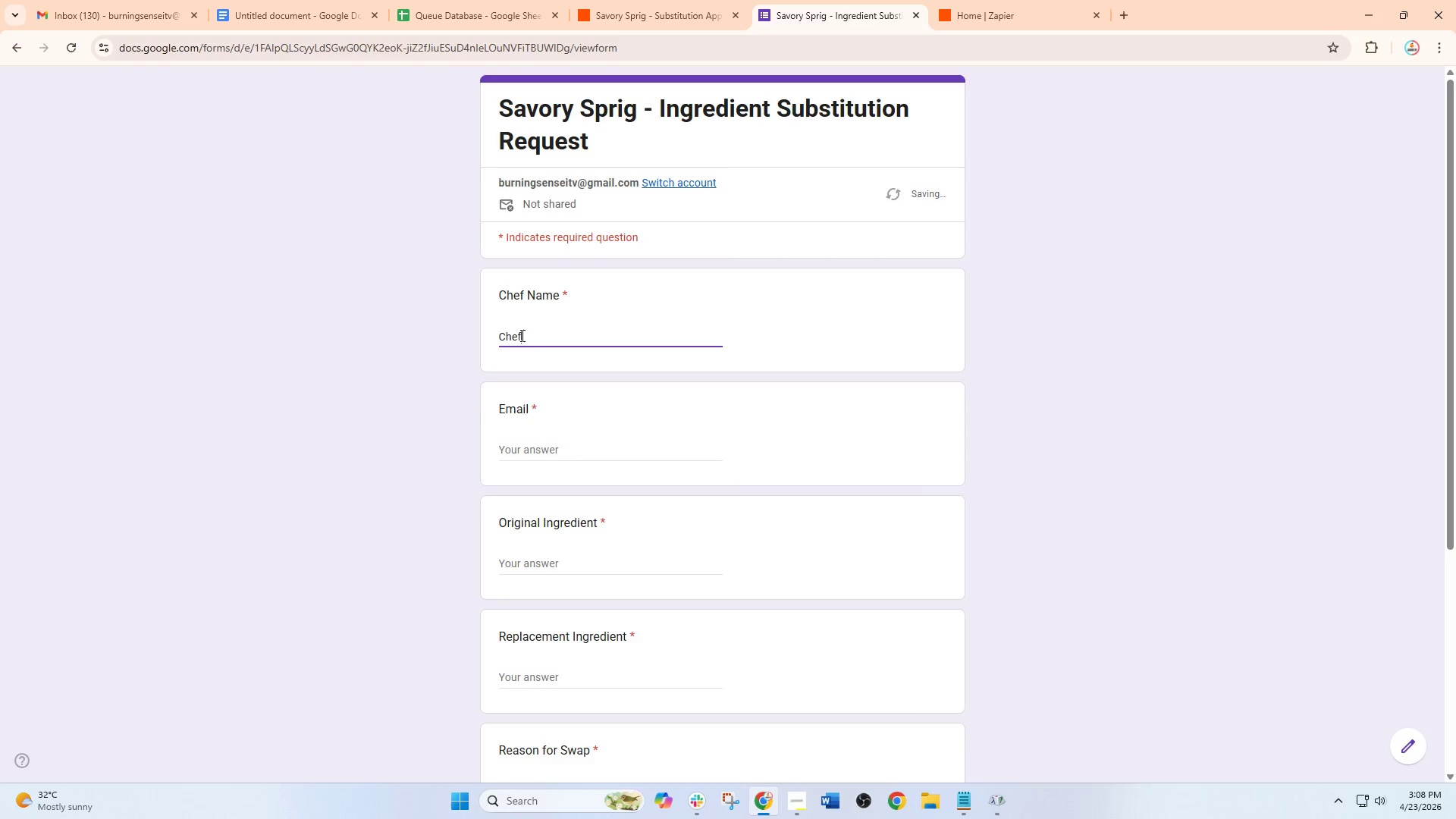 
key(Backspace)
key(Backspace)
key(Backspace)
key(Backspace)
type(John Bautista)
 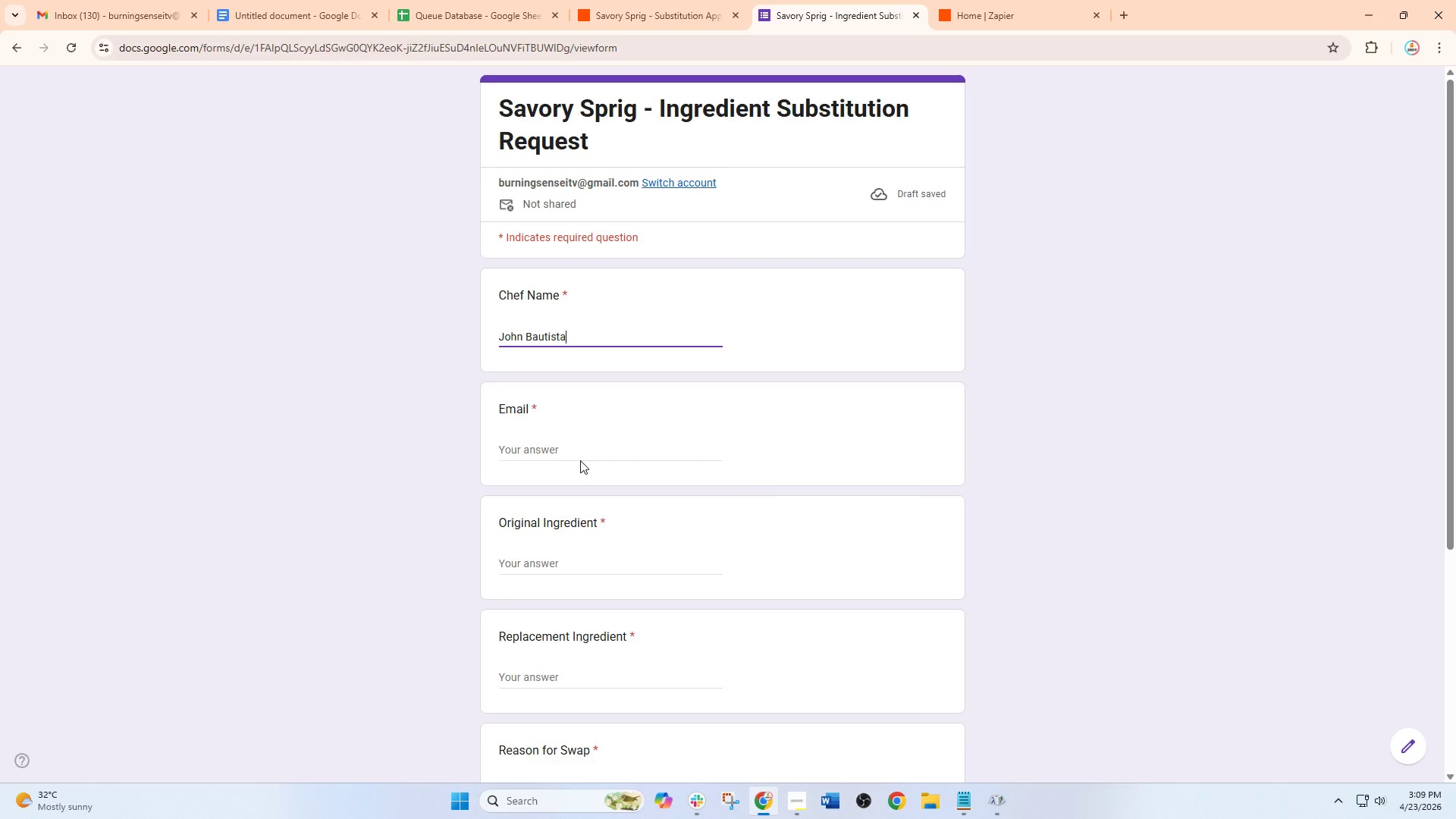 
left_click([593, 455])
 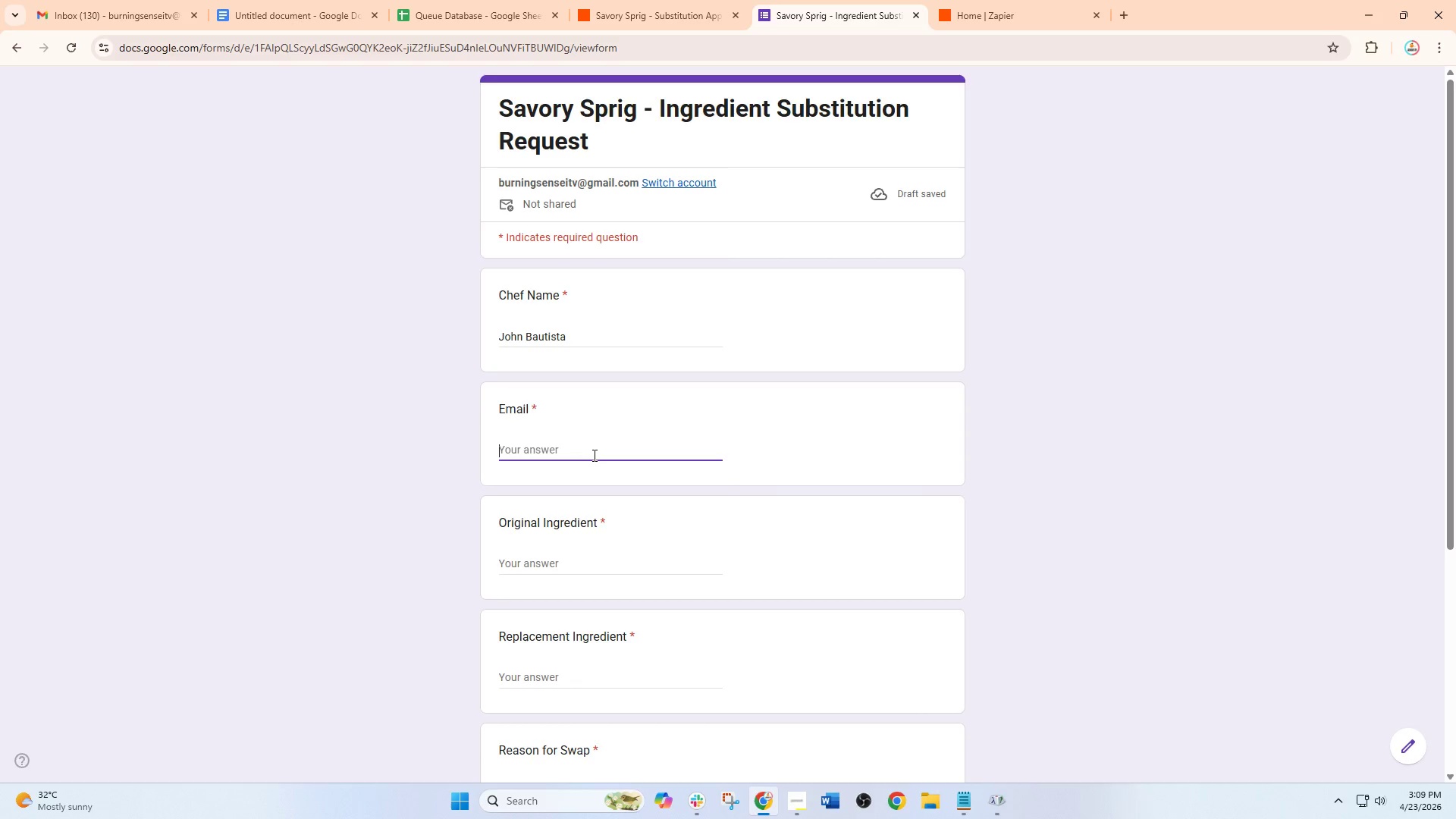 
type(john@)
 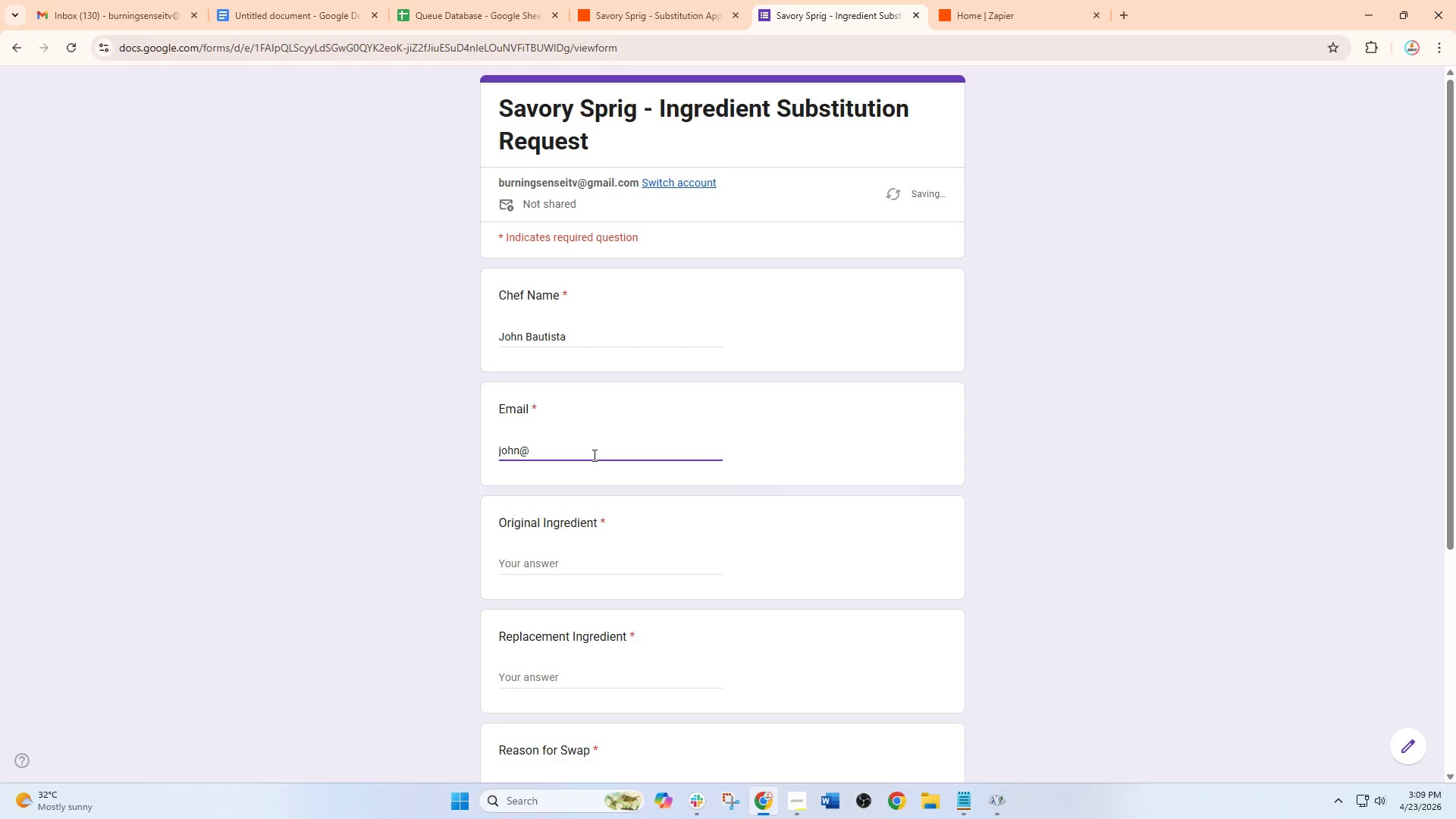 
type(savorysprig.com)
 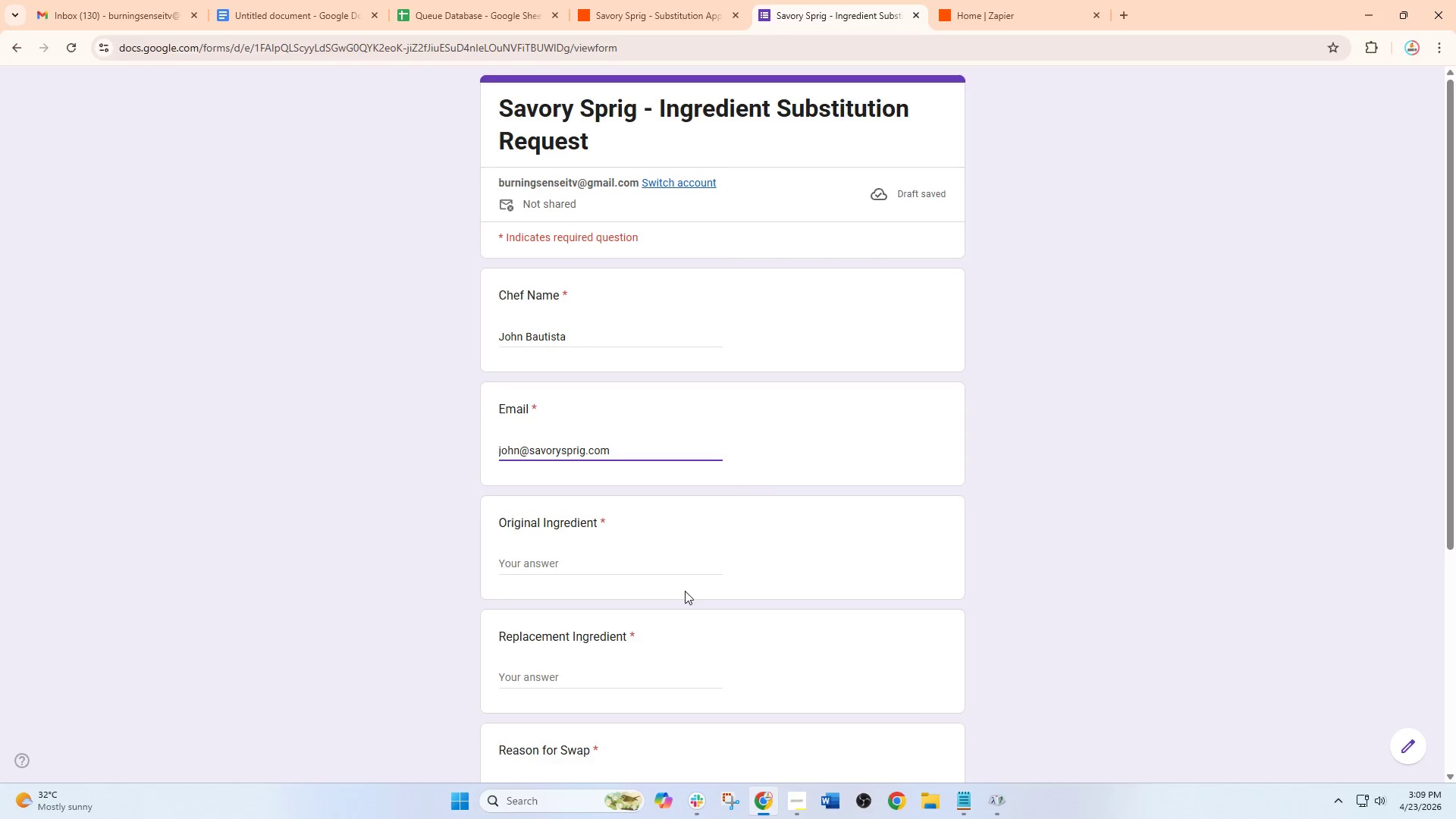 
left_click([719, 563])
 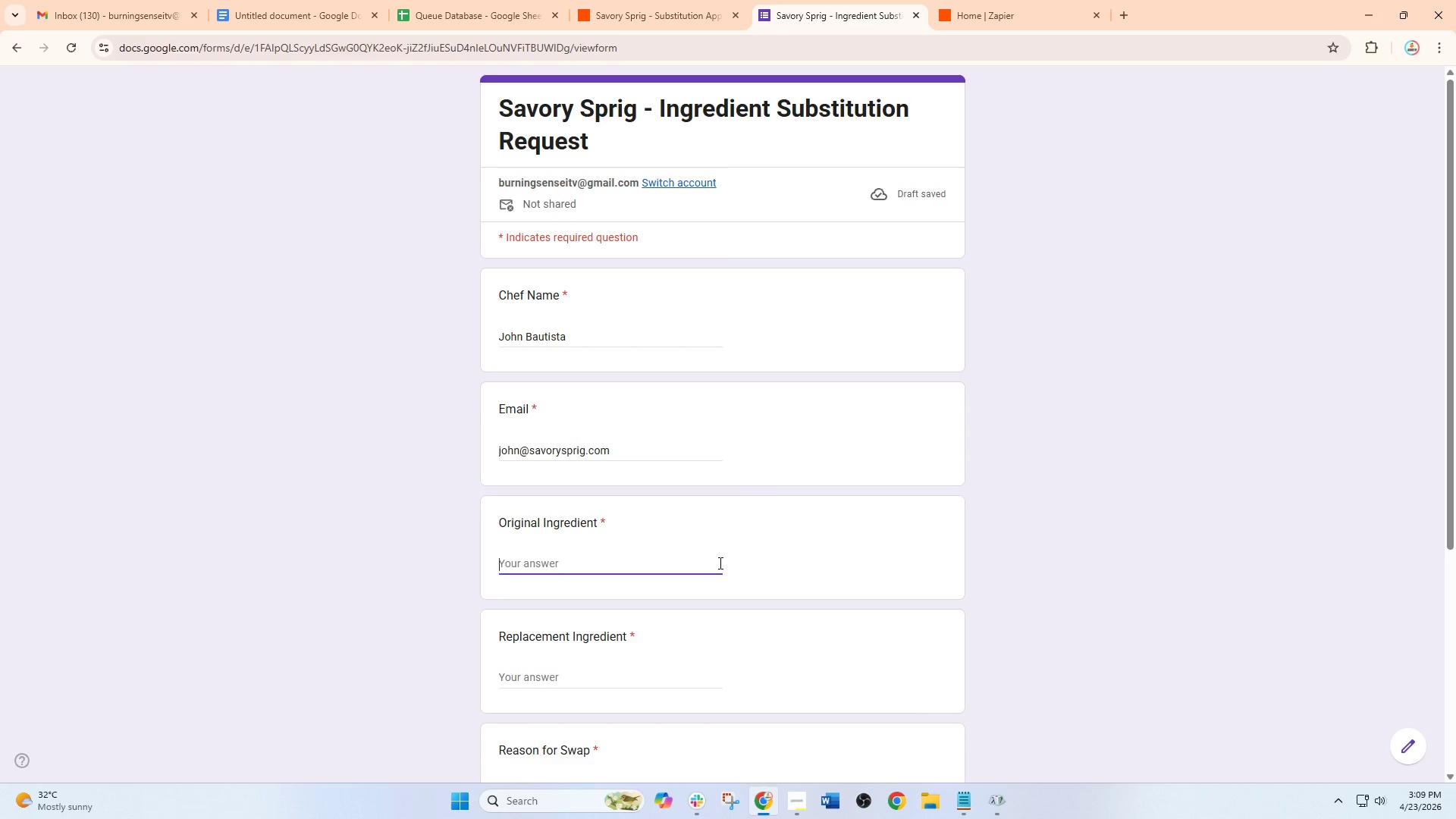 
type(s)
key(Backspace)
type(Srimp)
 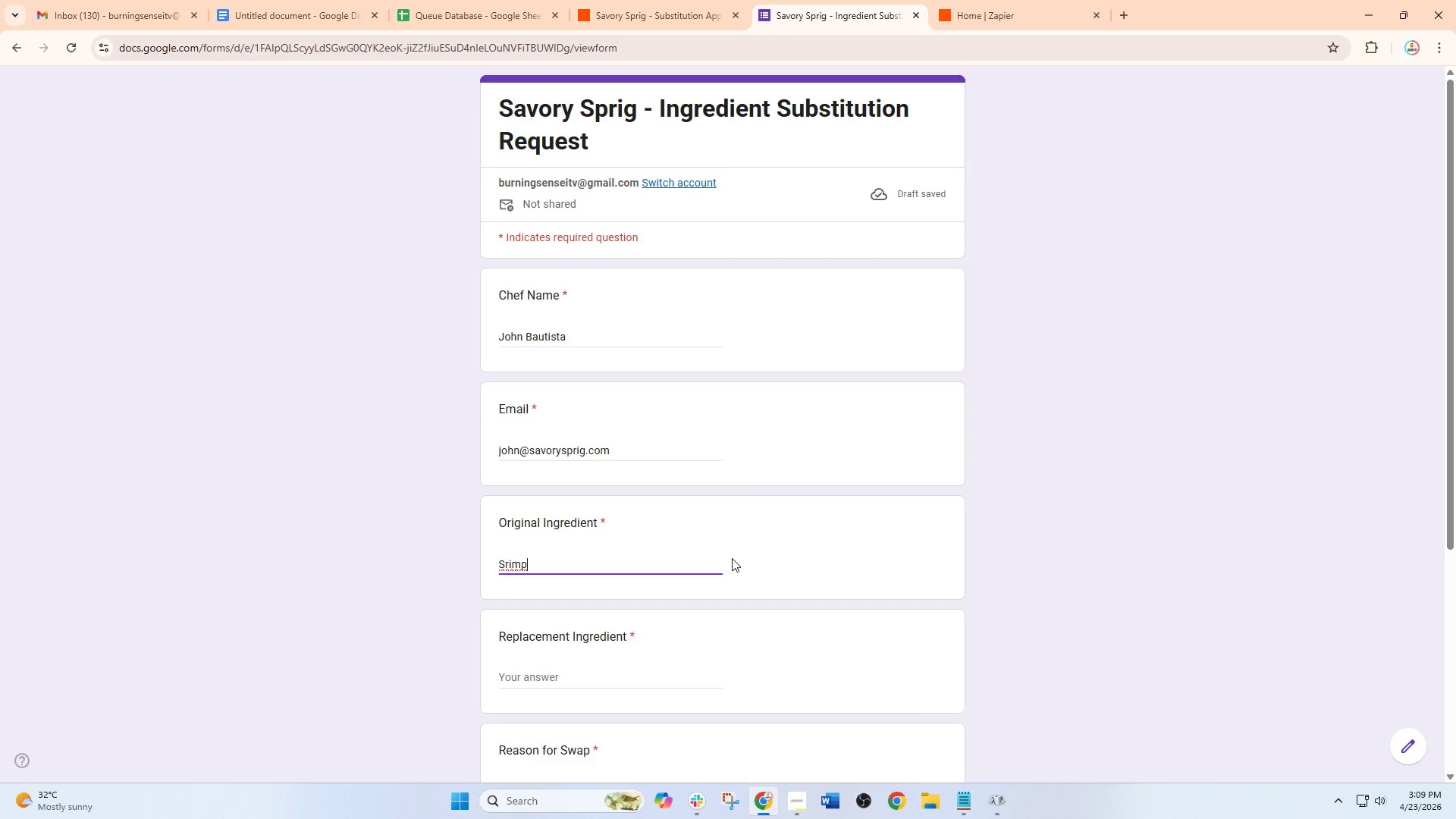 
key(Backspace)
key(Backspace)
key(Backspace)
key(Backspace)
type(hrimp)
 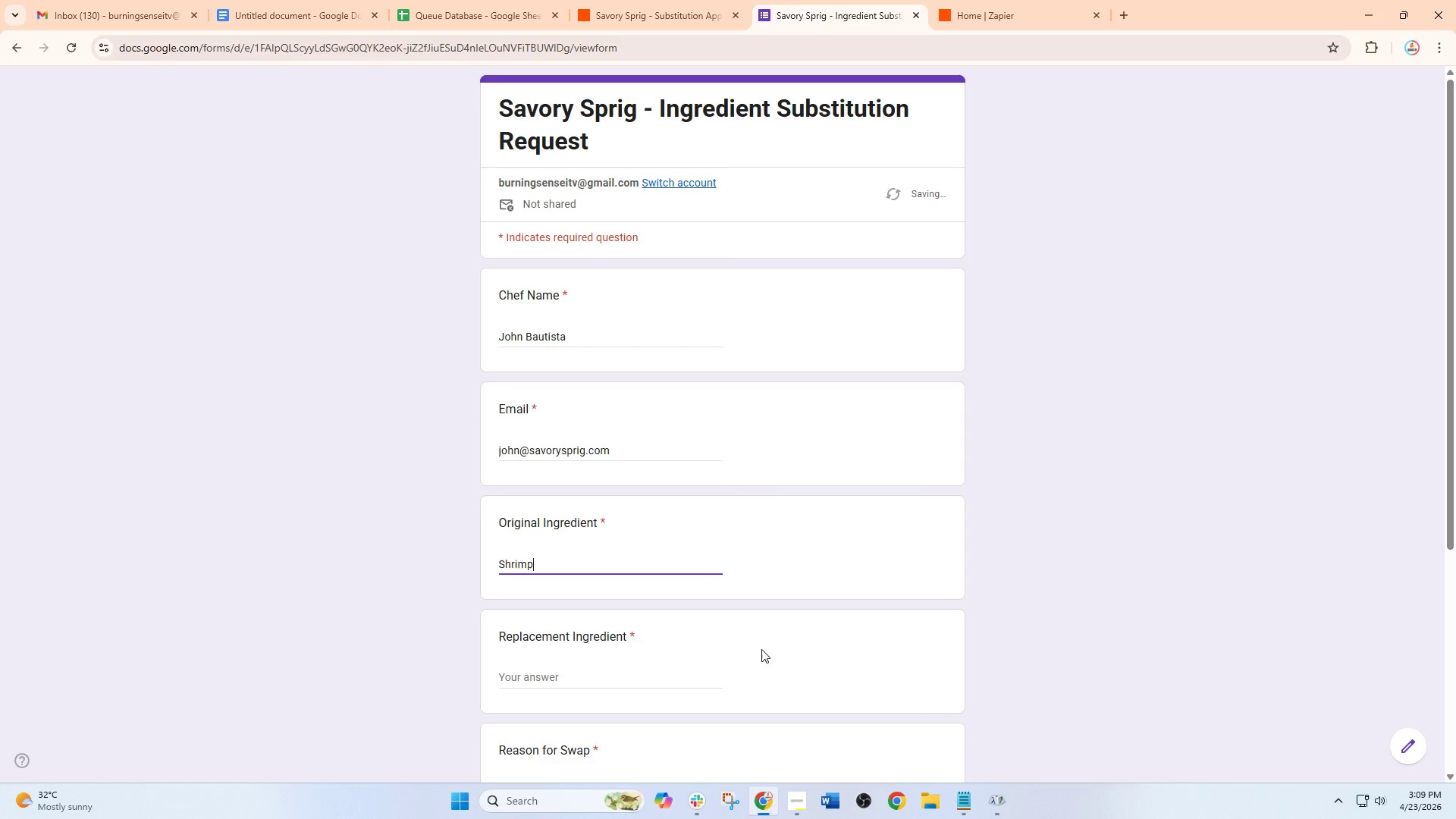 
left_click([697, 679])
 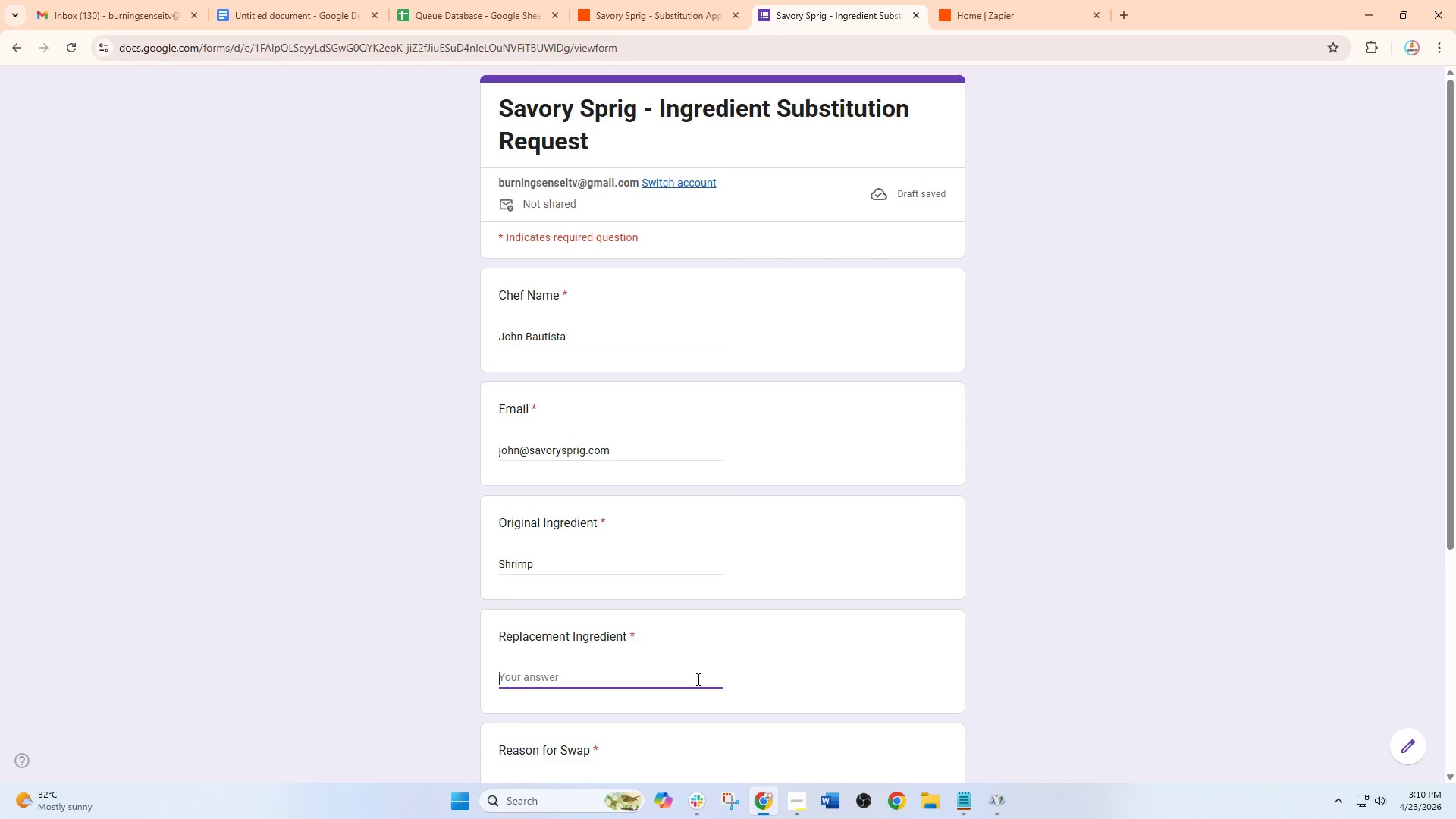 
type(Tofu)
 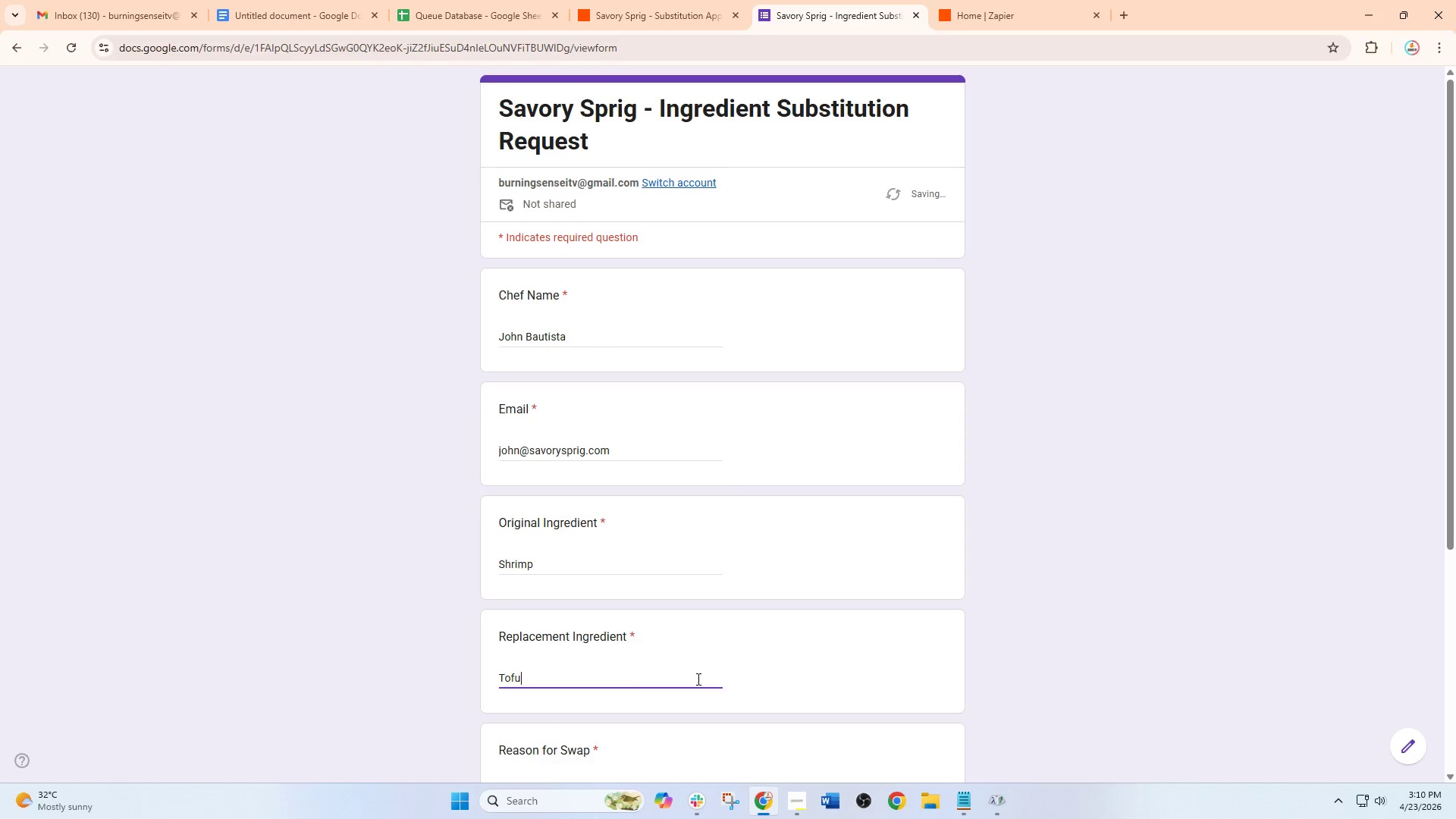 
scroll: coordinate [698, 679], scroll_direction: down, amount: 2.0
 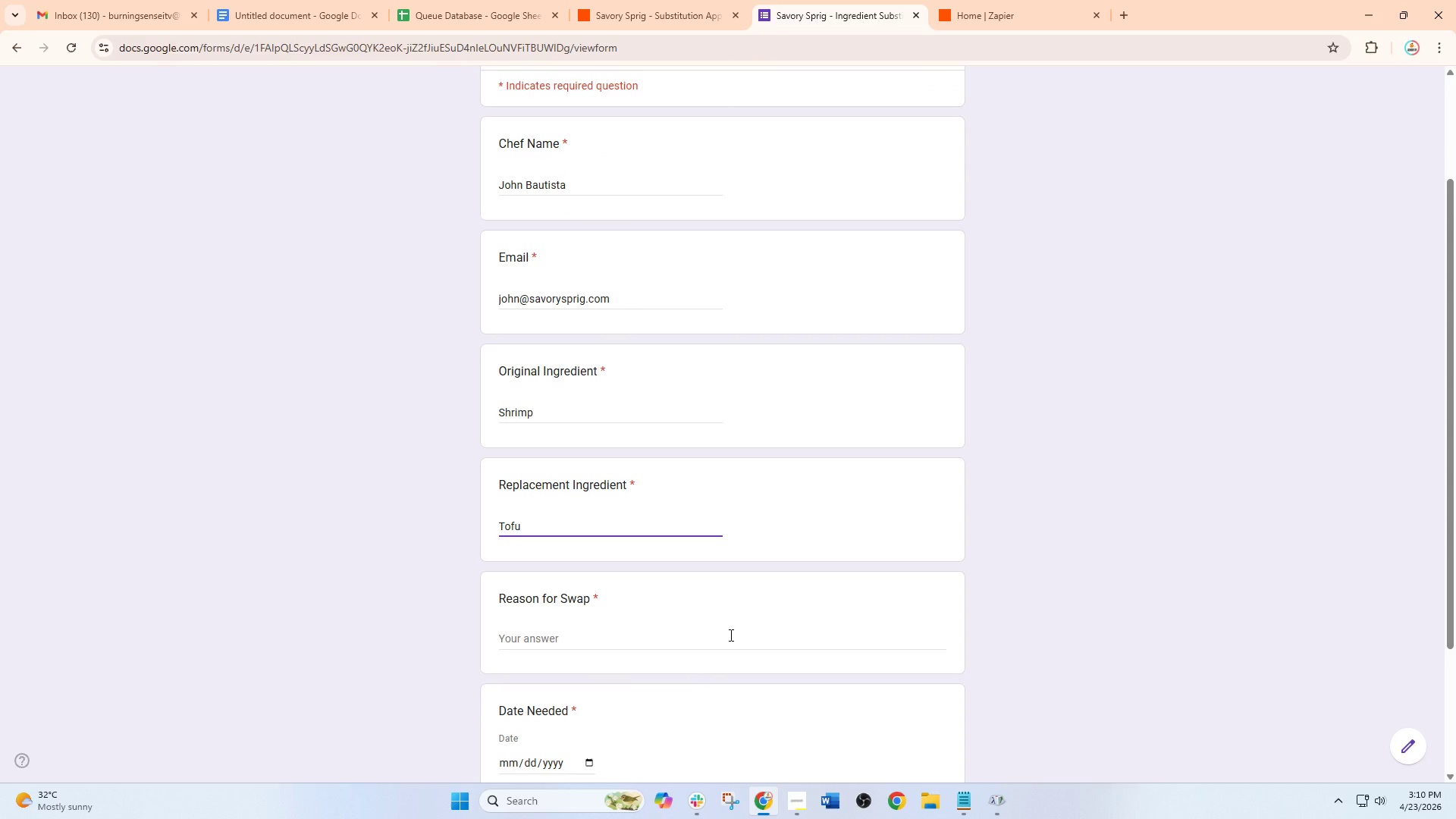 
left_click([730, 635])
 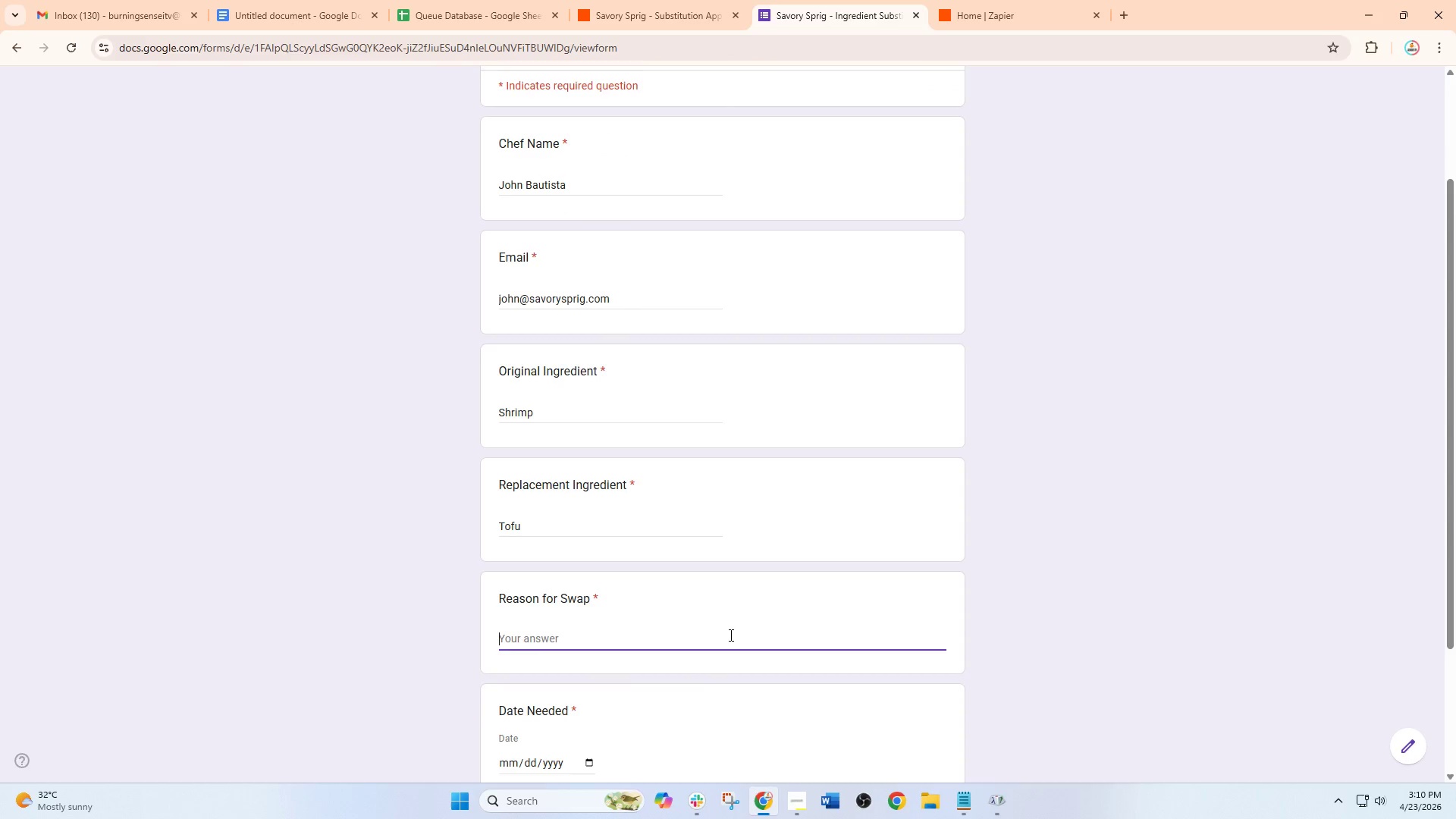 
wait(5.72)
 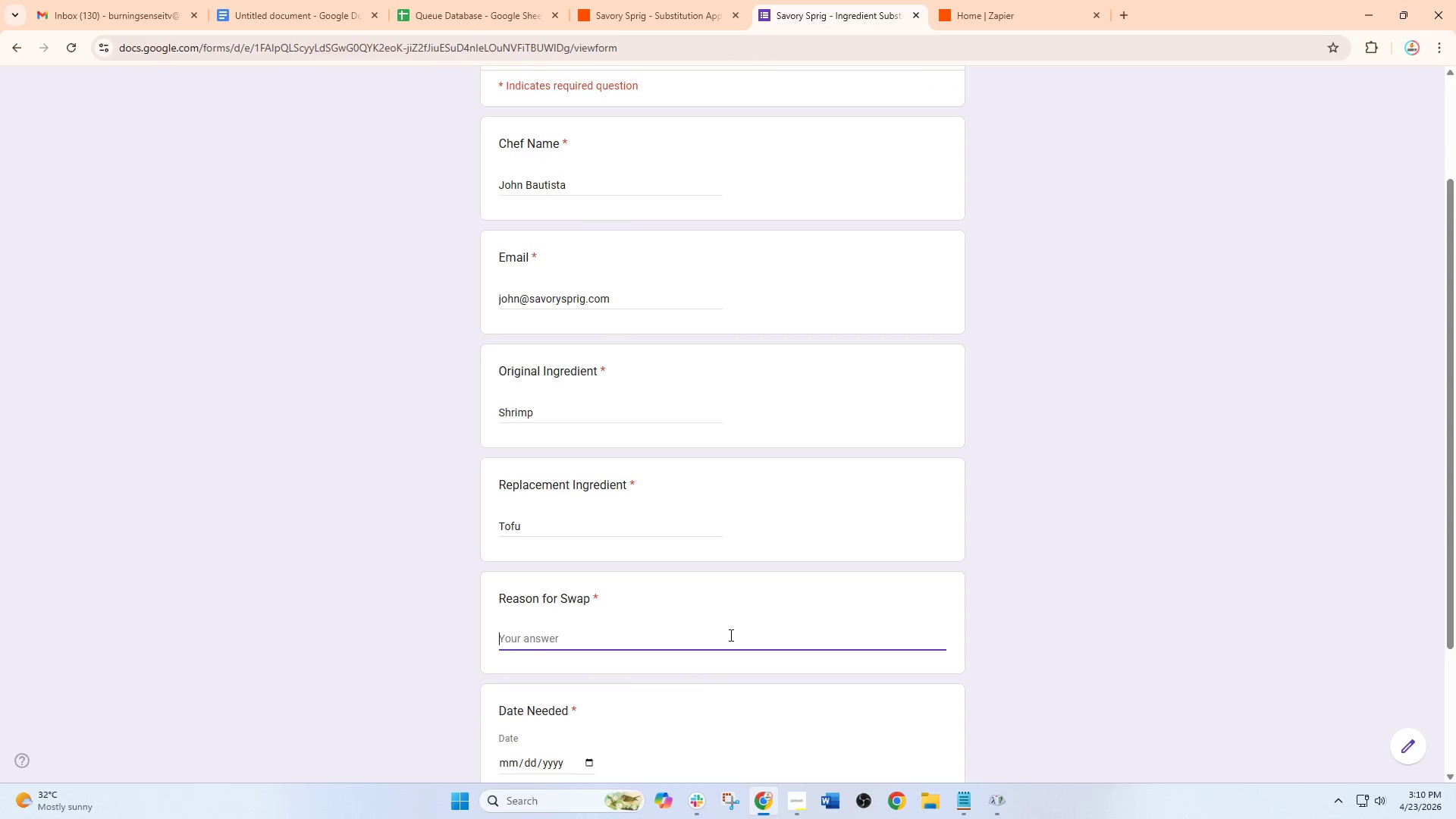 
type(Vegan dietaru)
key(Backspace)
type(y requiement)
 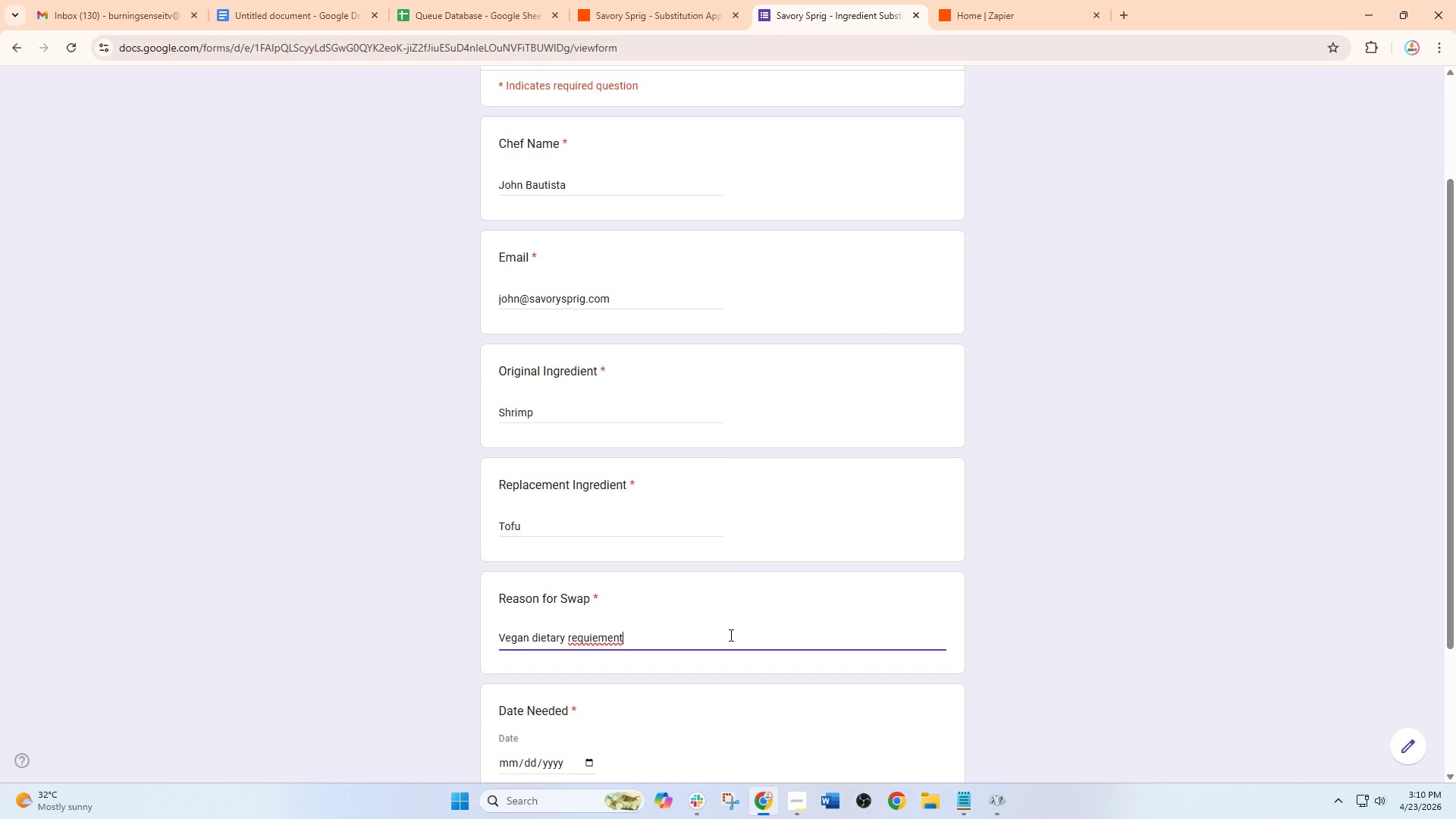 
scroll: coordinate [629, 698], scroll_direction: down, amount: 1.0
 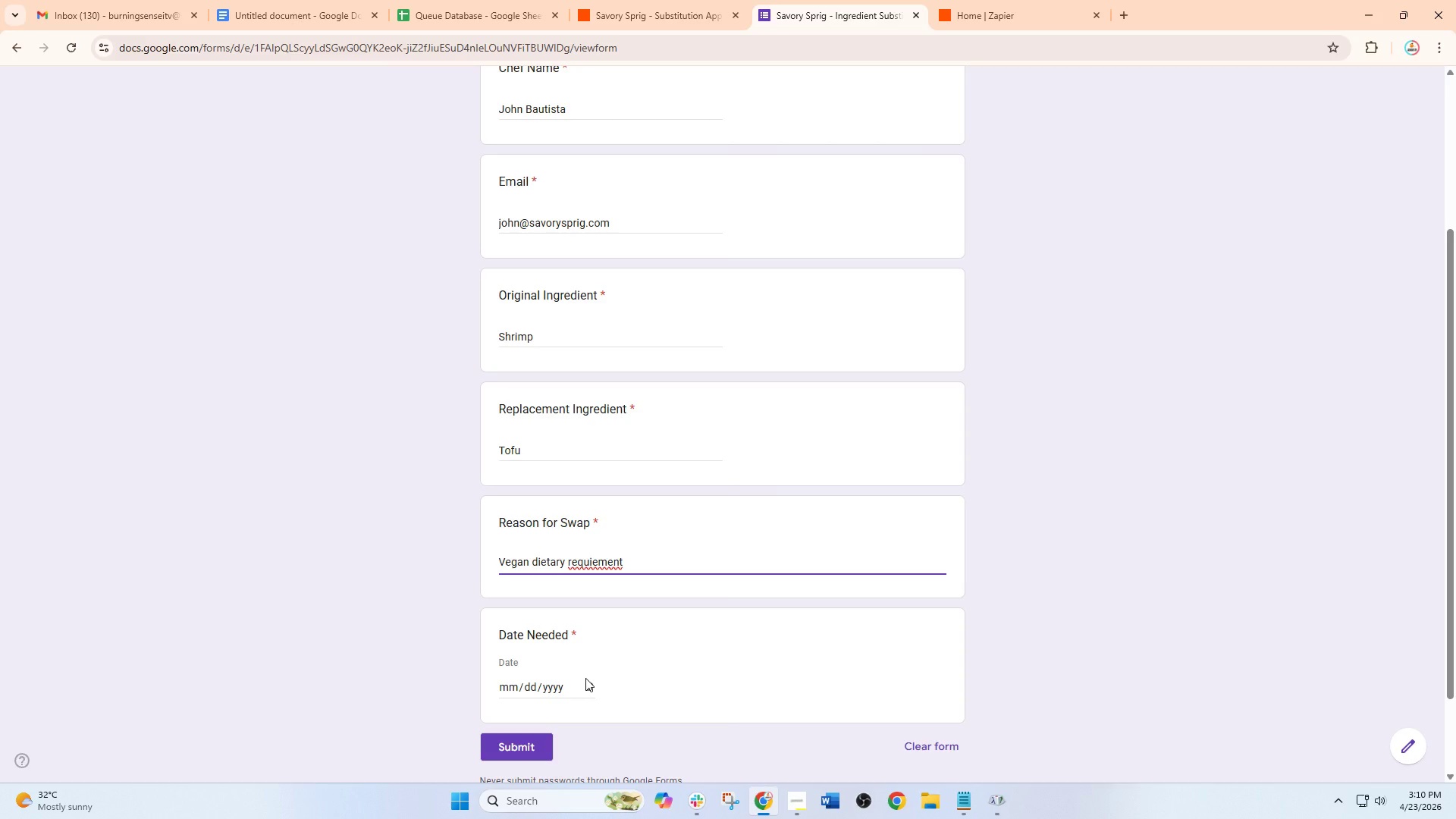 
left_click([585, 678])
 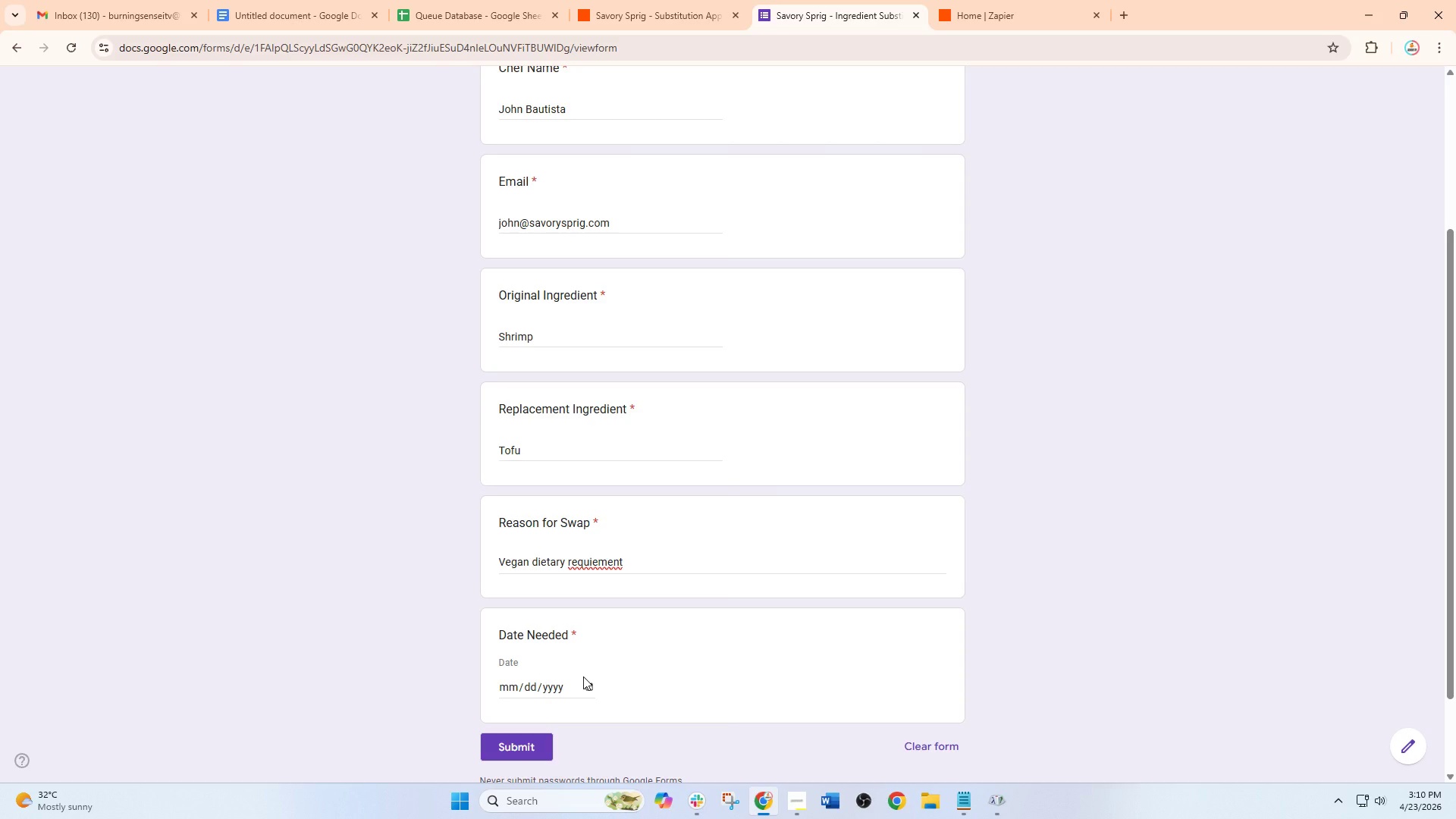 
left_click([629, 563])
 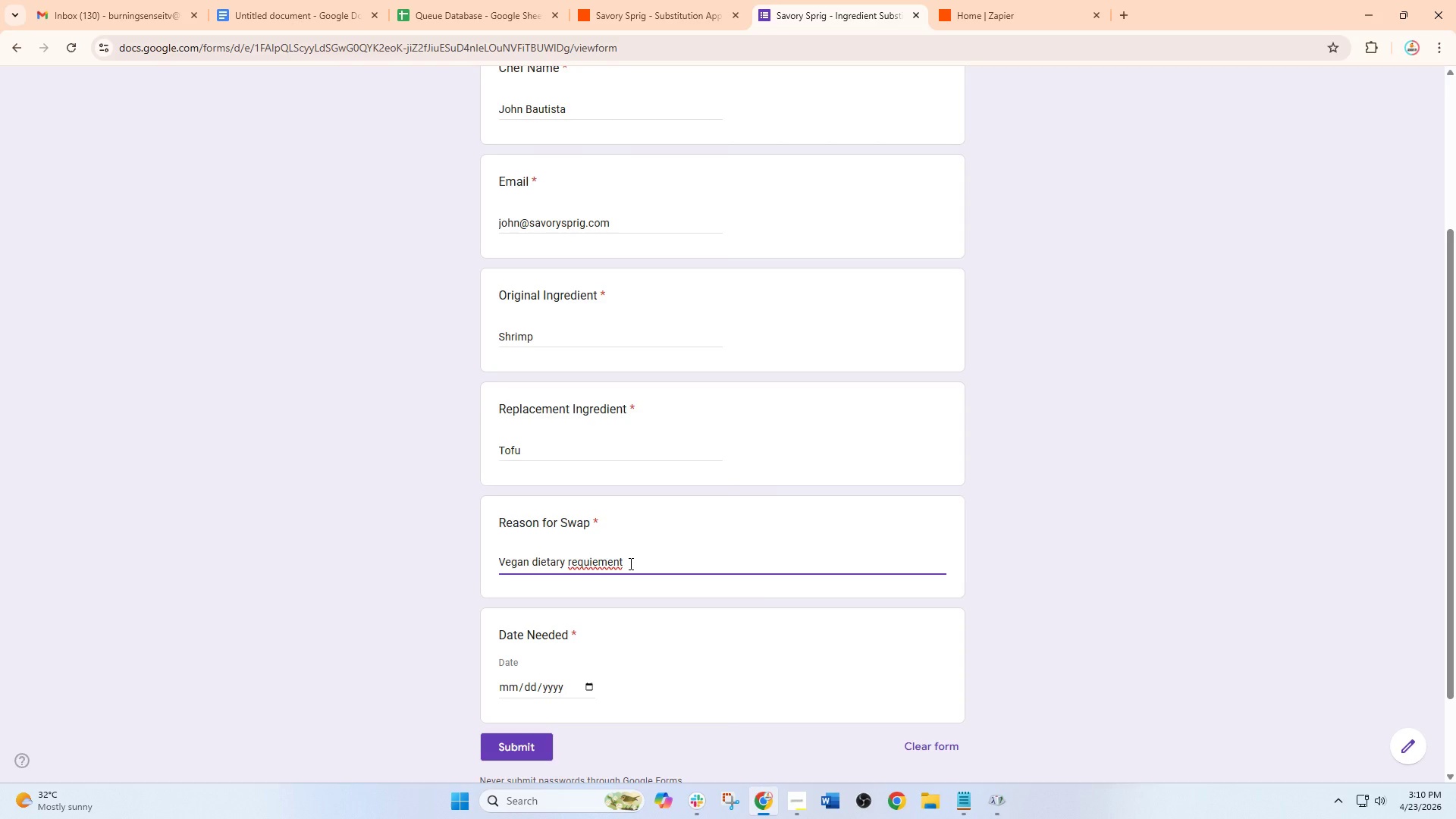 
key(Backspace)
 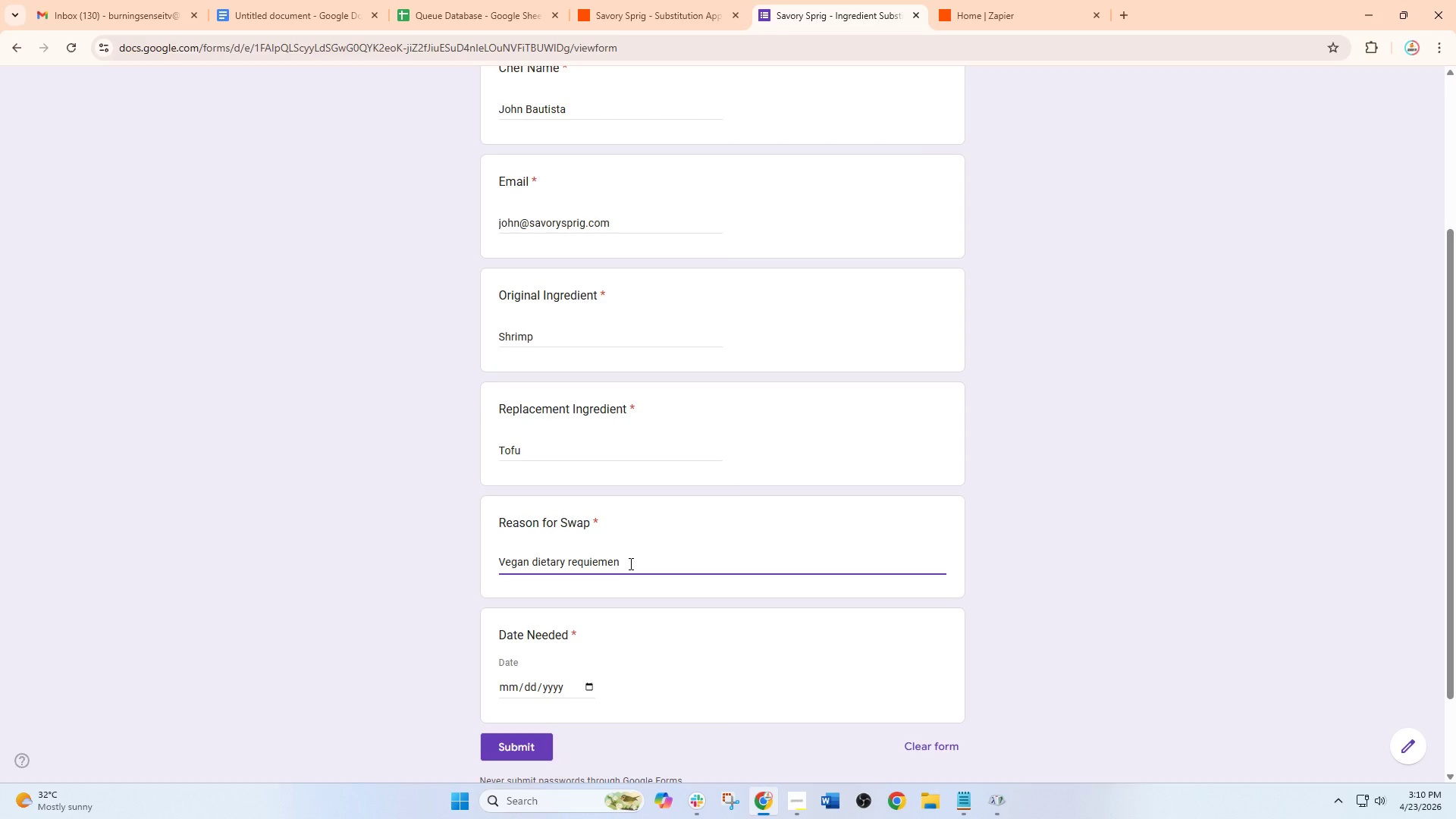 
wait(5.64)
 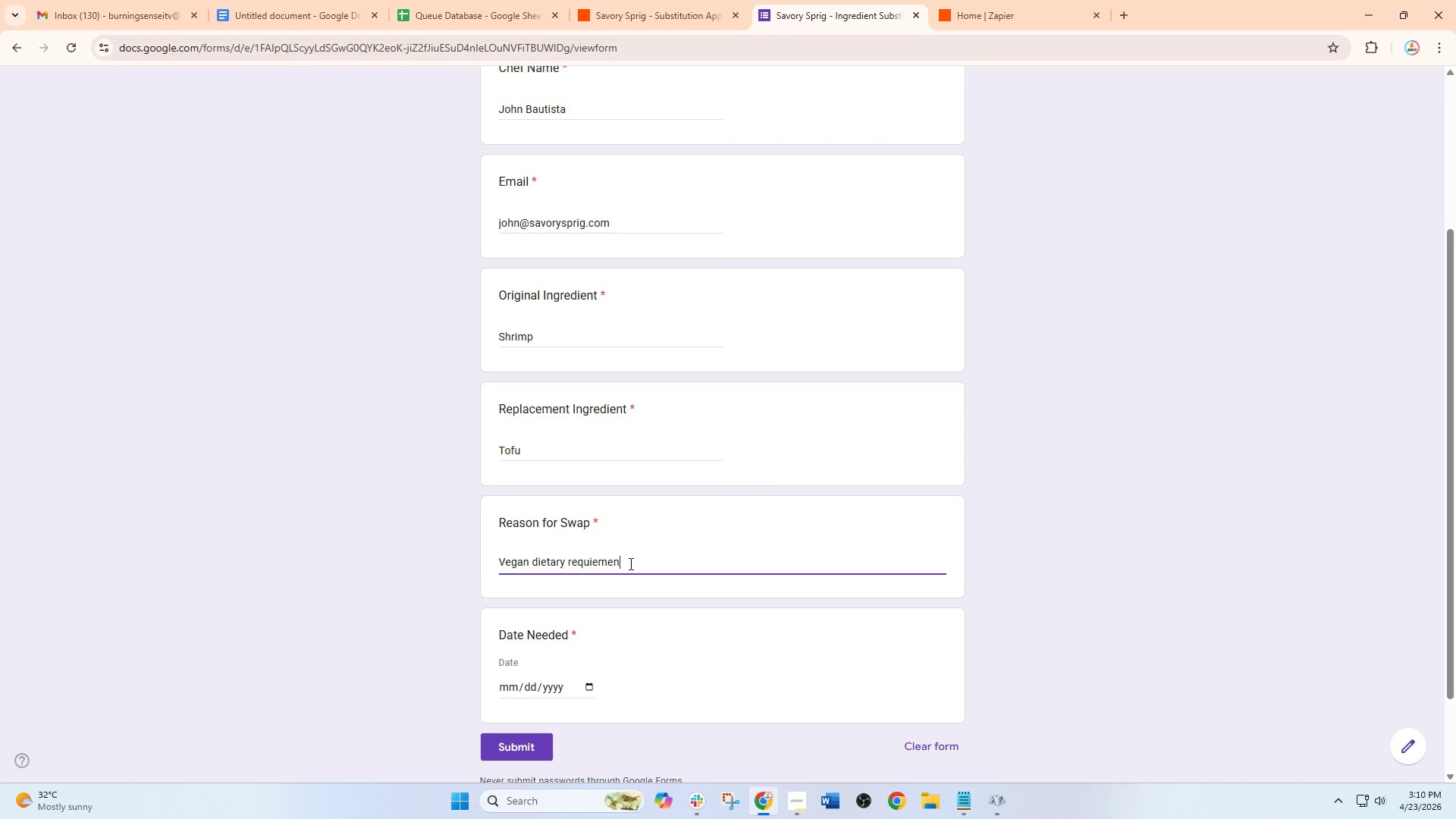 
key(Backspace)
 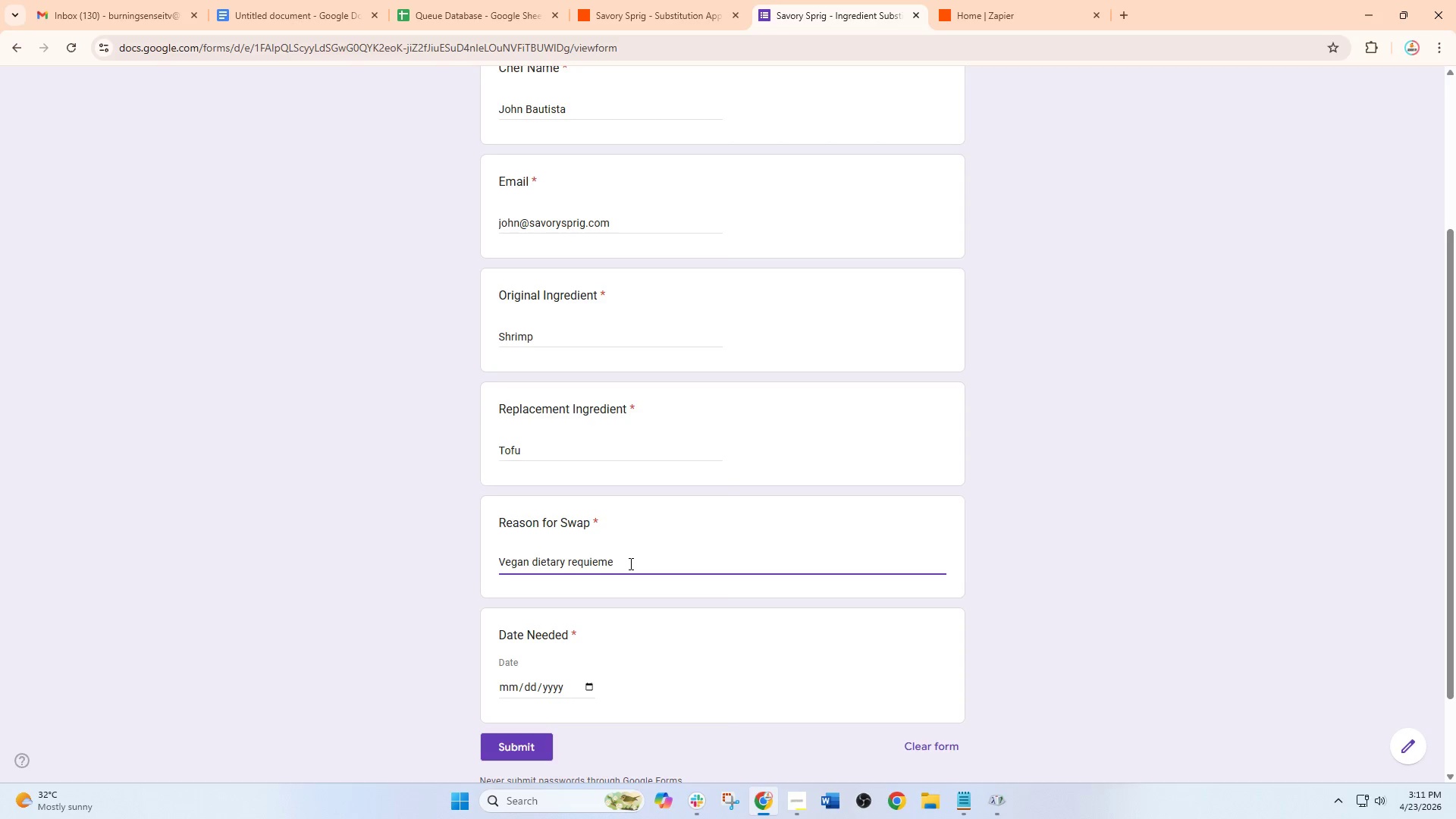 
key(Backspace)
 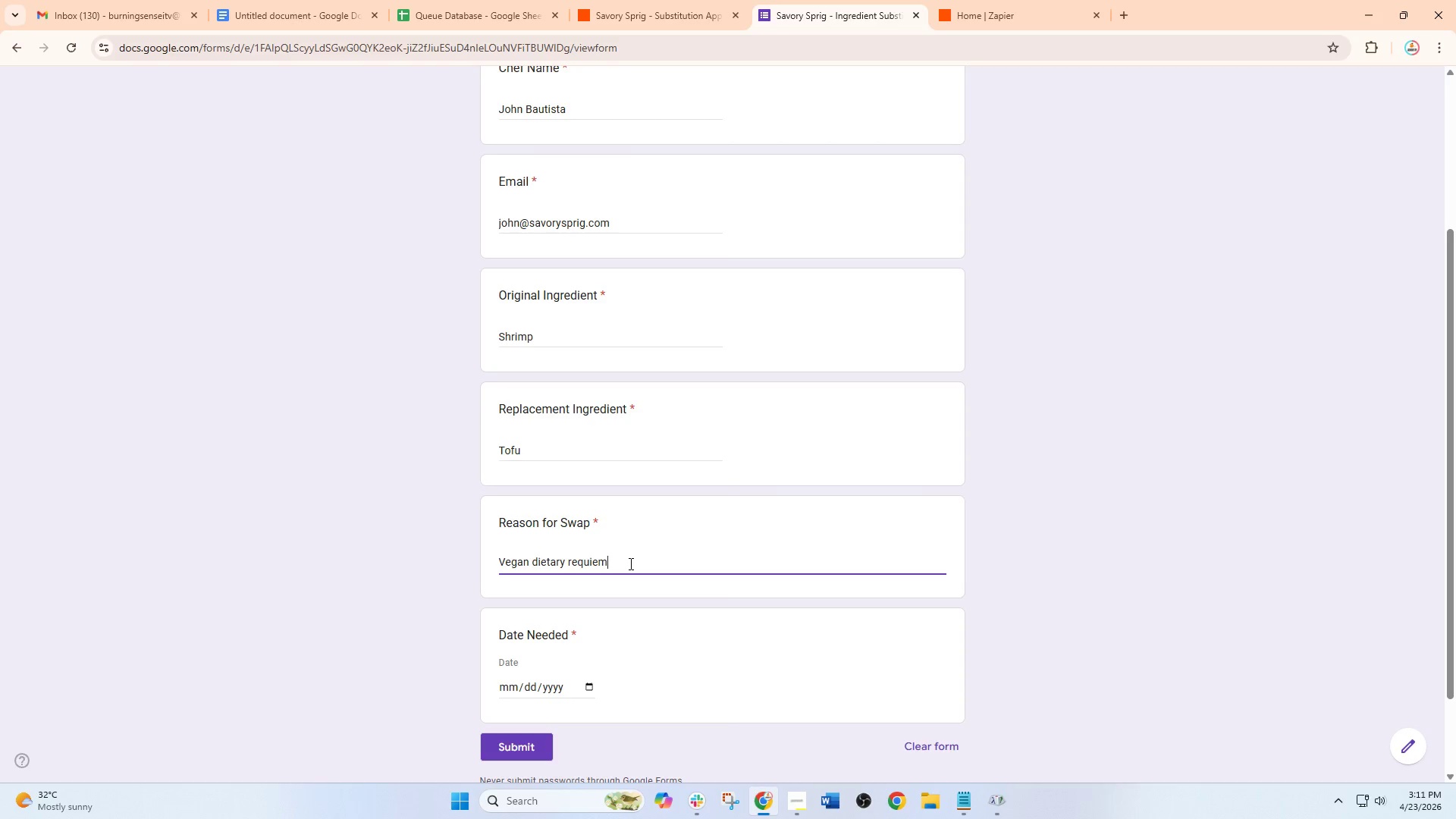 
key(Backspace)
 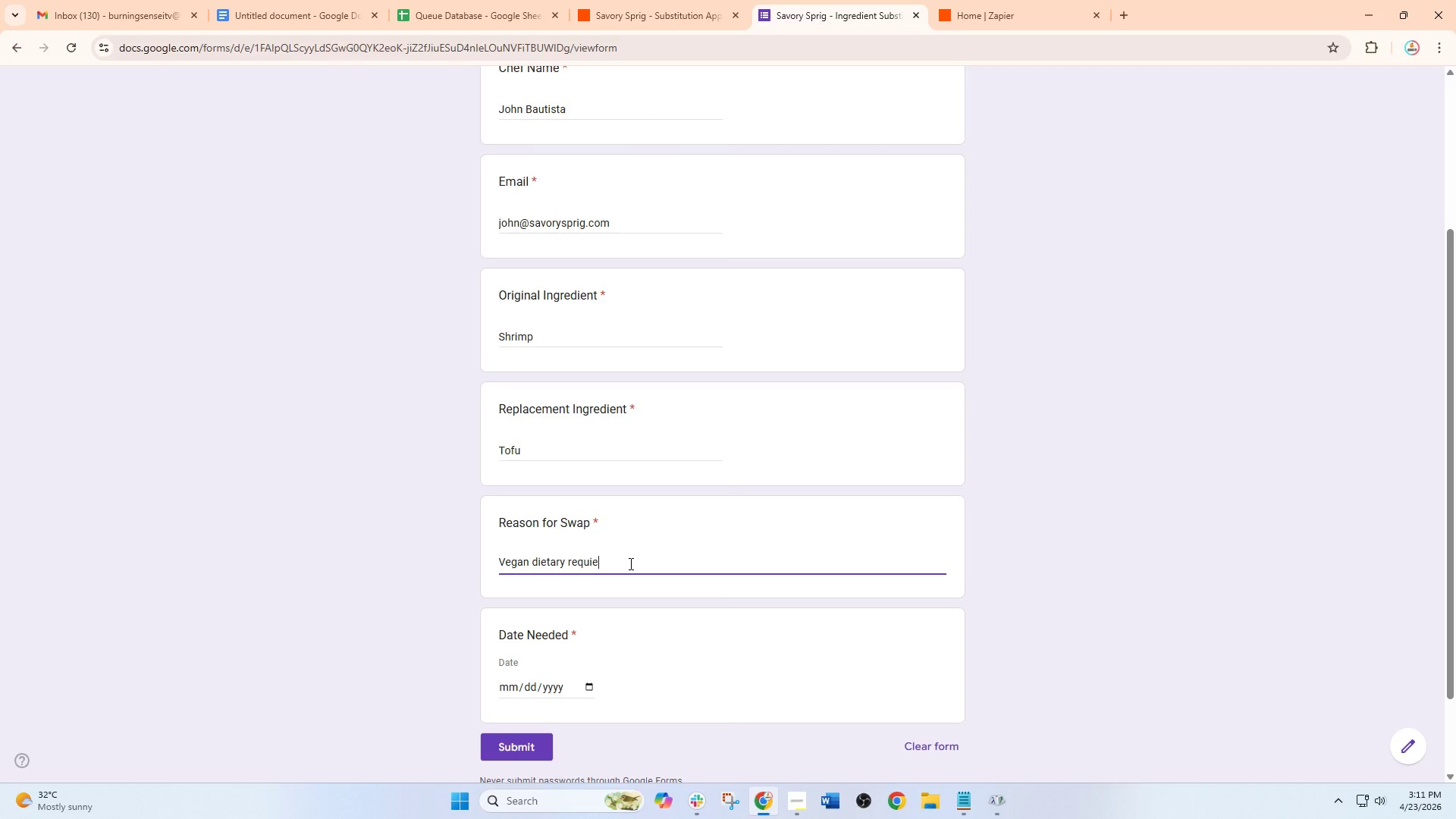 
key(Backspace)
 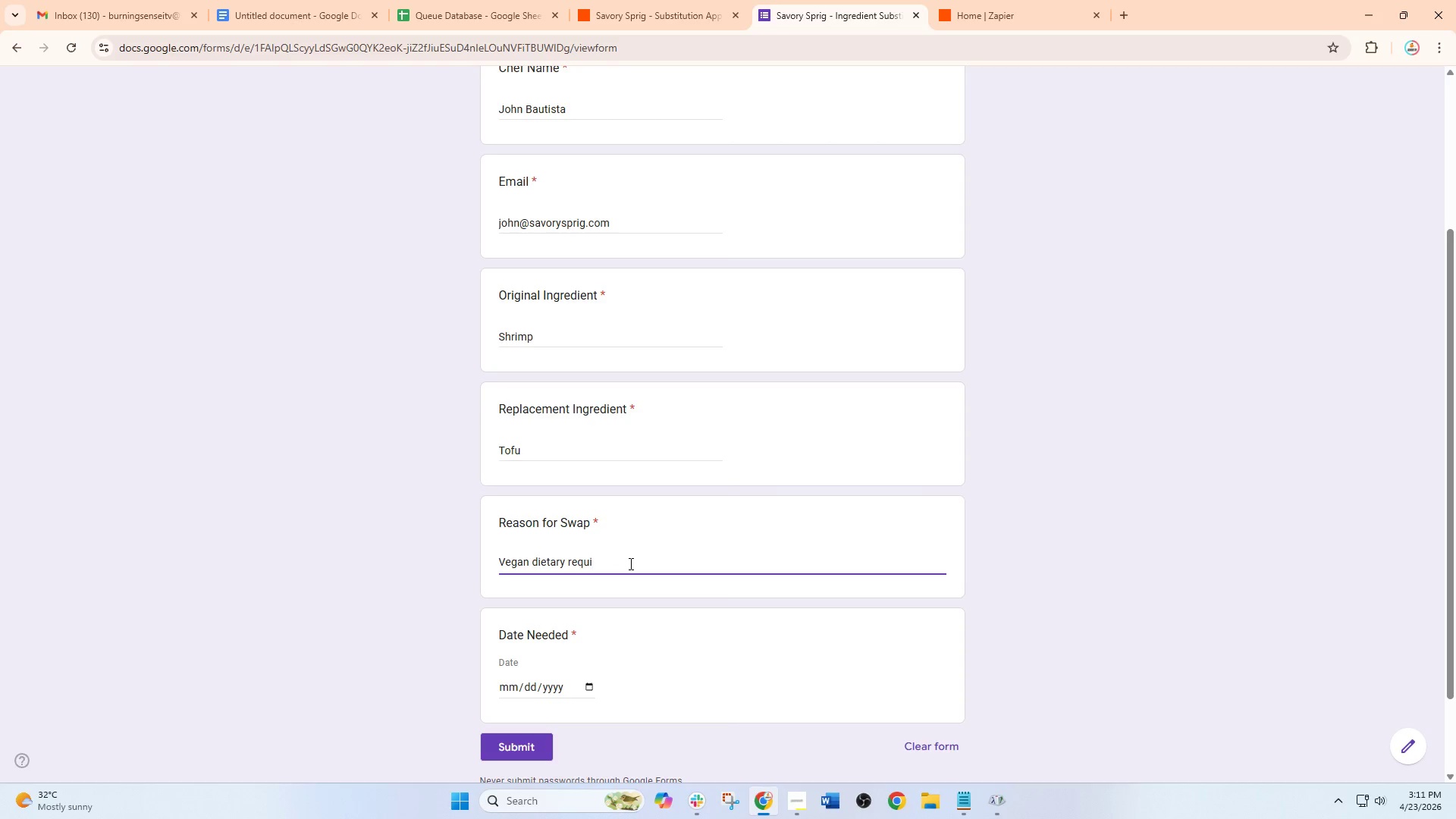 
hold_key(key=Backspace, duration=0.75)
 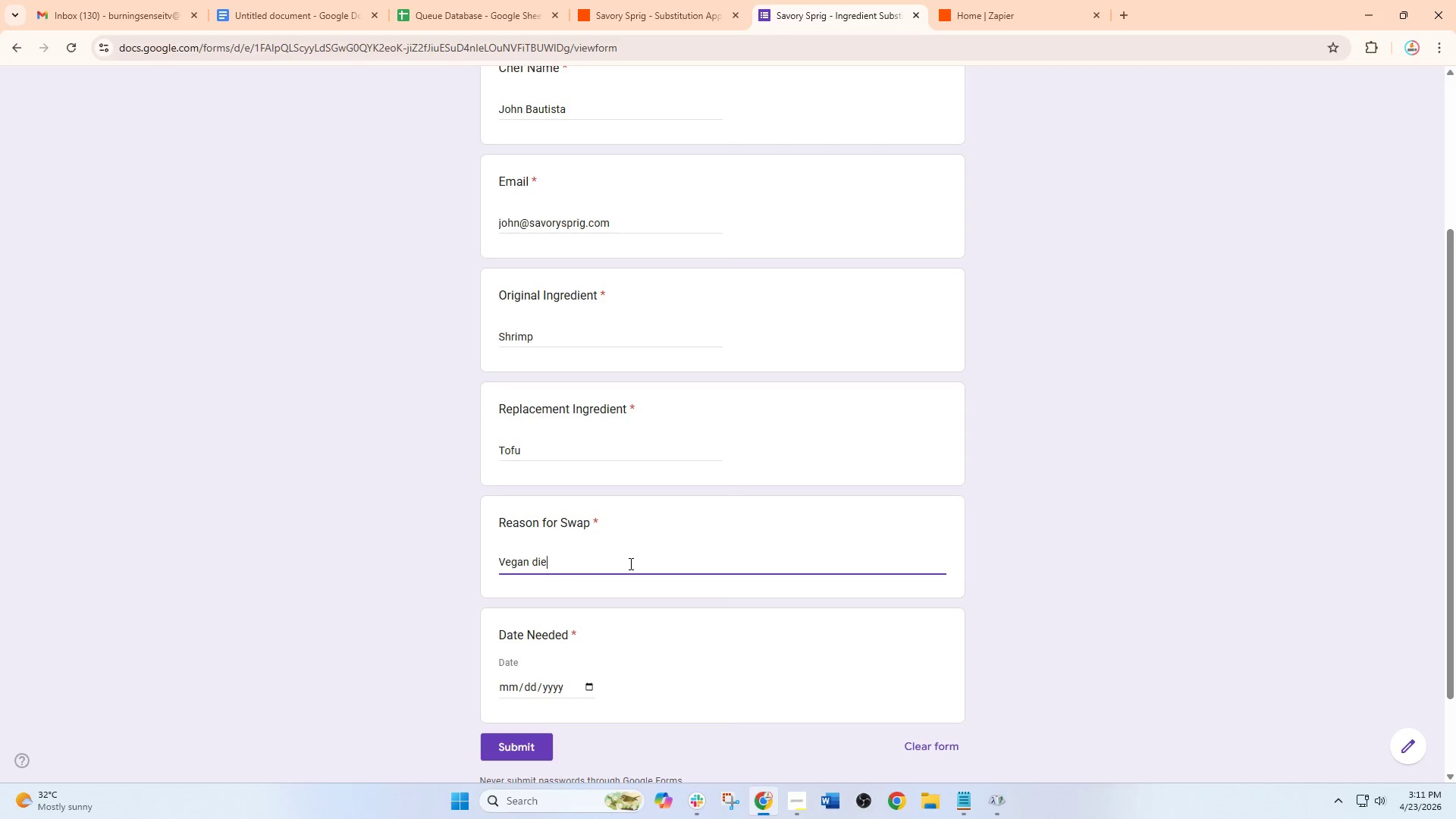 
key(Backspace)
 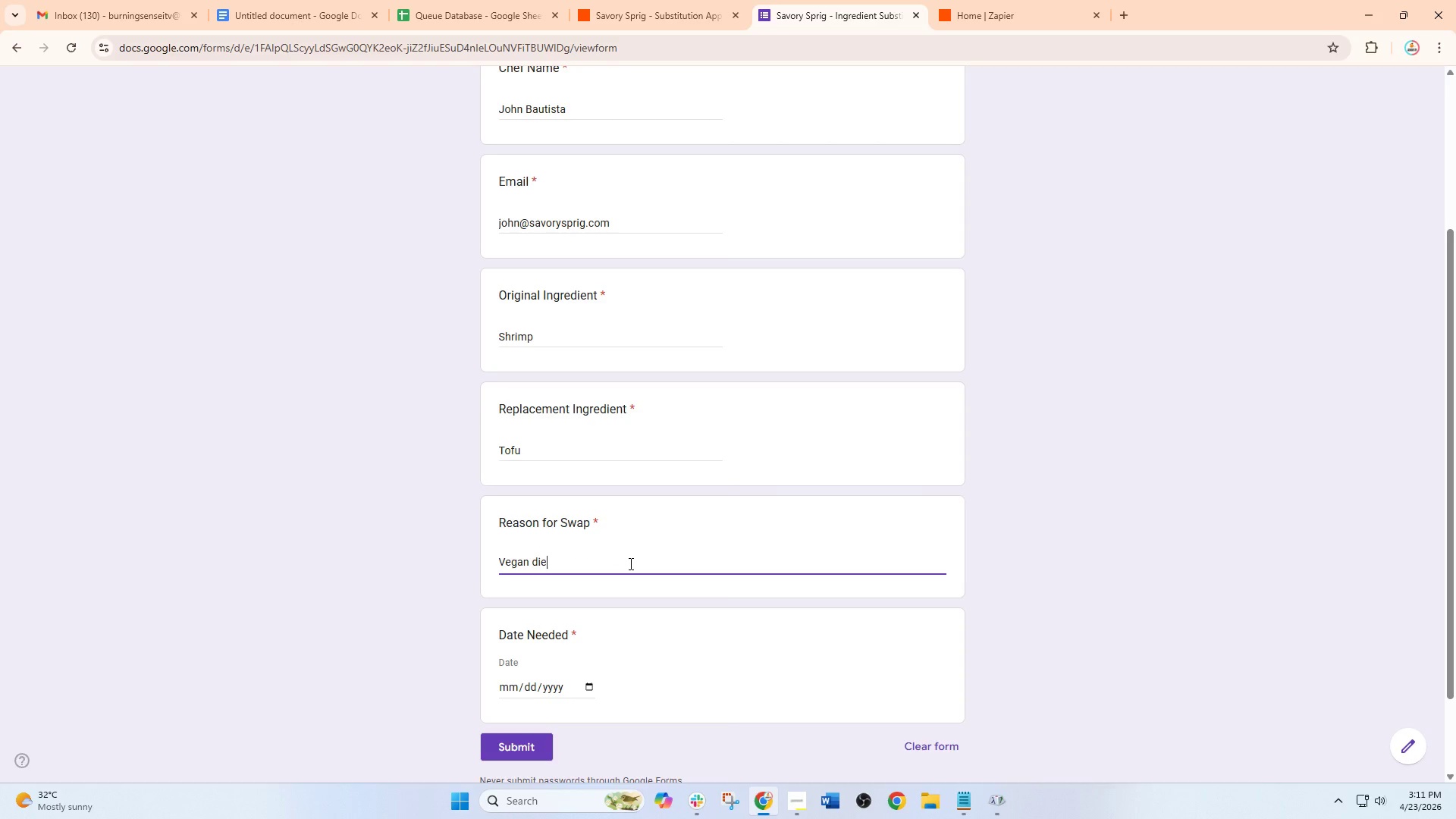 
type(uirement)
 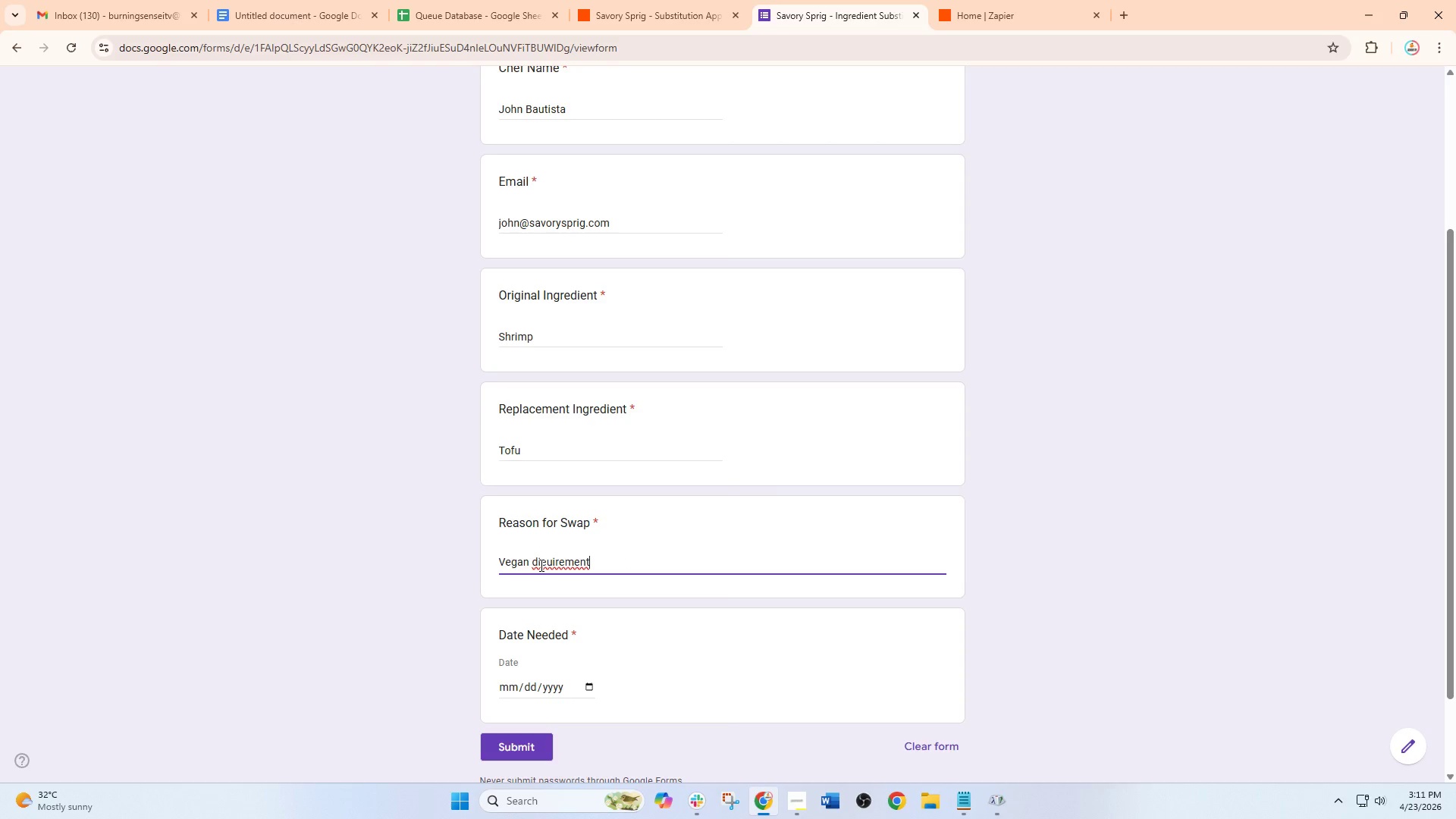 
wait(11.34)
 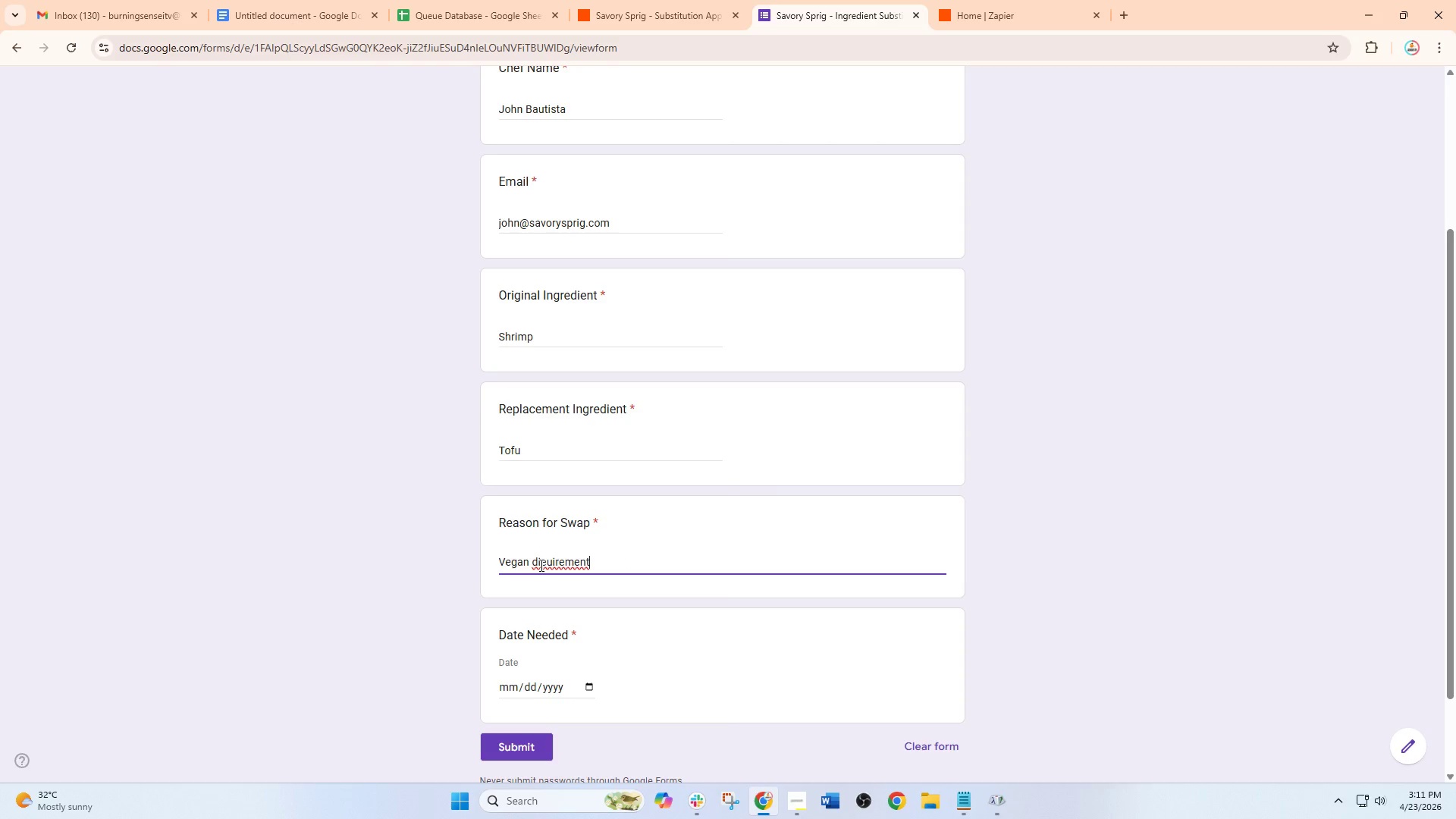 
key(Backspace)
key(Backspace)
key(Backspace)
key(Backspace)
key(Backspace)
type(requirement)
 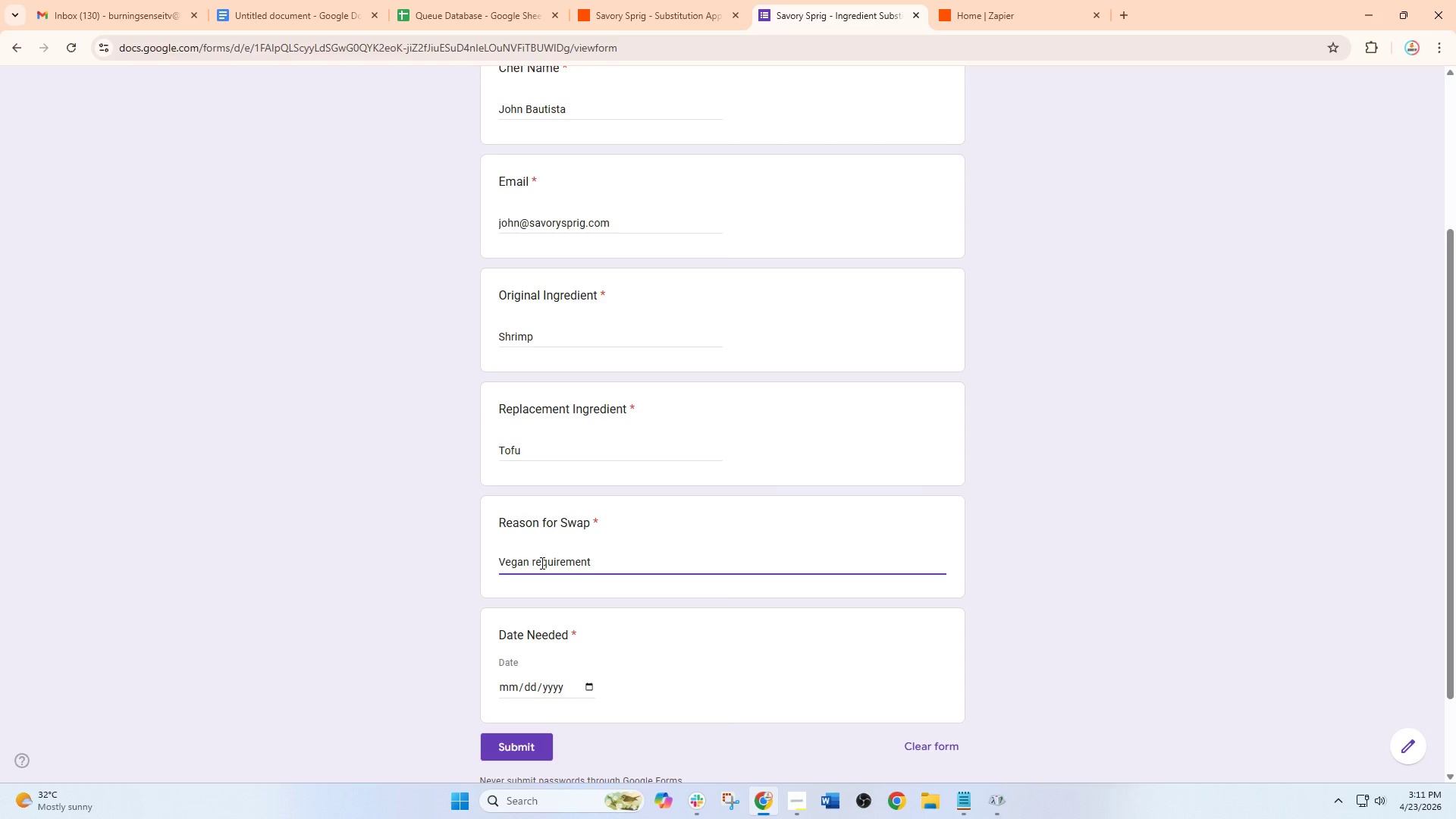 
left_click([592, 681])
 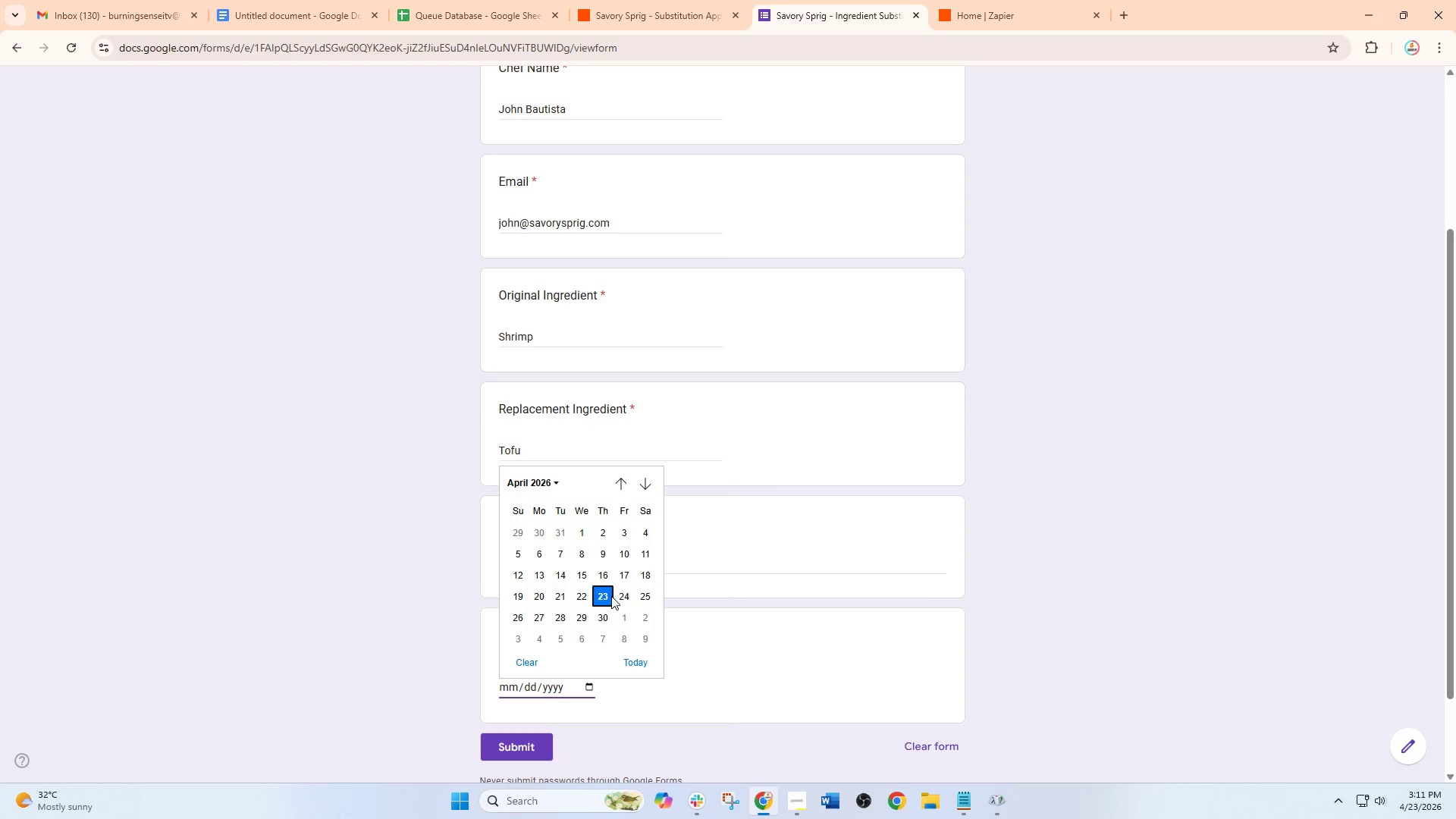 
left_click([621, 590])
 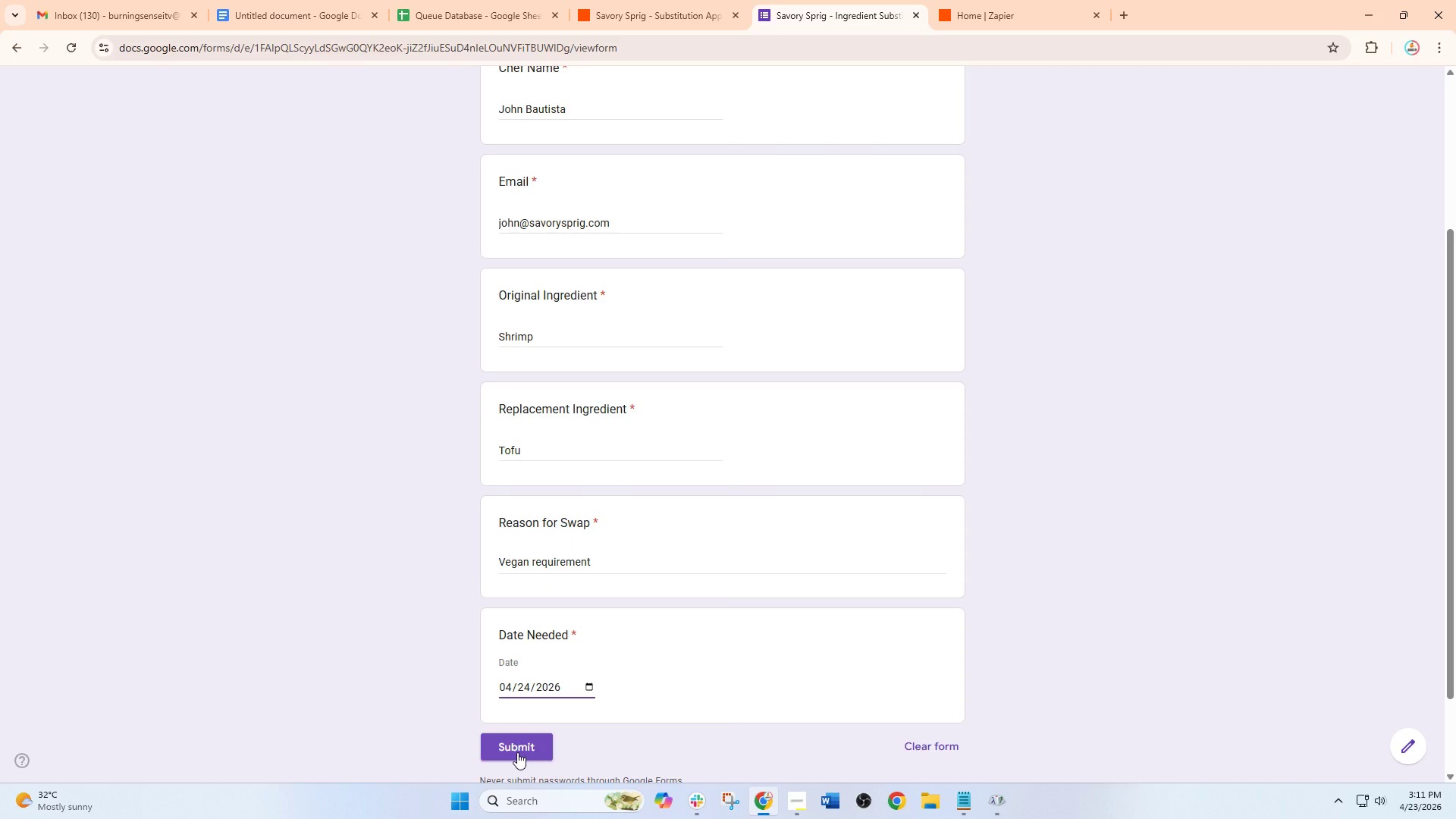 
wait(9.31)
 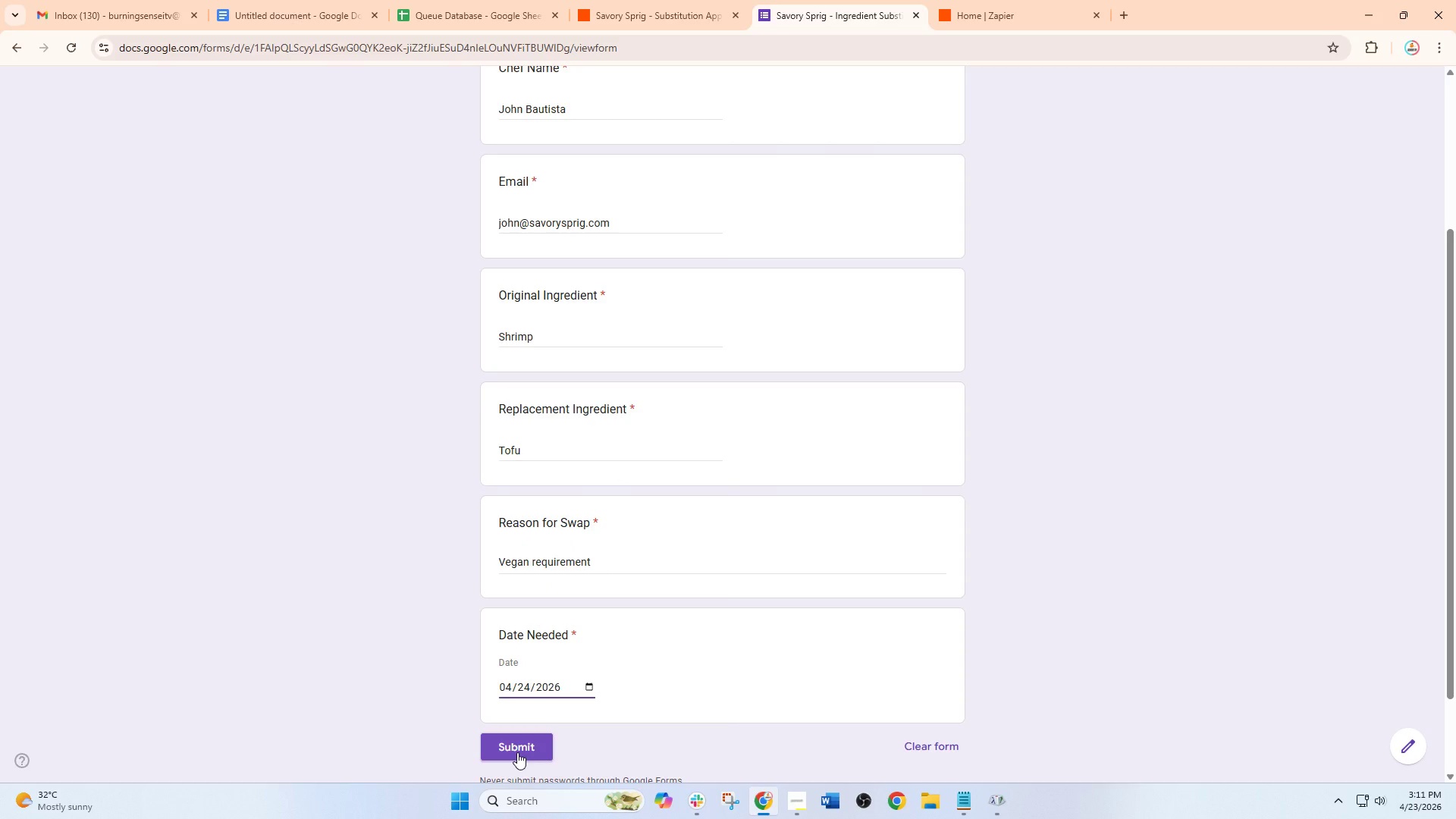 
left_click([500, 745])
 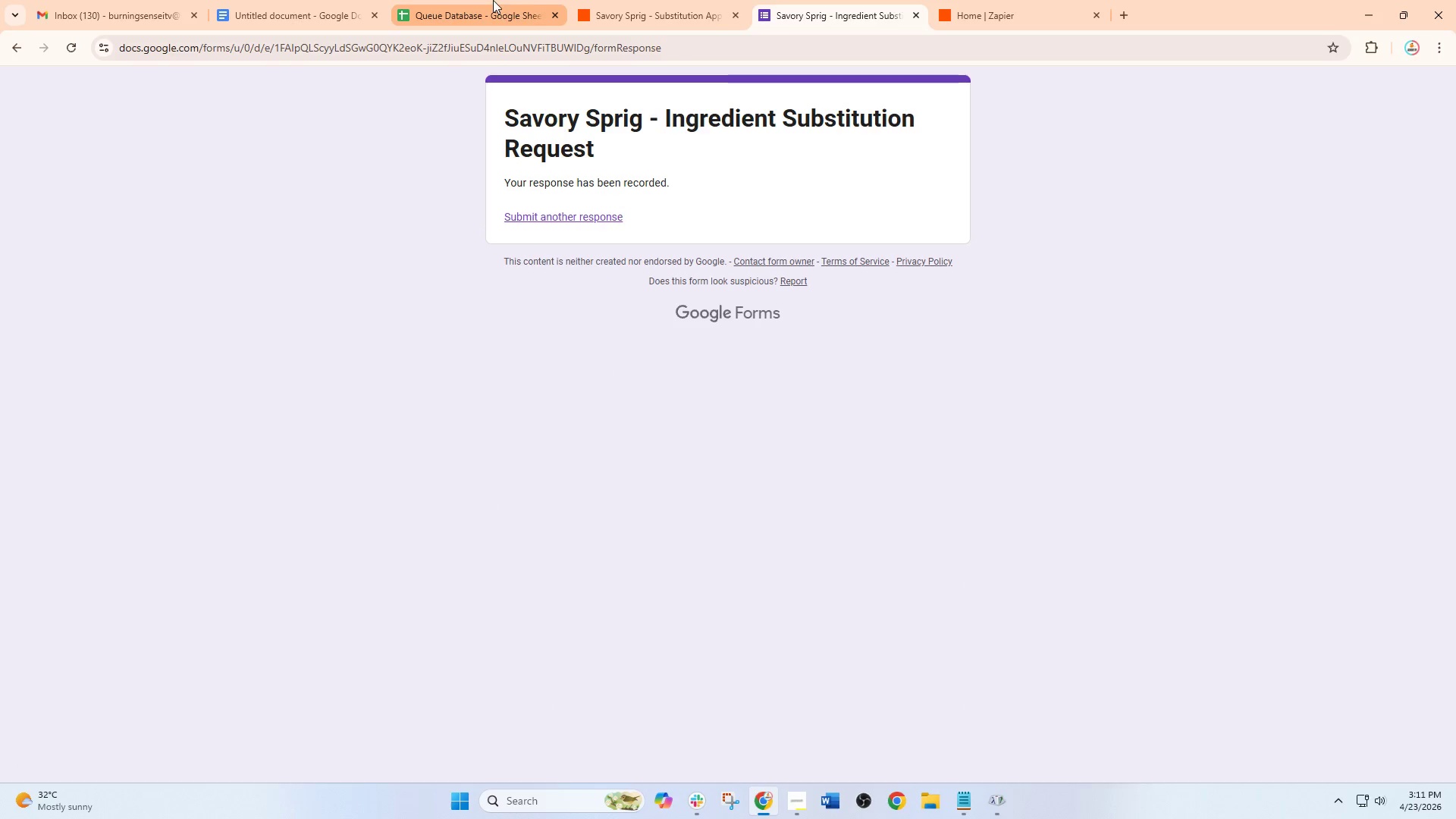 
left_click([600, 0])
 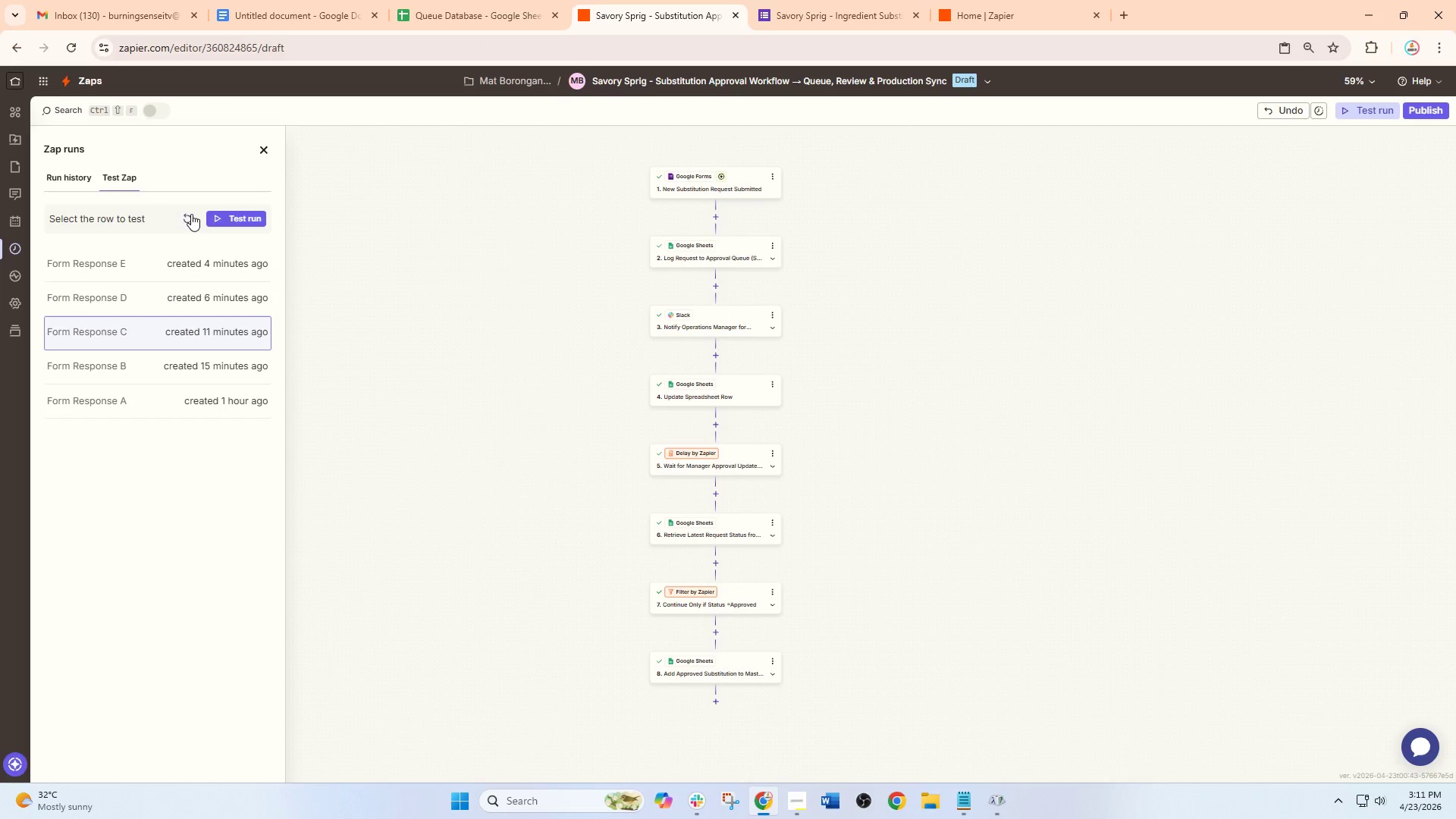 
left_click([193, 218])
 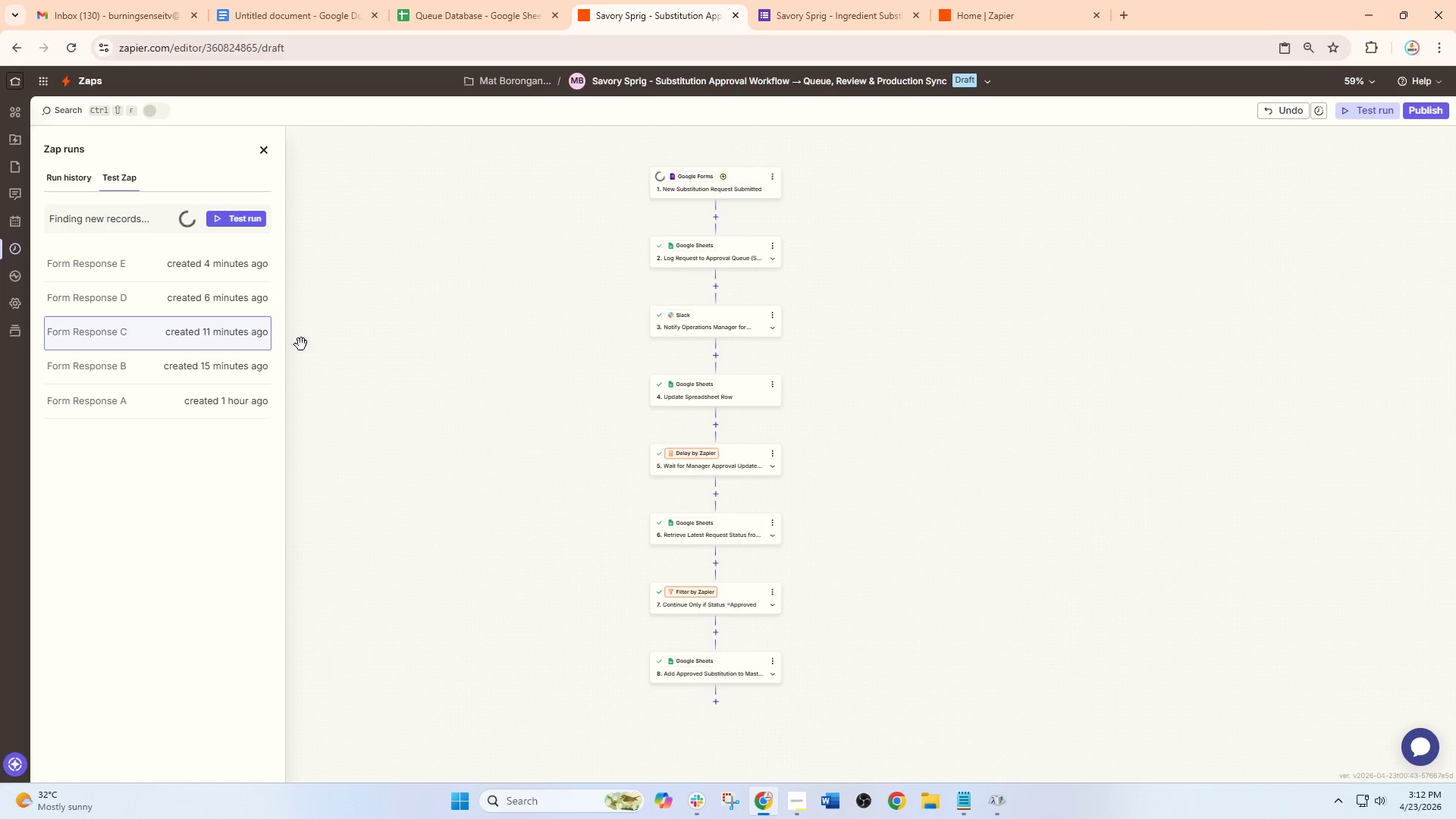 
wait(8.23)
 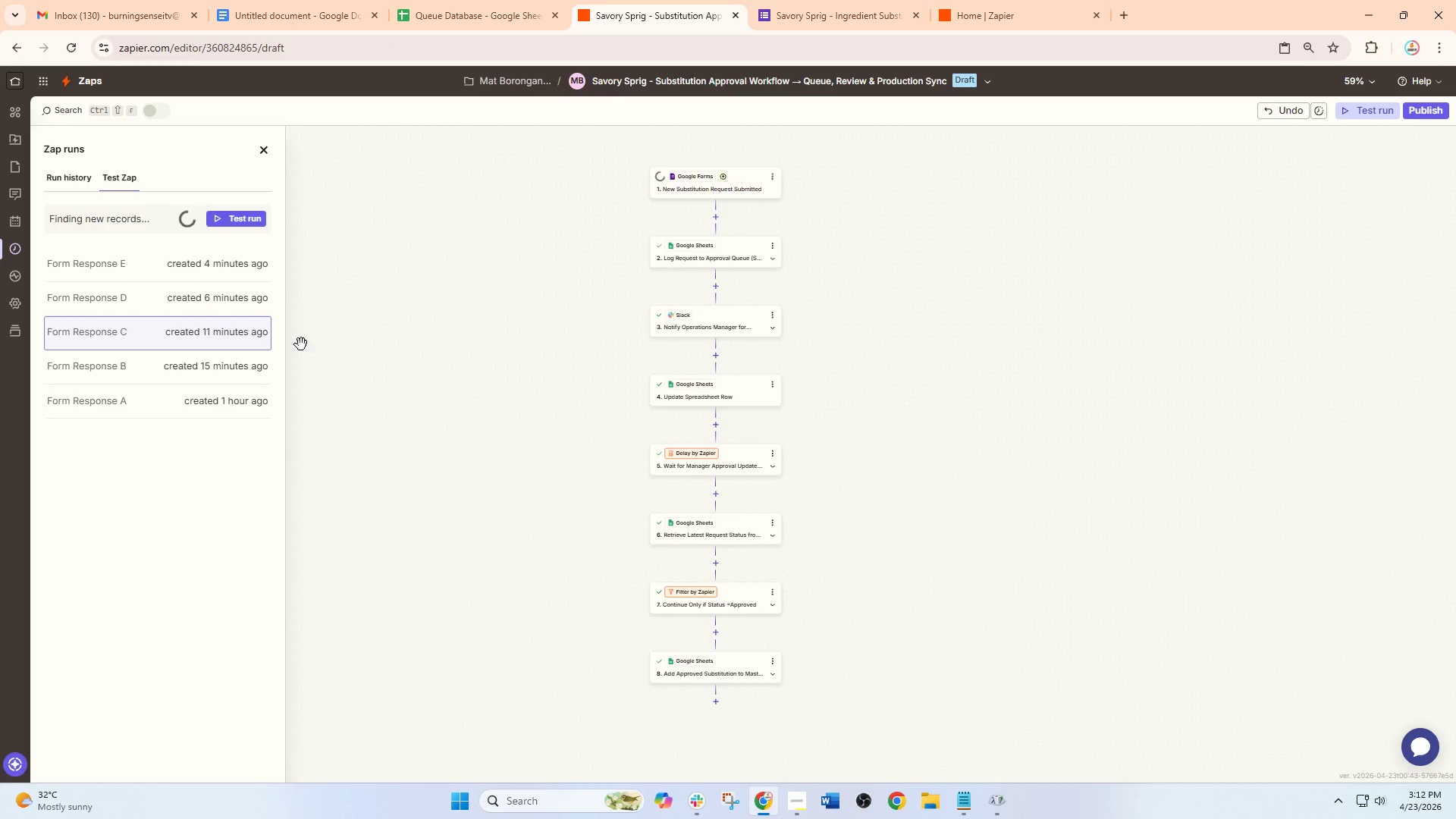 
left_click([848, 4])
 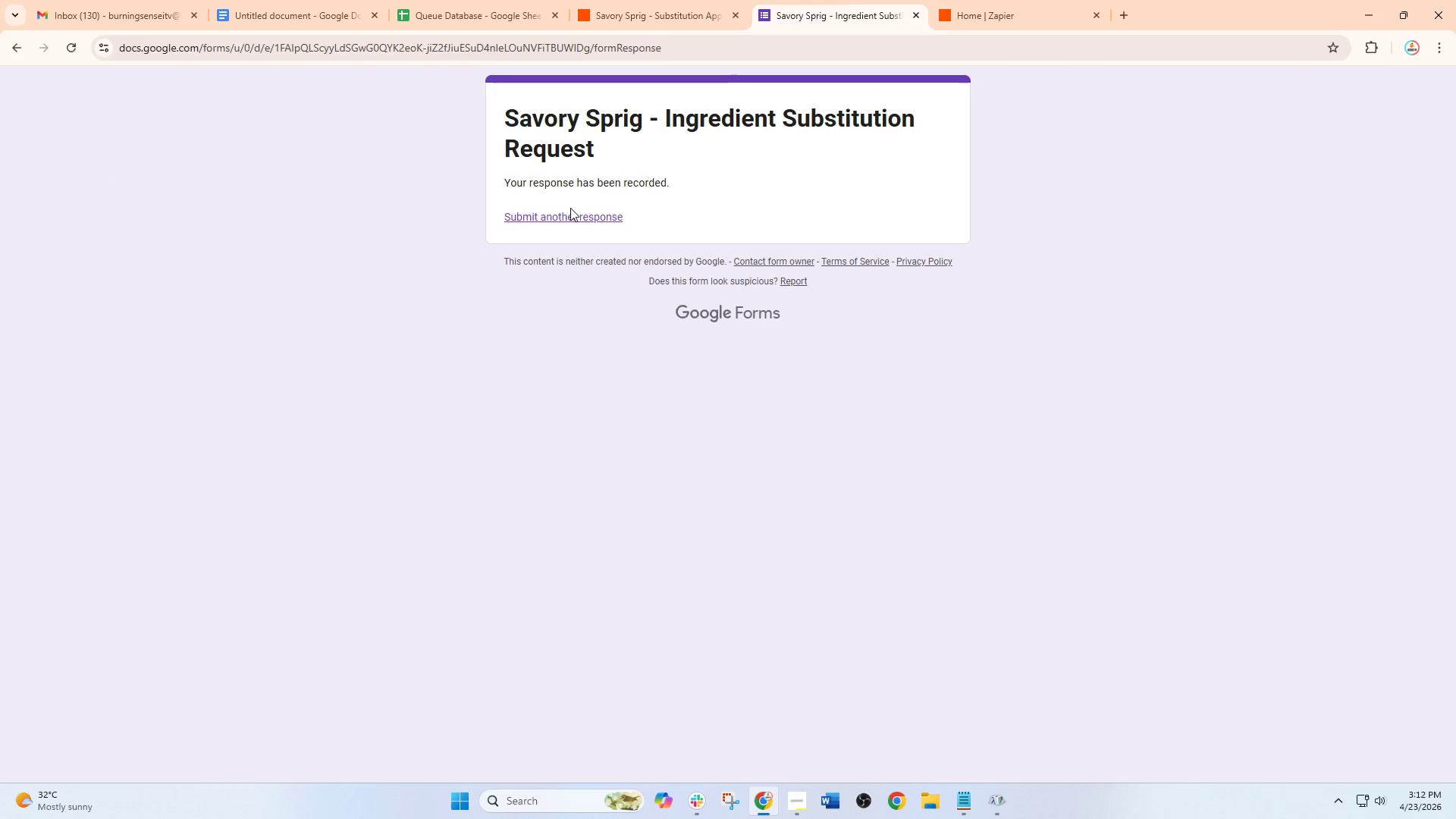 
left_click([573, 213])
 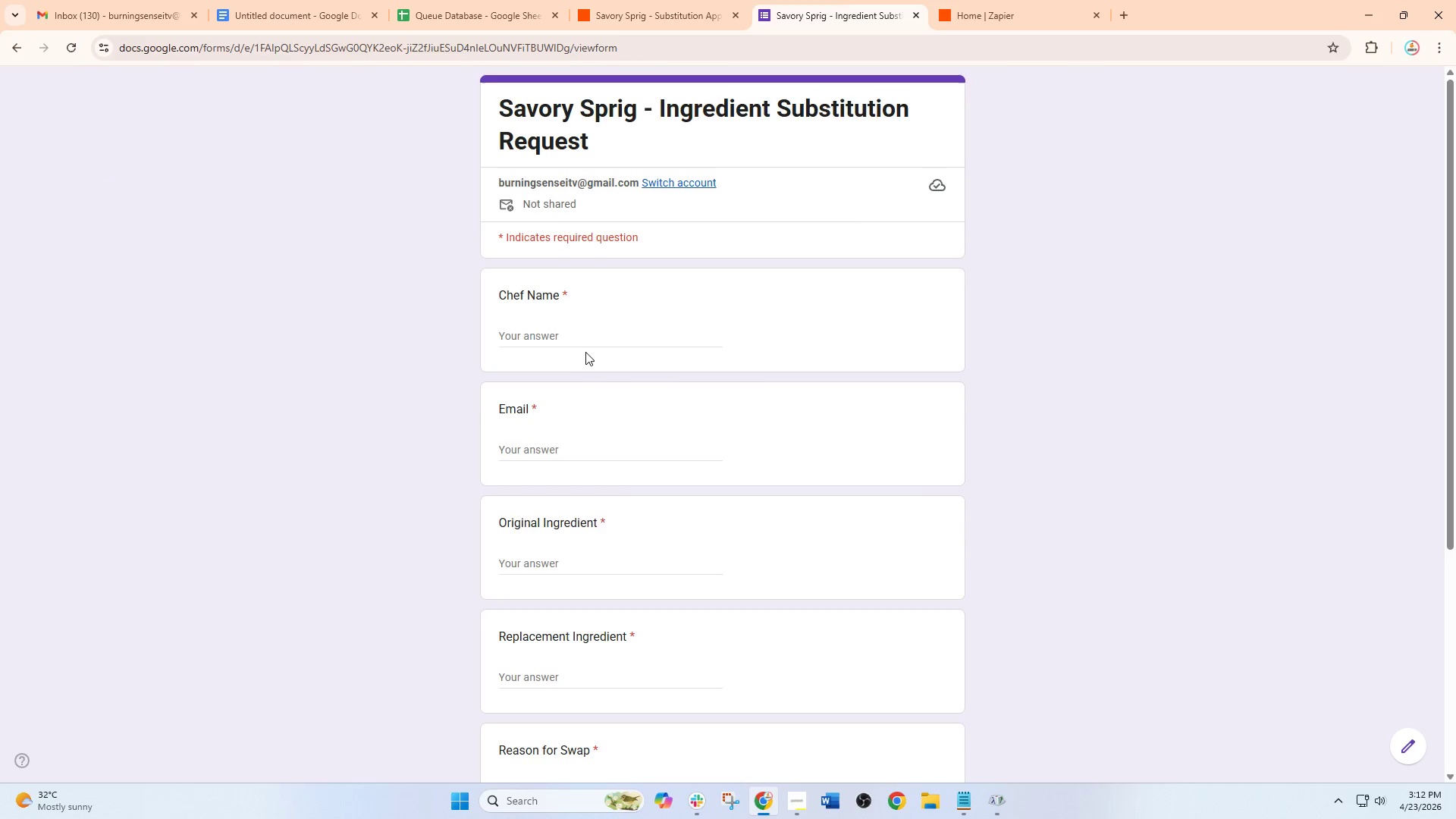 
wait(5.42)
 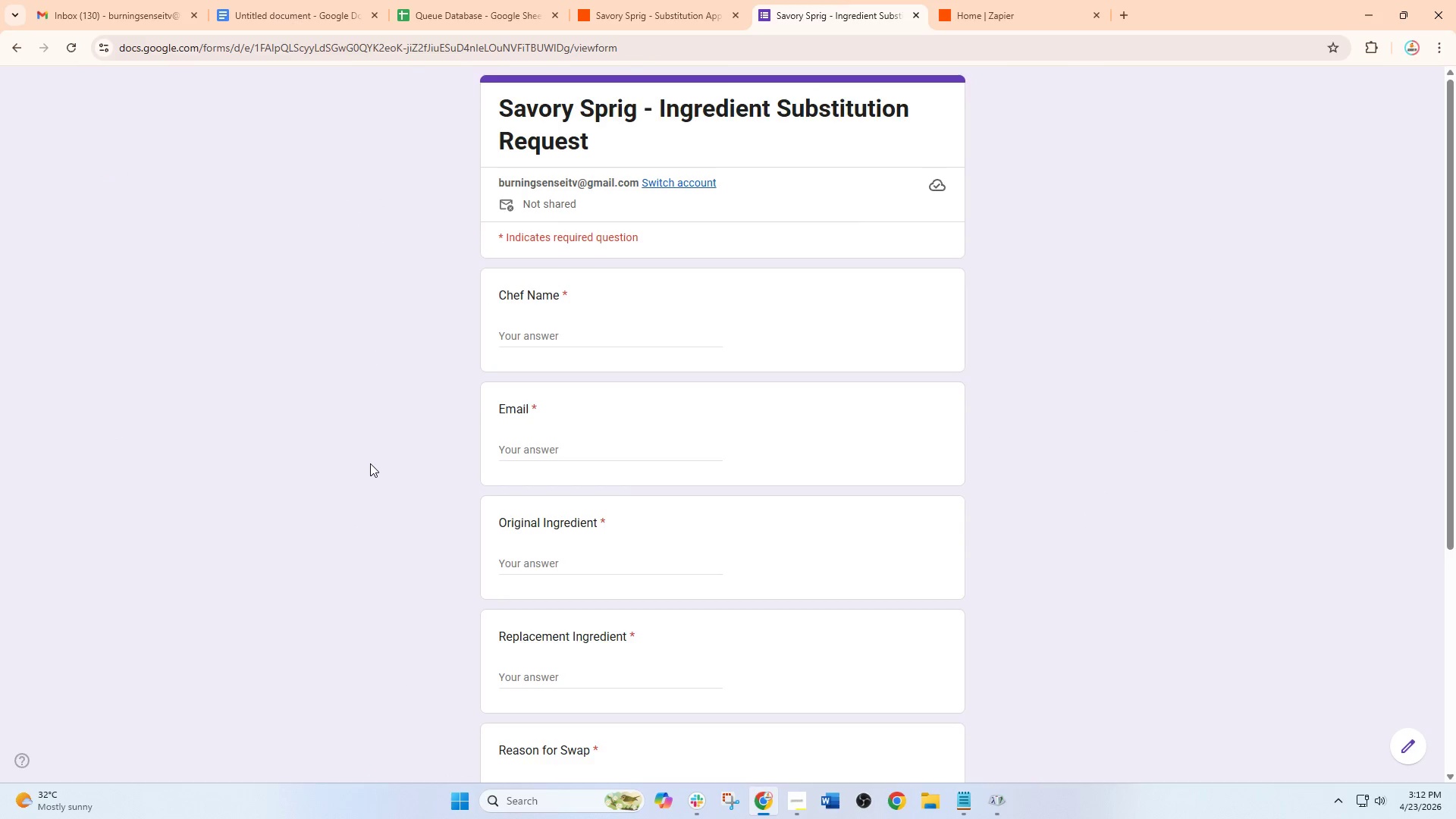 
left_click_drag(start_coordinate=[600, 331], to_coordinate=[669, 368])
 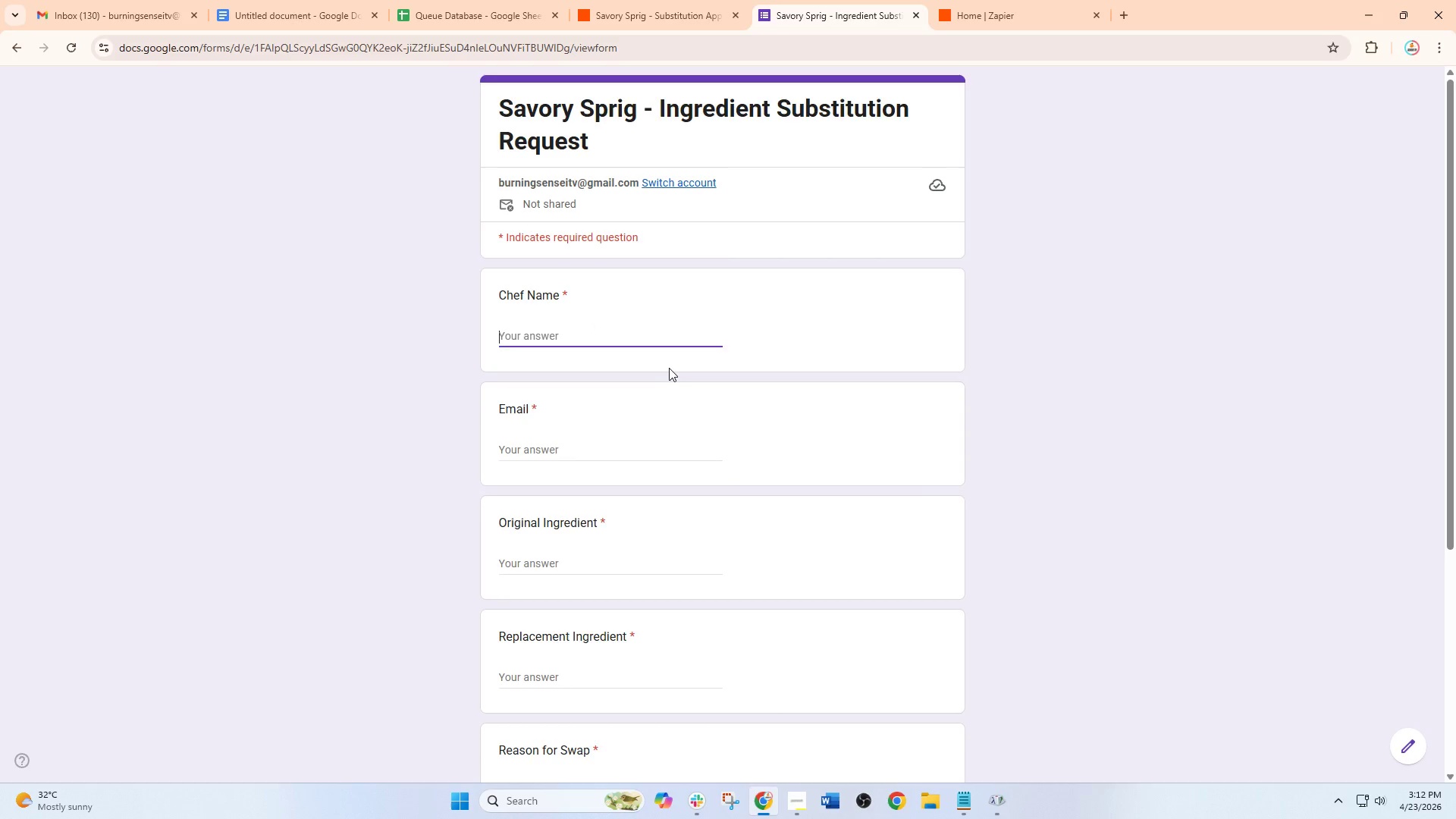 
type(Carla Gomez)
 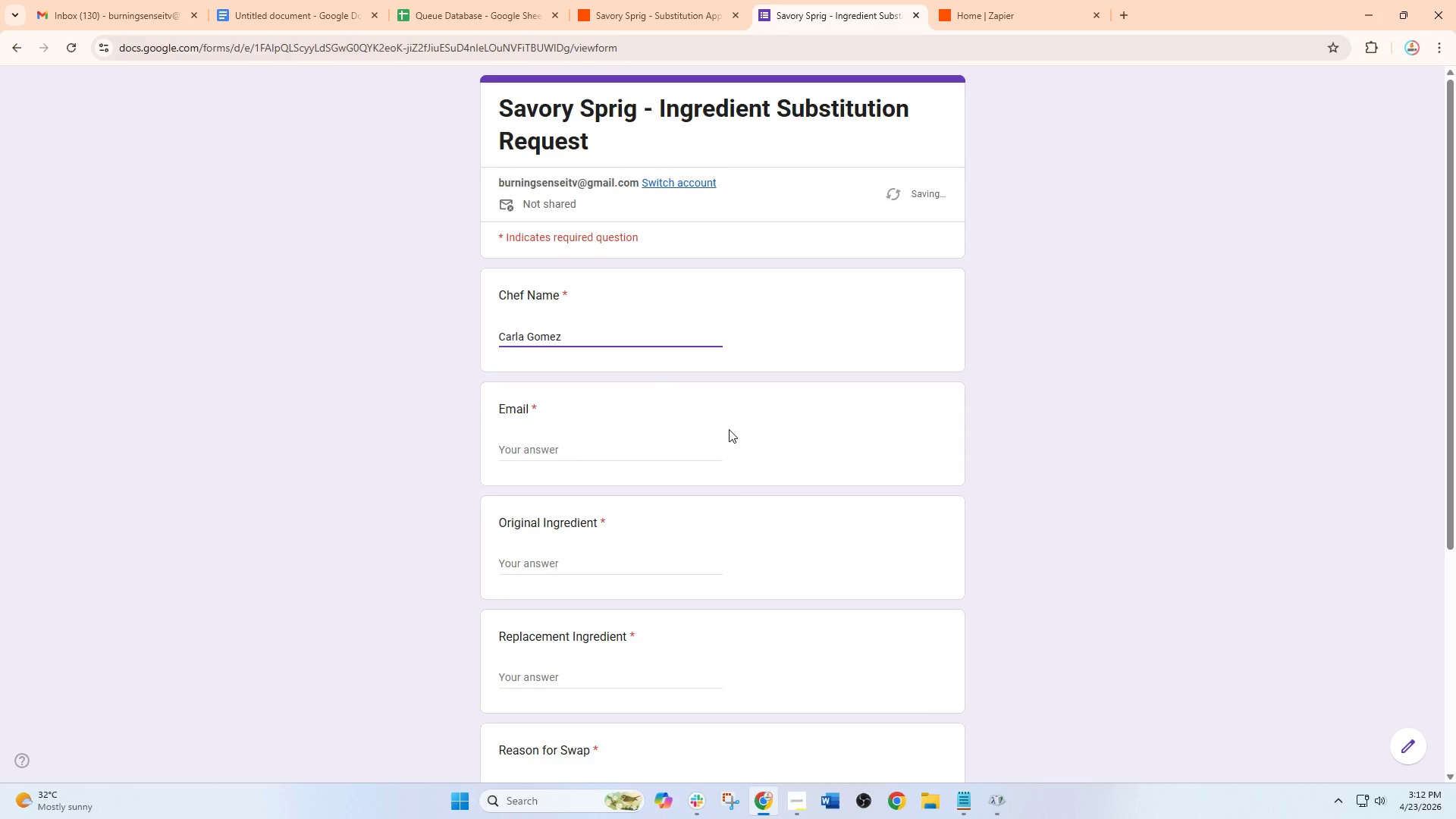 
left_click([715, 445])
 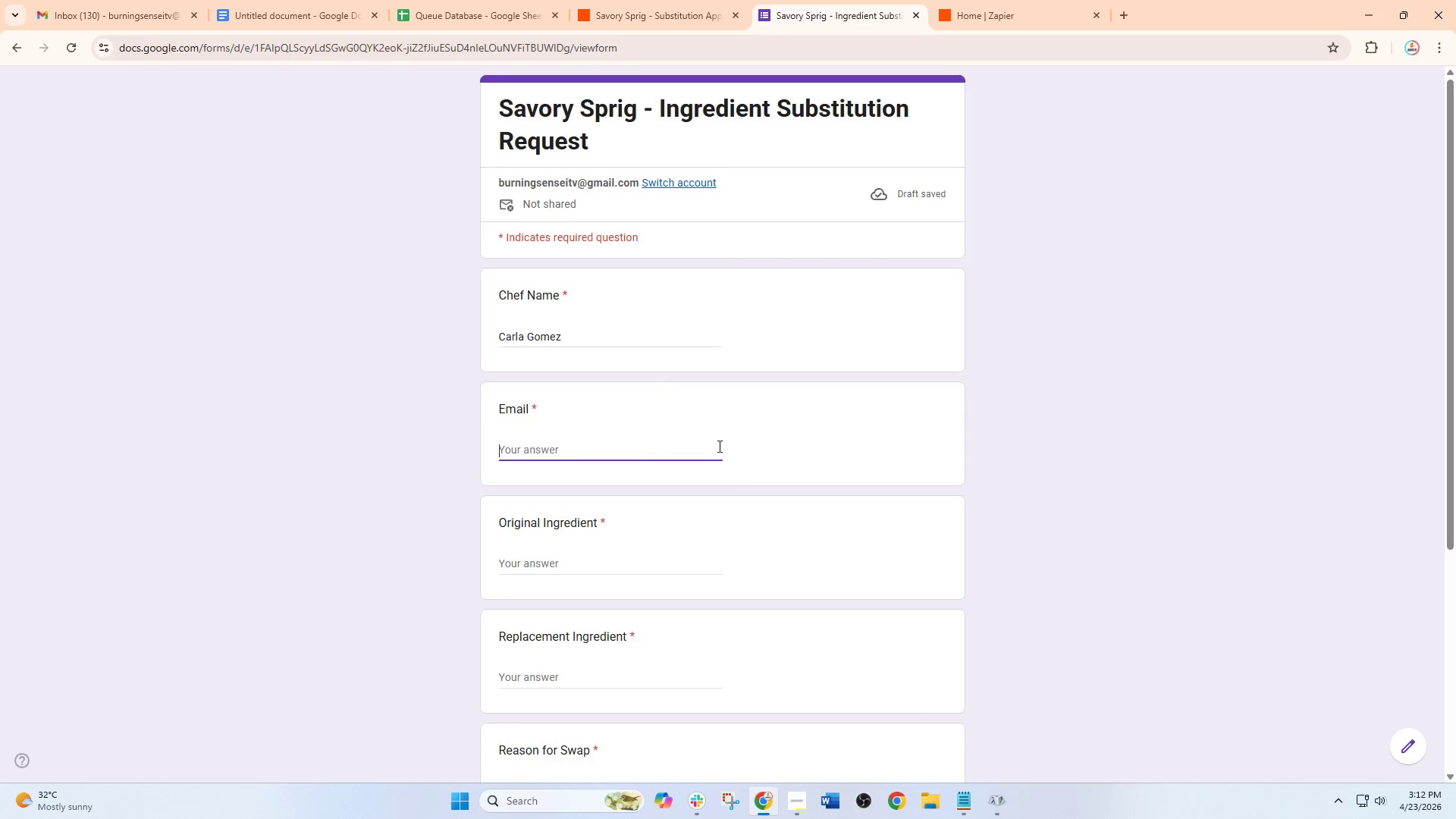 
type(carla@)
 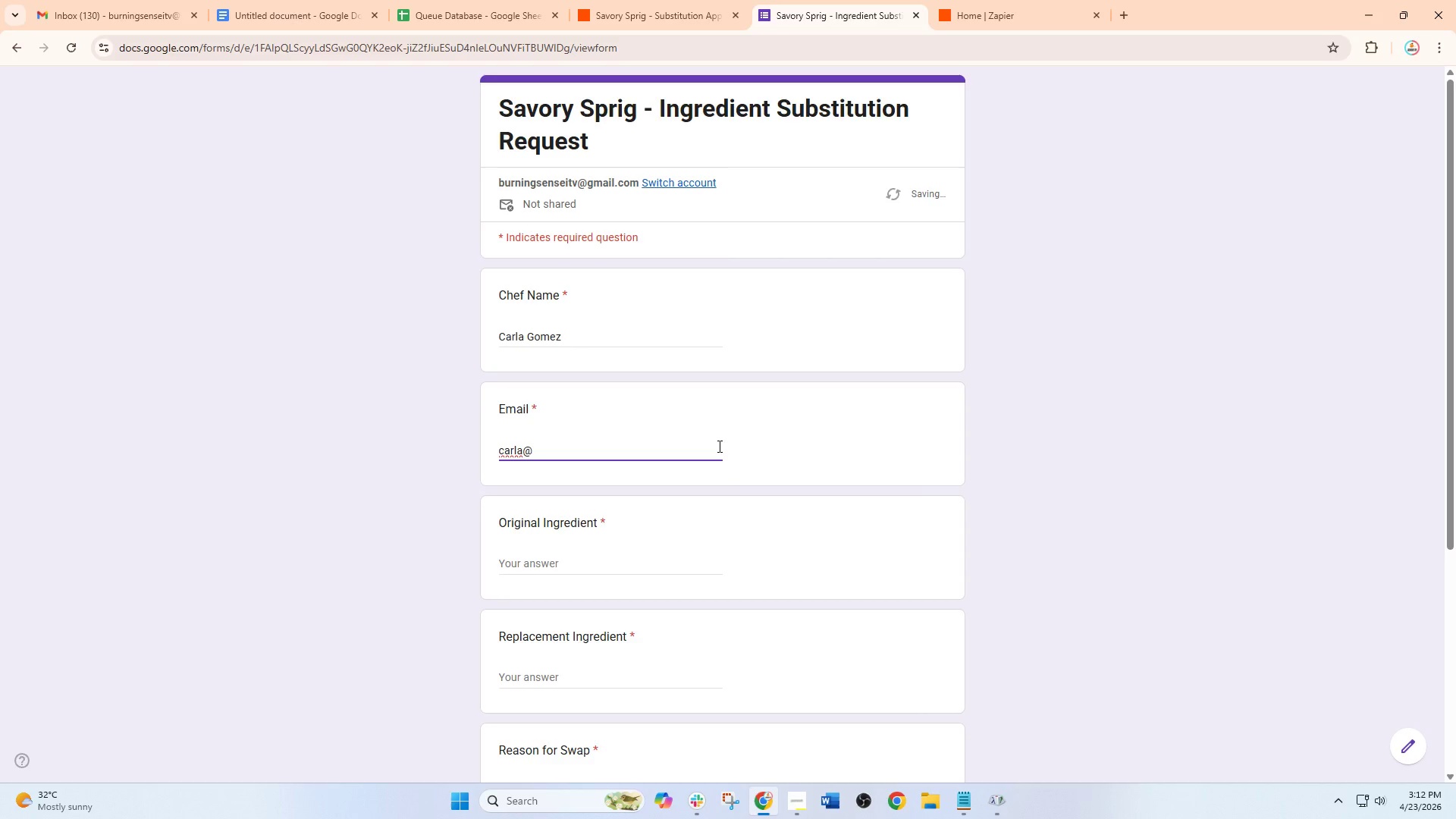 
type(savoryspr)
 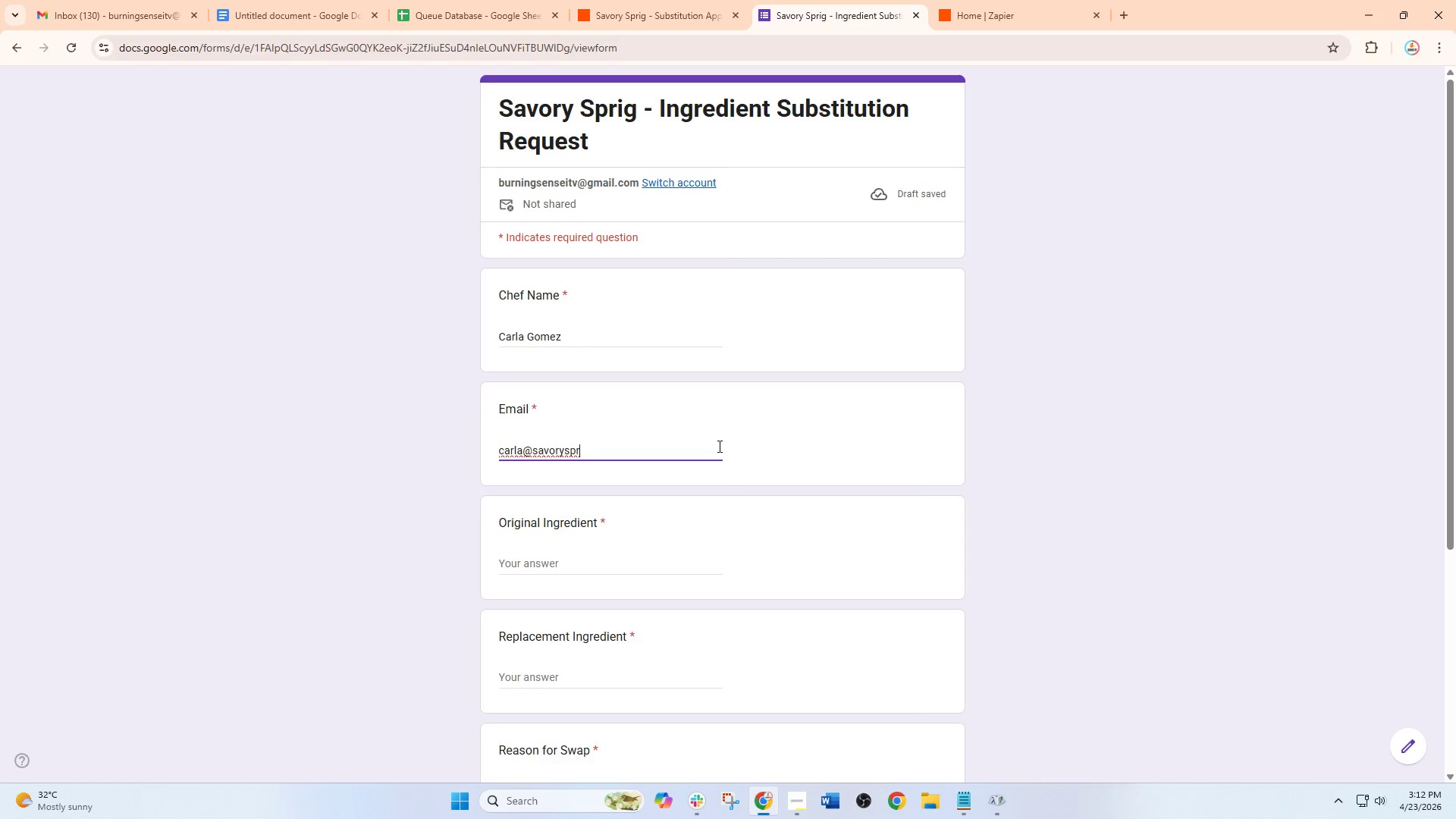 
type(ig.com)
 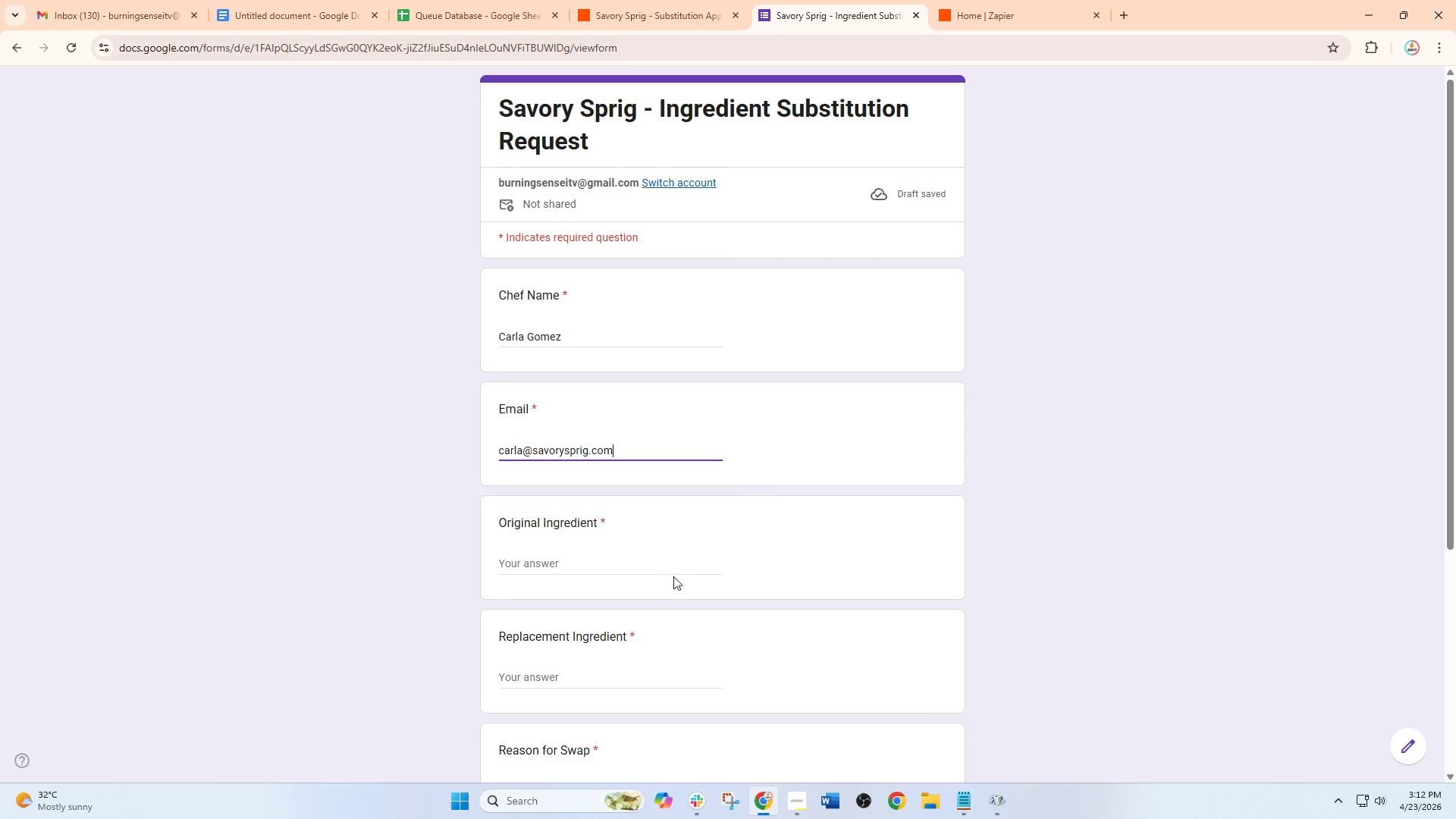 
left_click([687, 556])
 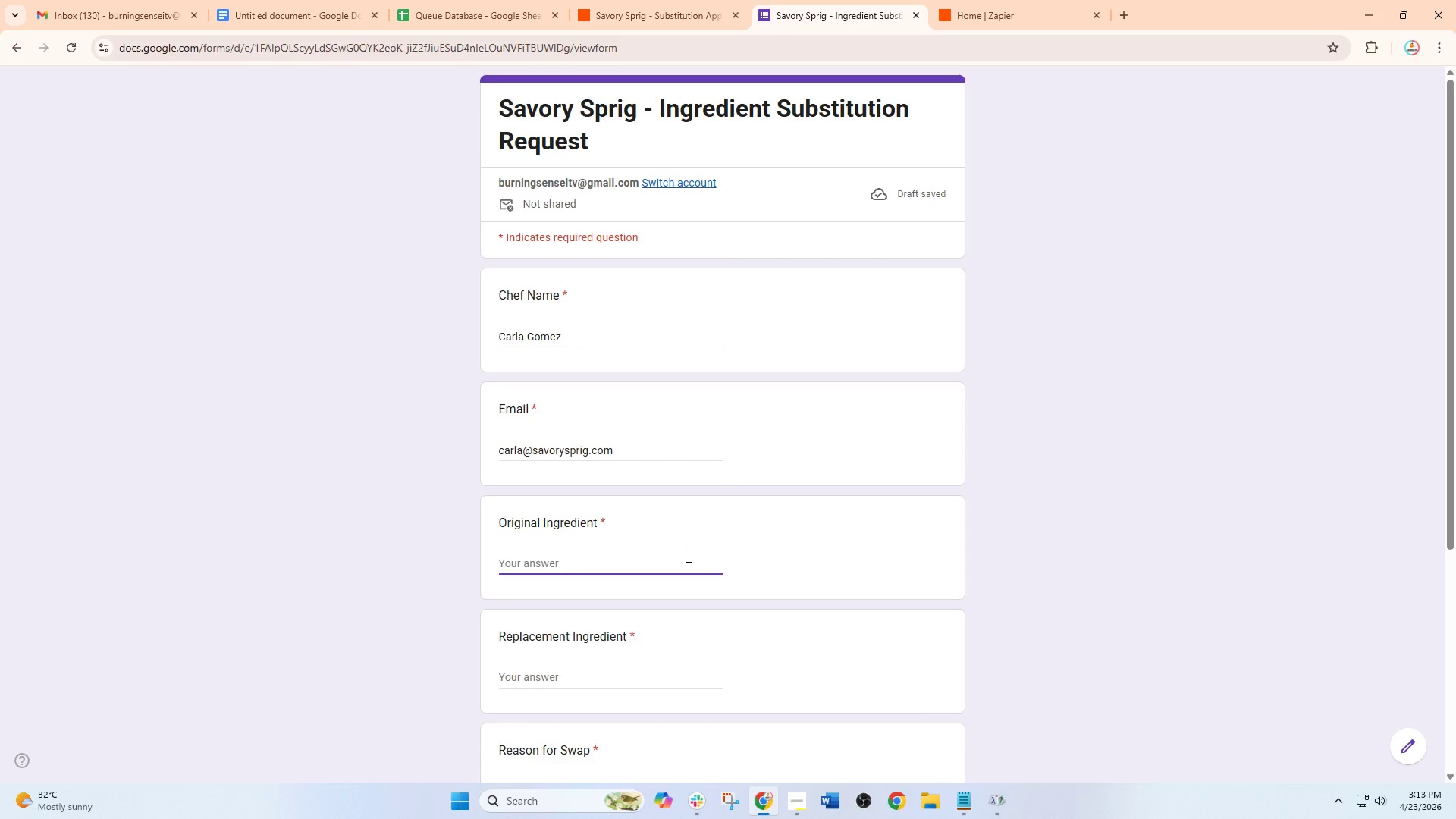 
type(Parmesan Chesse)
 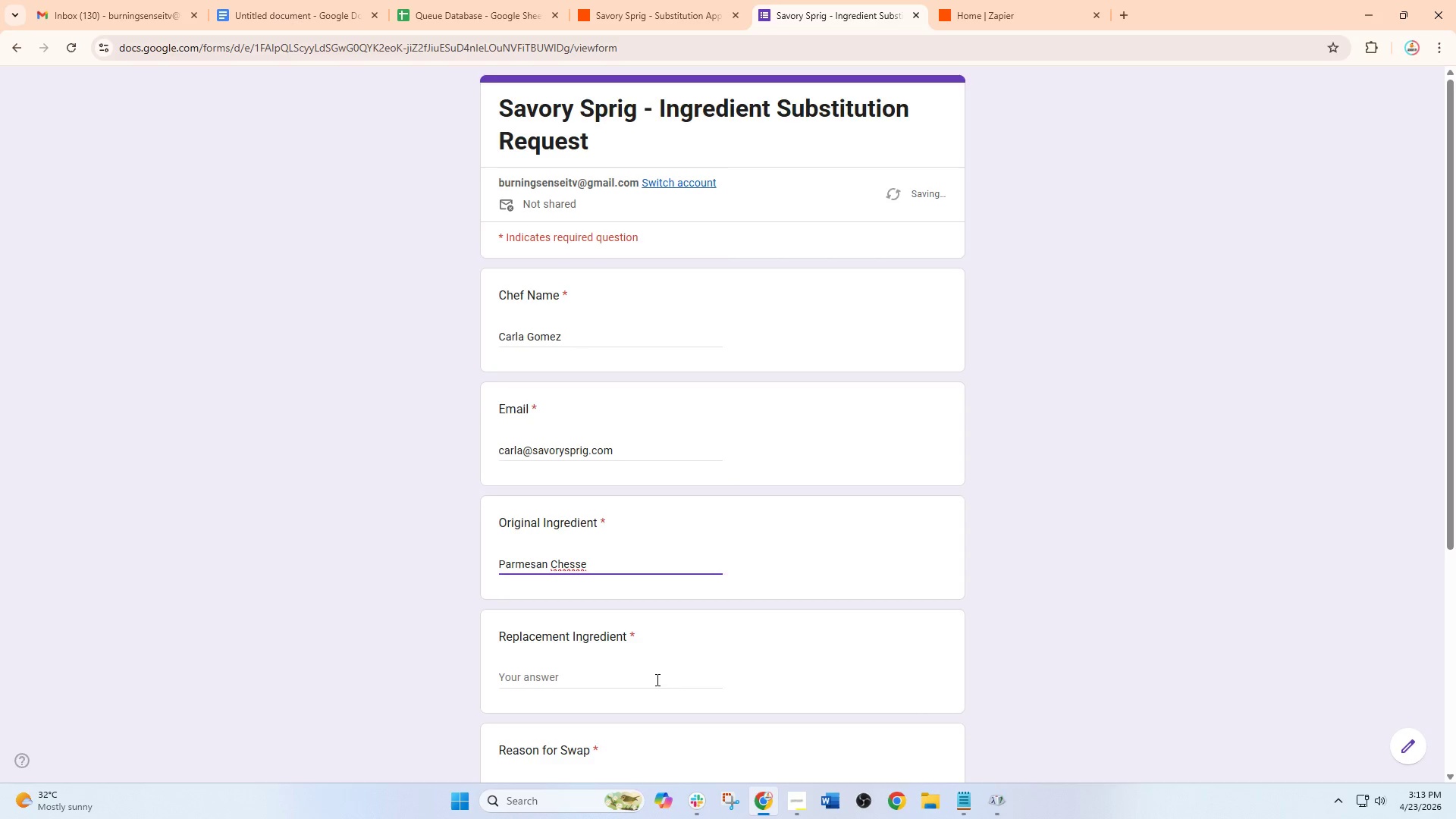 
left_click([657, 684])
 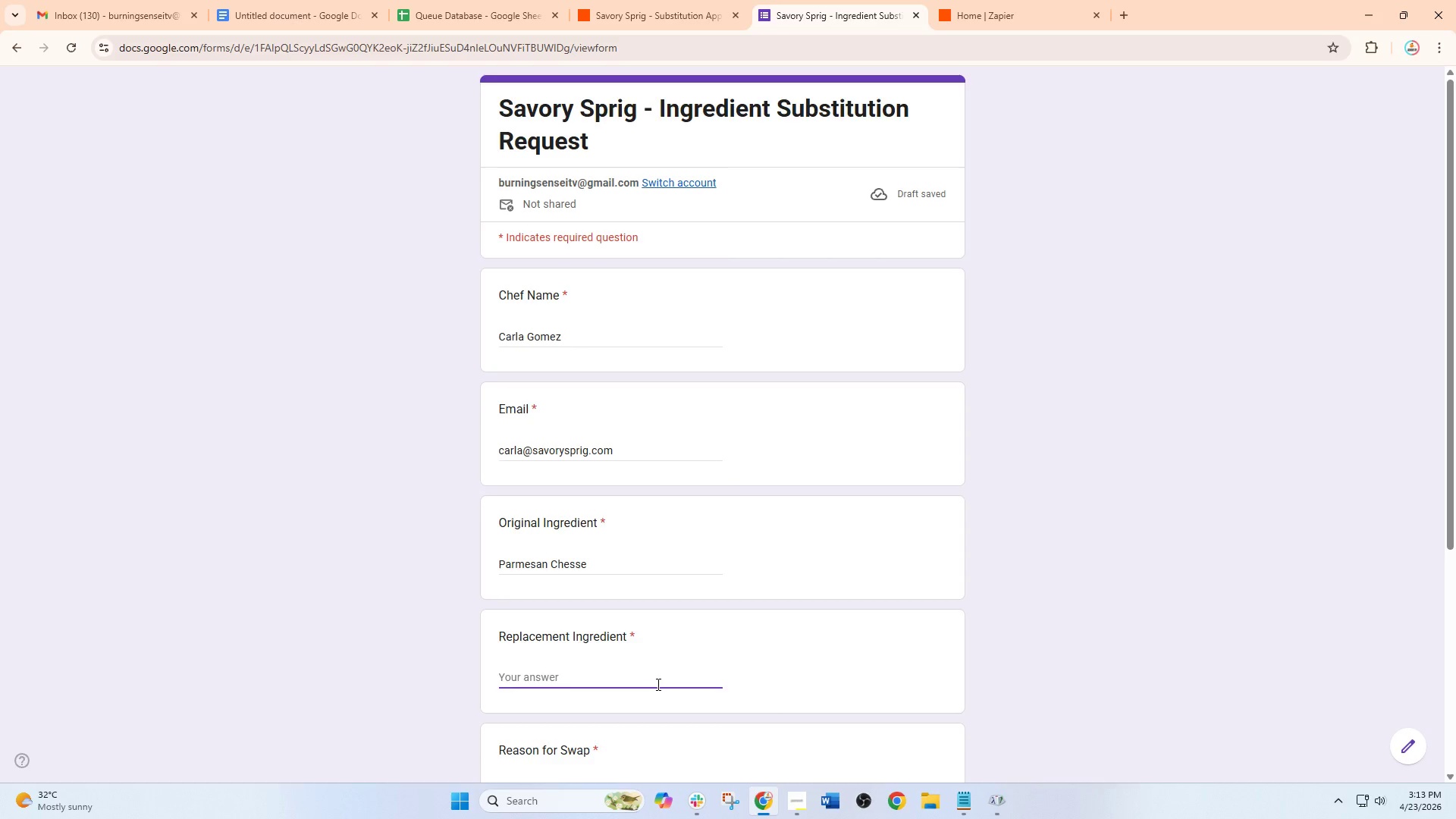 
type(Nutritiom)
key(Backspace)
type(nal)
 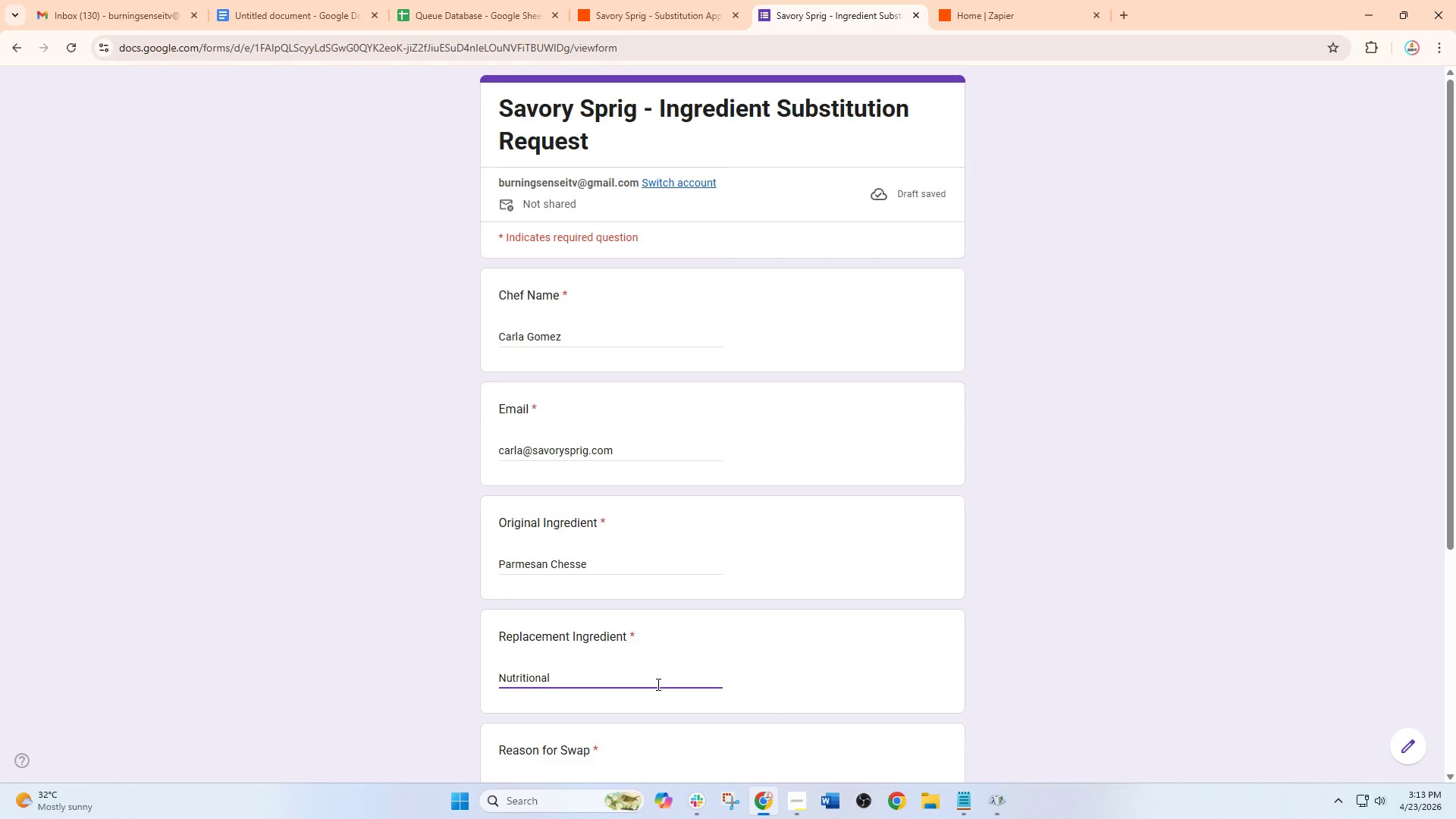 
type( yeas)
 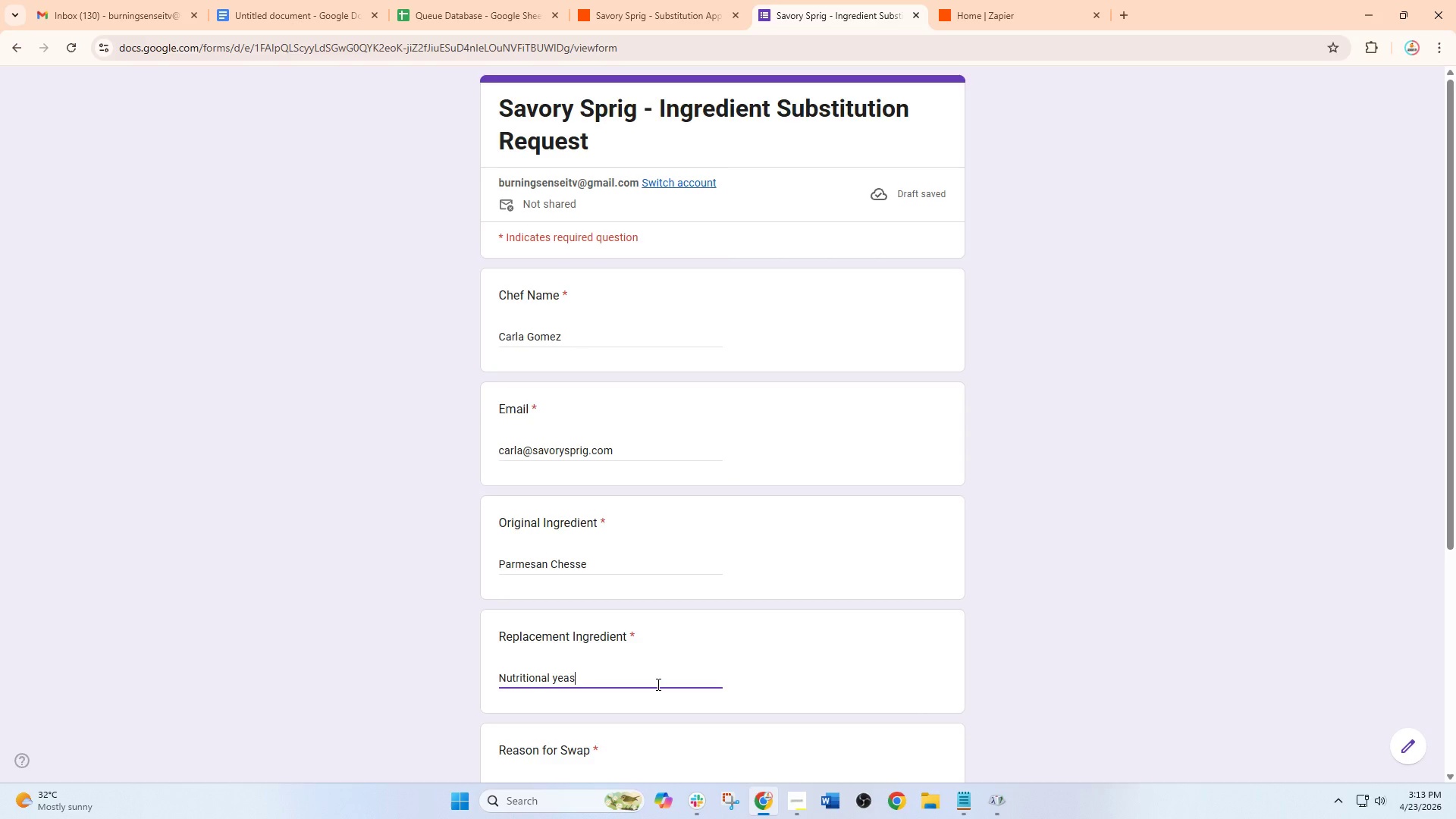 
key(T)
 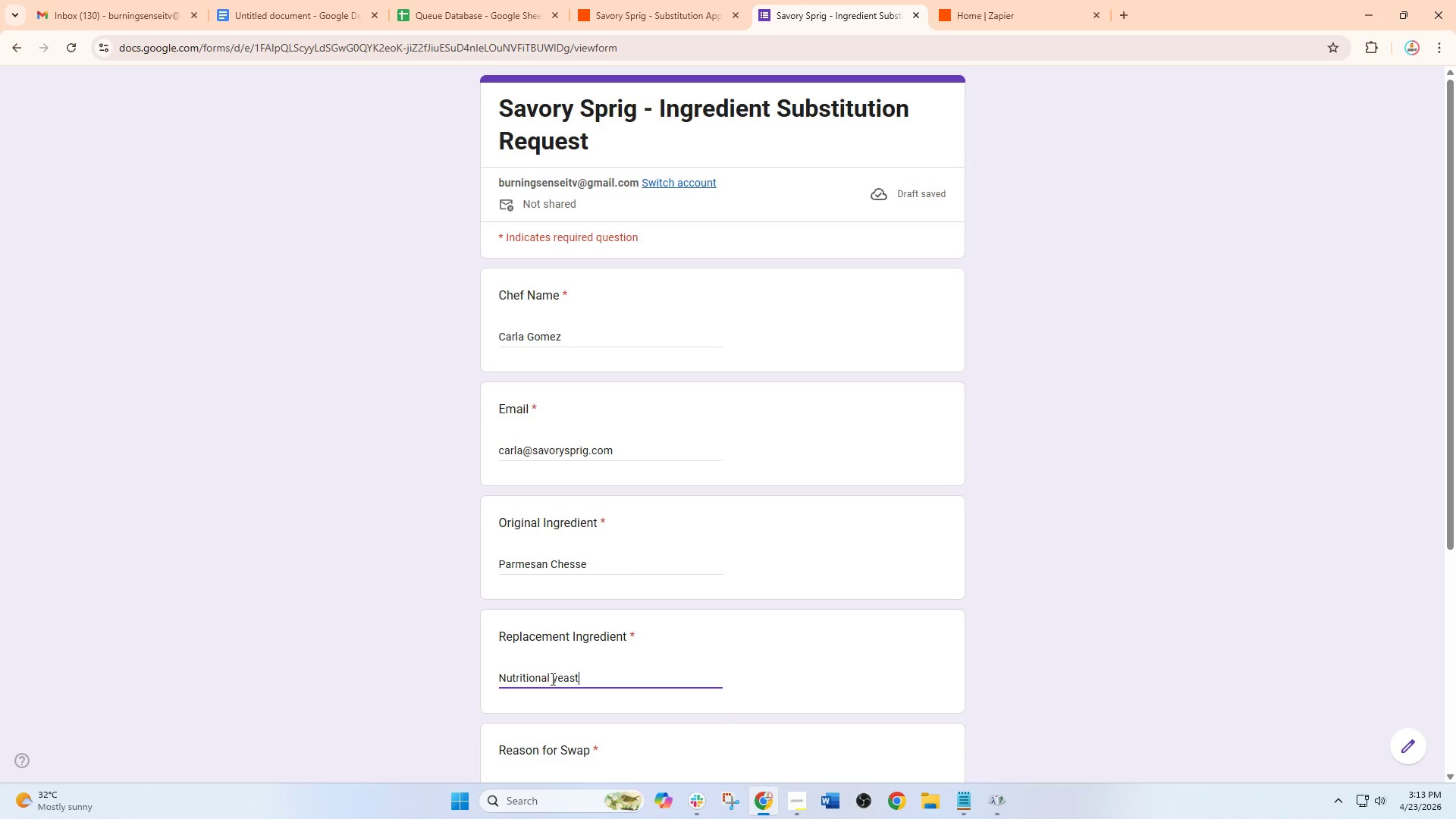 
wait(7.19)
 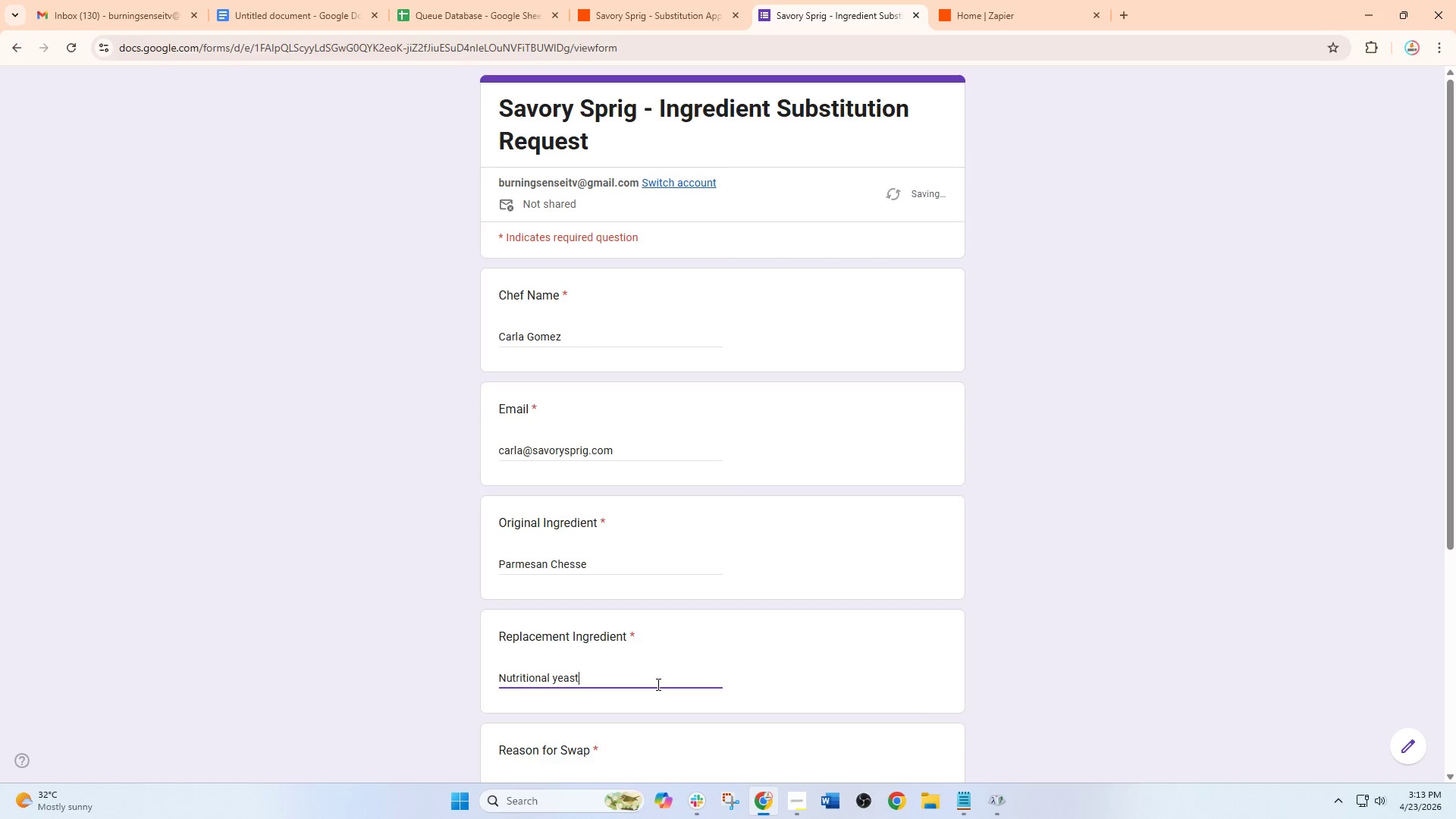 
left_click([557, 681])
 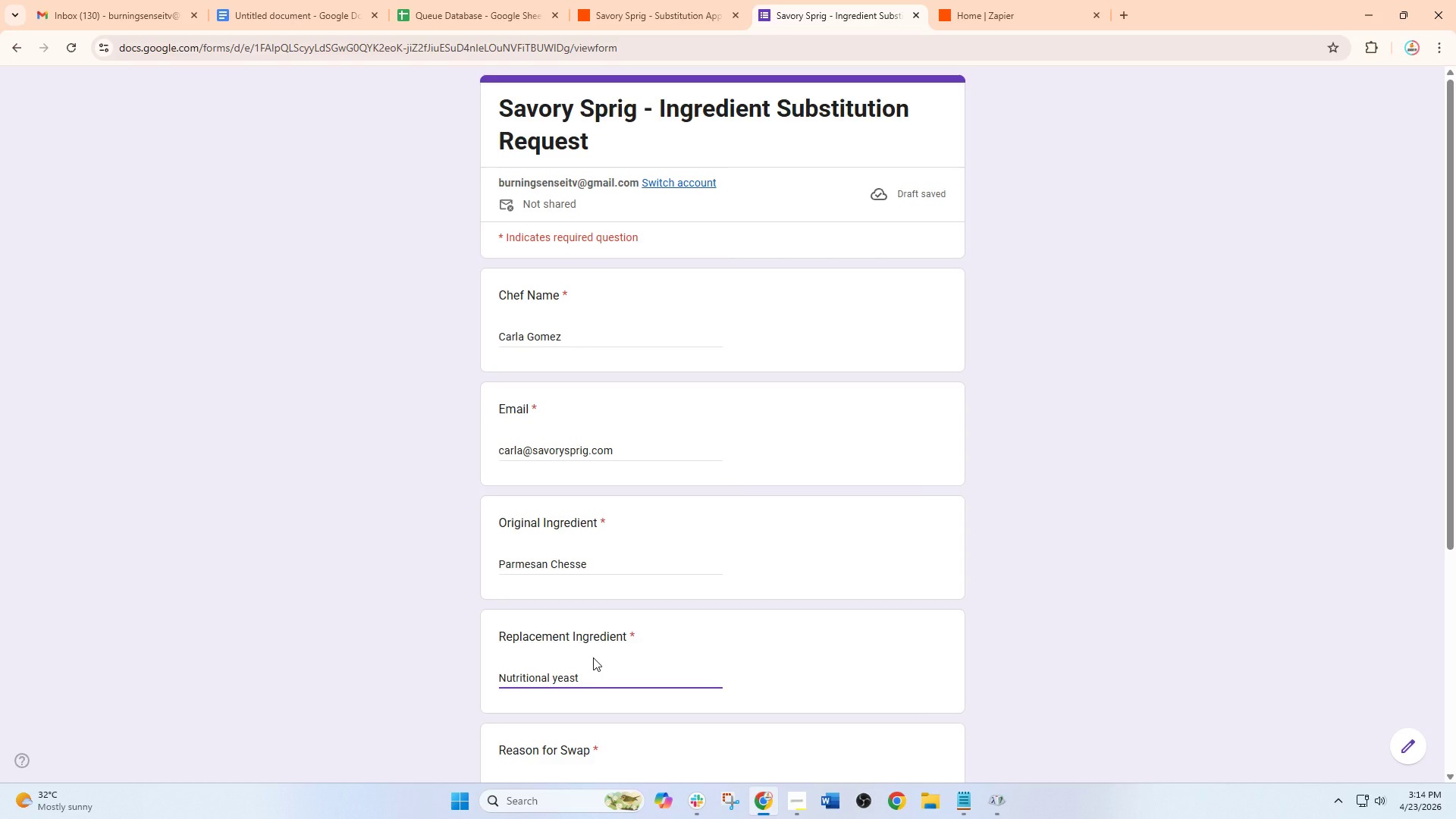 
key(Backspace)
 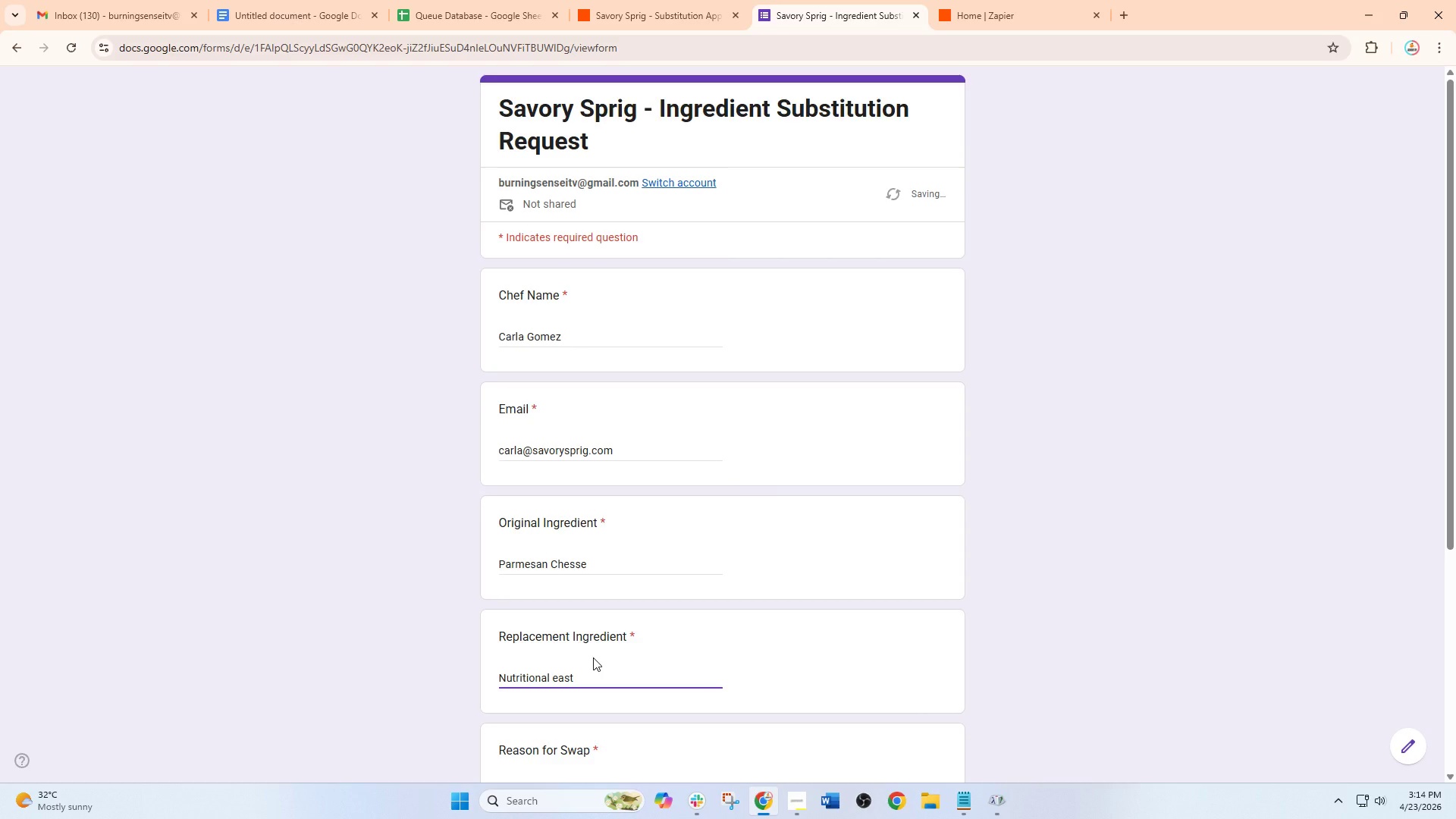 
key(CapsLock)
 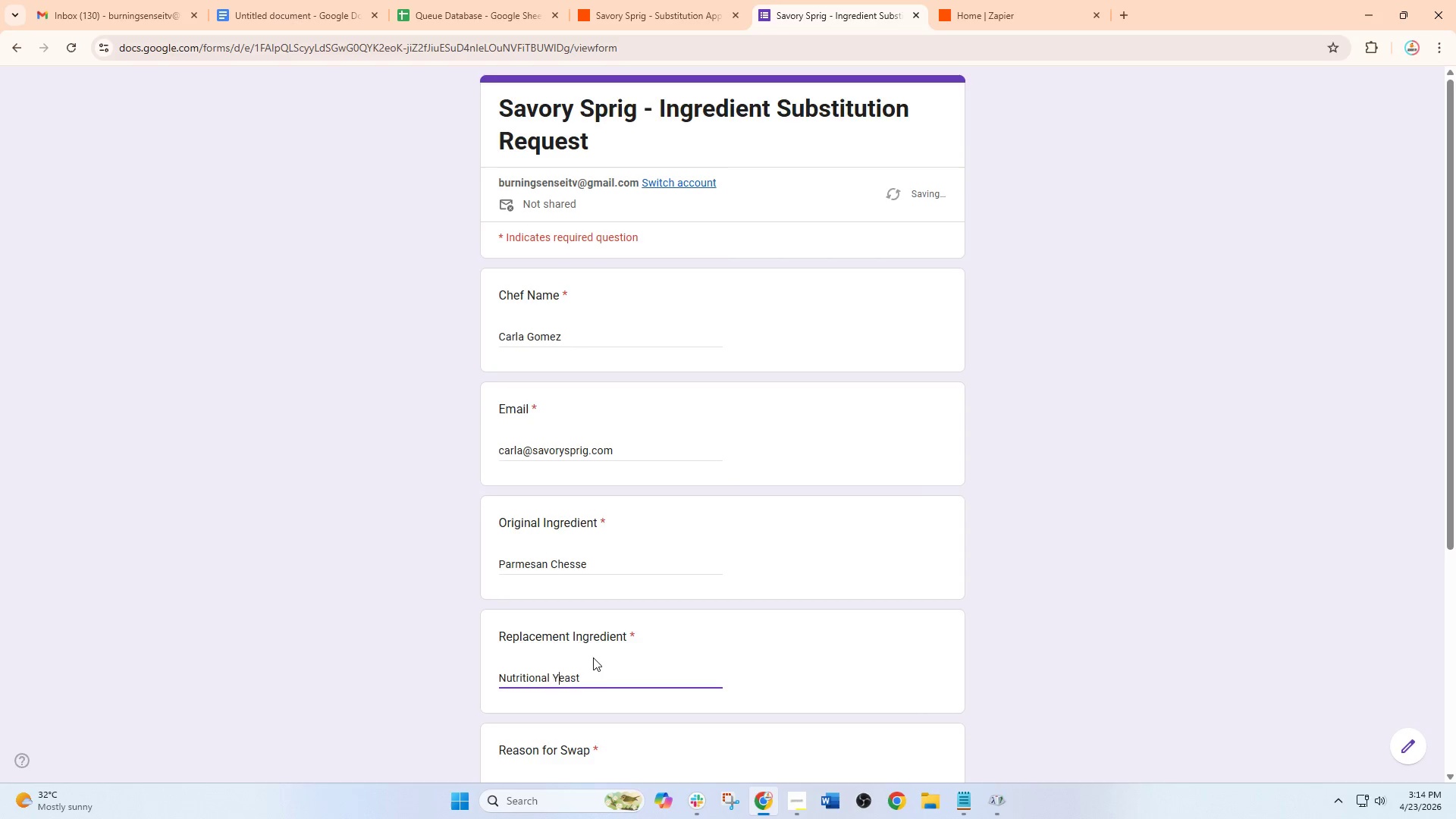 
key(Y)
 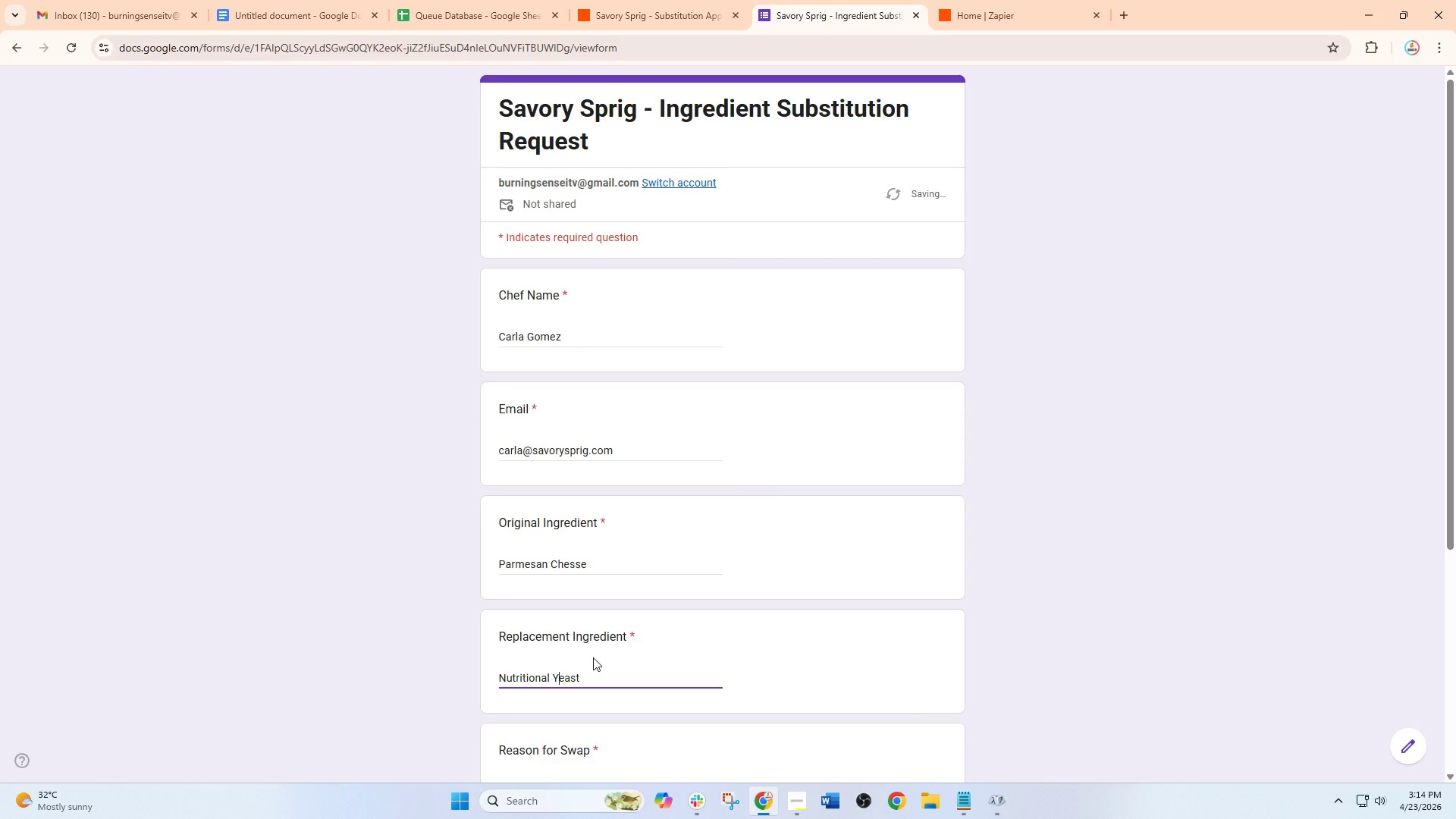 
key(CapsLock)
 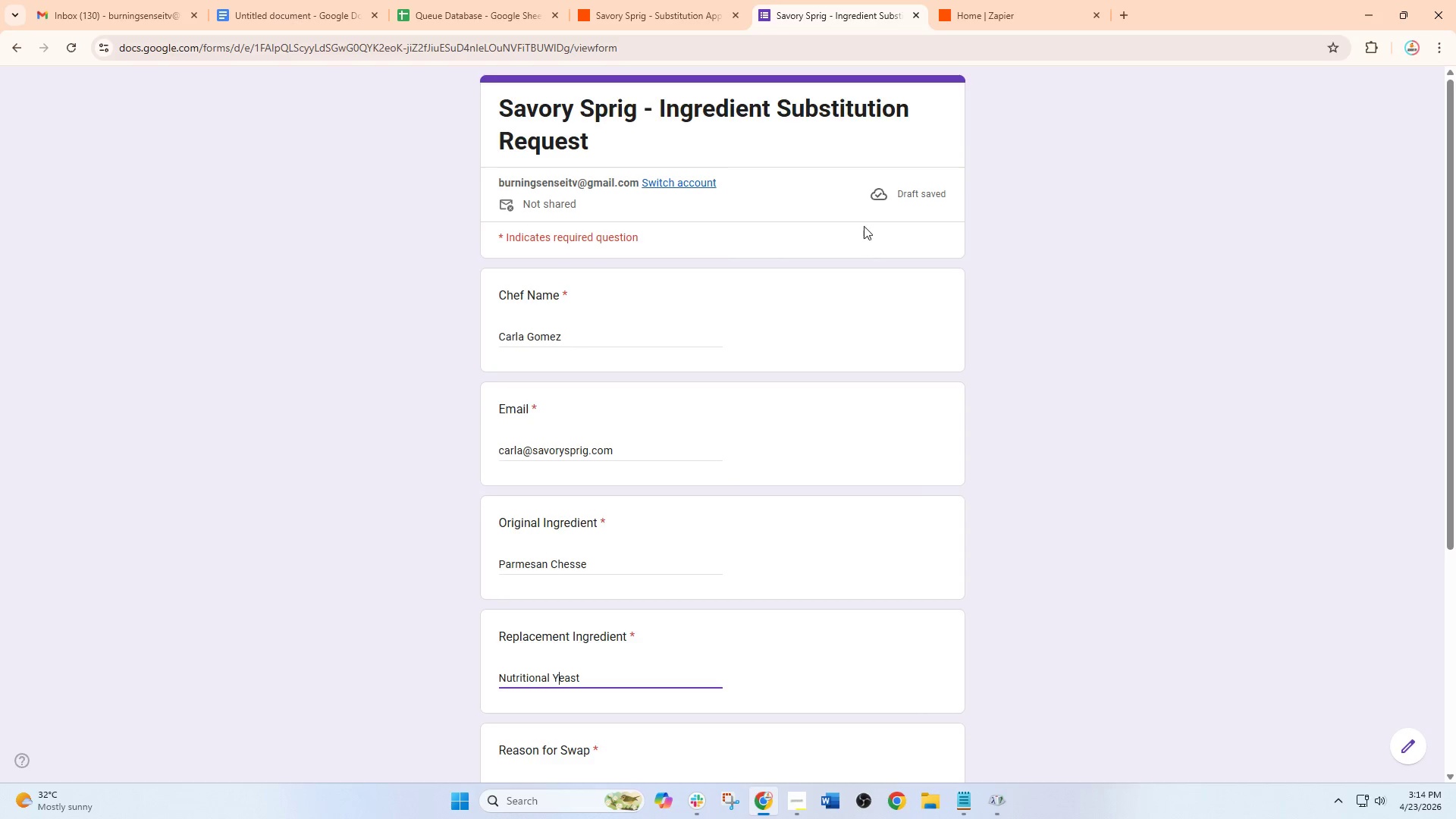 
scroll: coordinate [867, 312], scroll_direction: down, amount: 2.0
 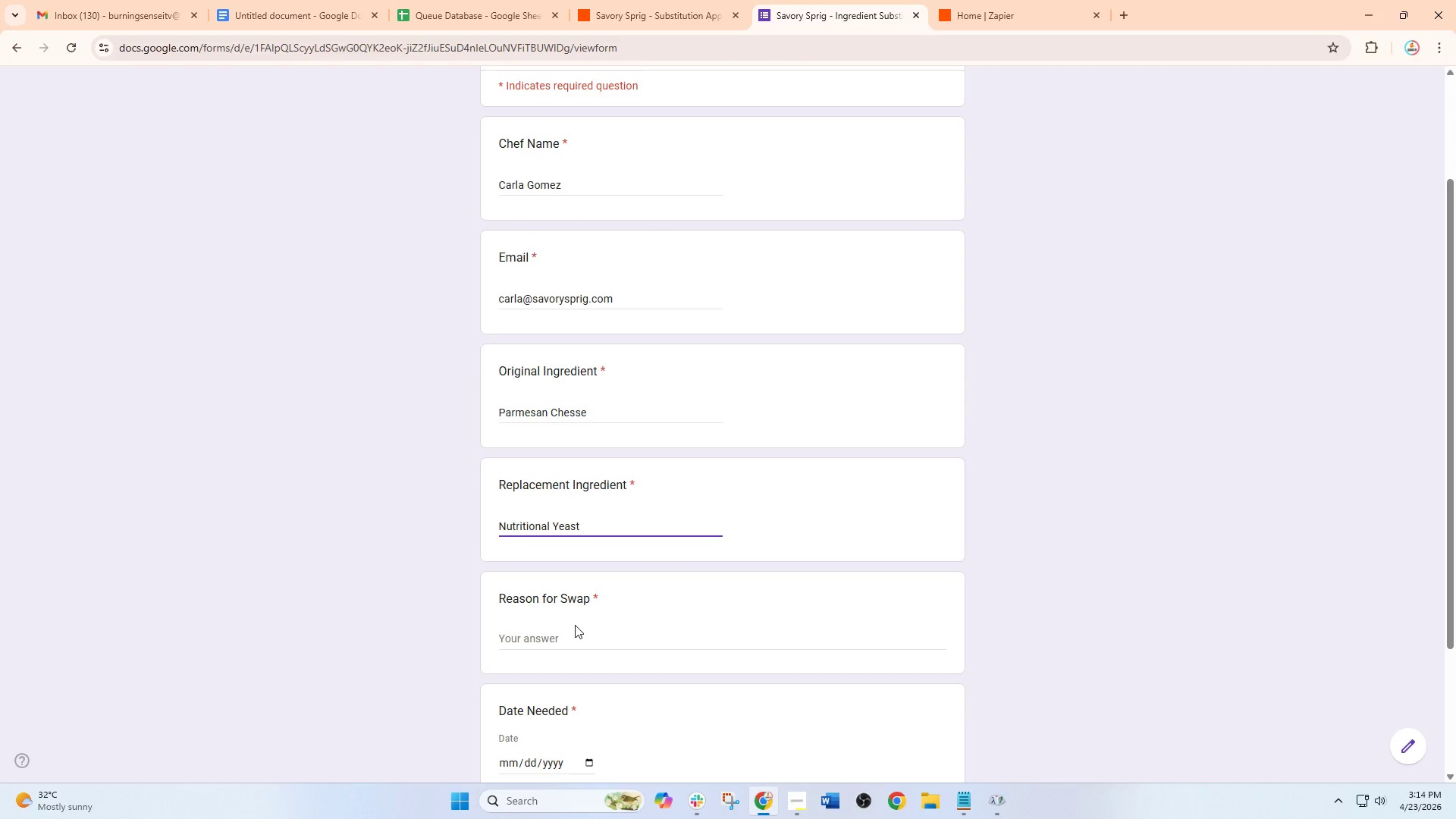 
left_click_drag(start_coordinate=[575, 626], to_coordinate=[598, 622])
 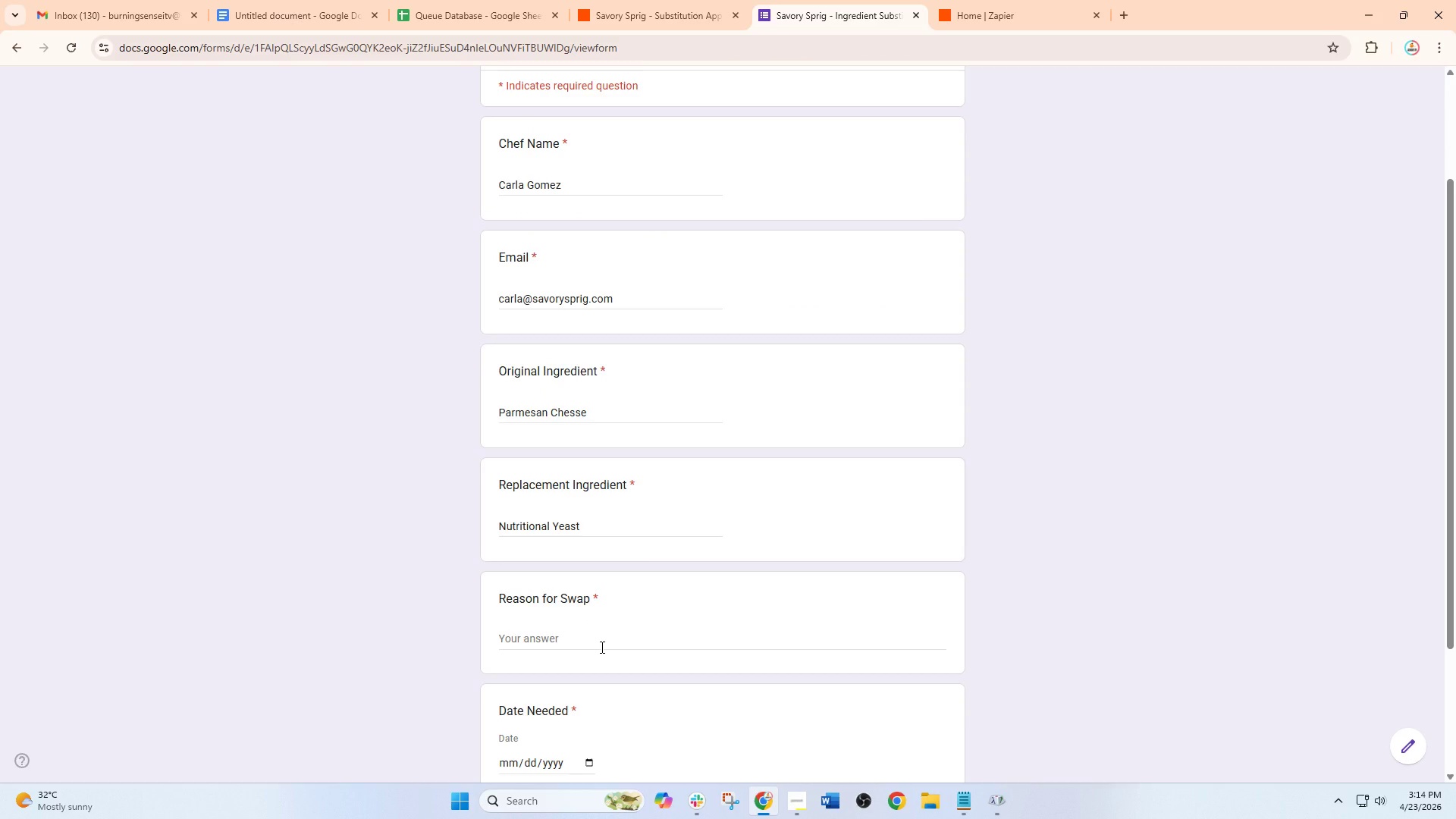 
left_click([601, 647])
 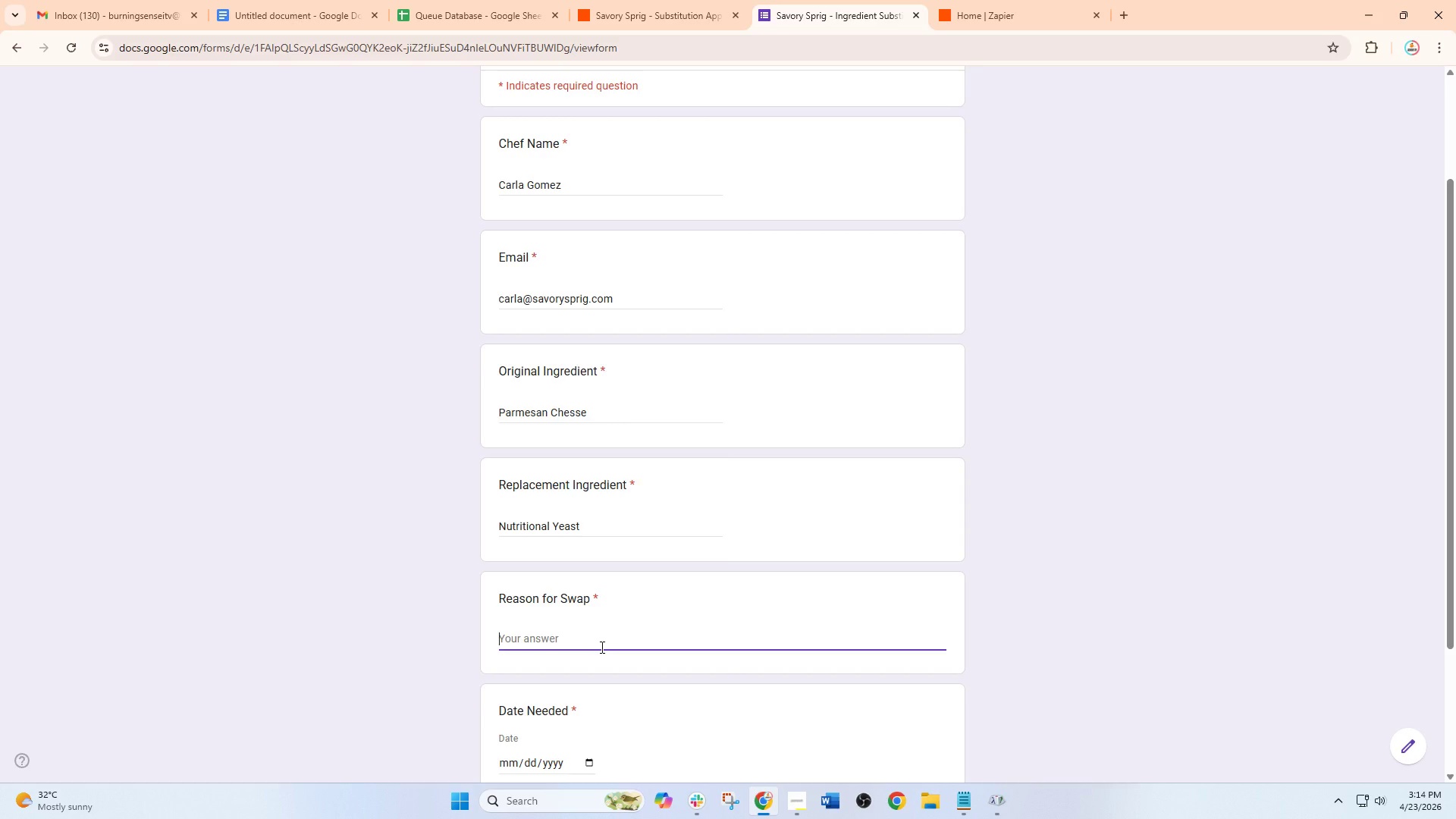 
type(v)
key(Backspace)
type(v)
key(Backspace)
type(v)
key(Backspace)
type(ve)
key(Backspace)
key(Backspace)
type(veg)
 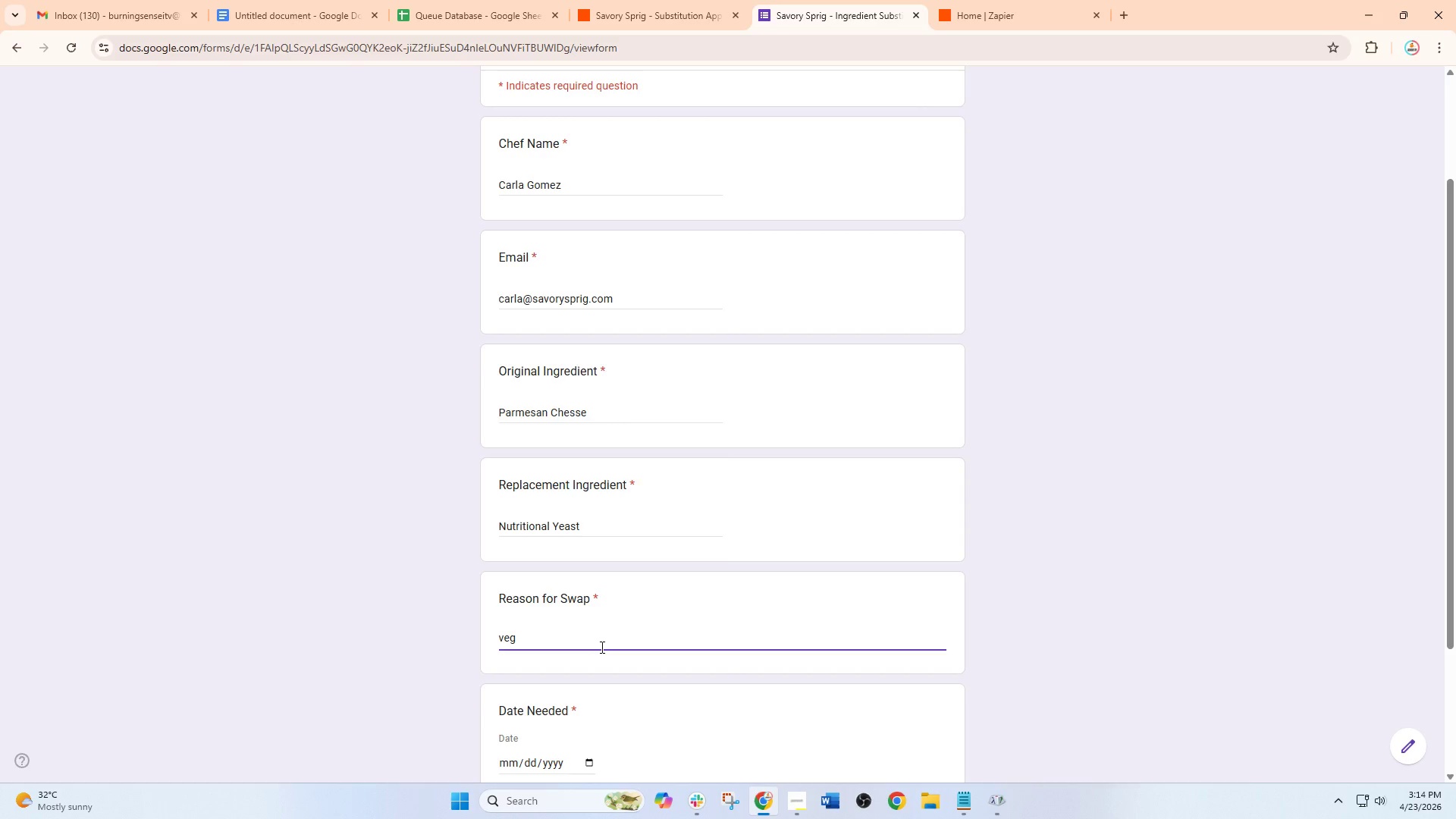 
type(an)
 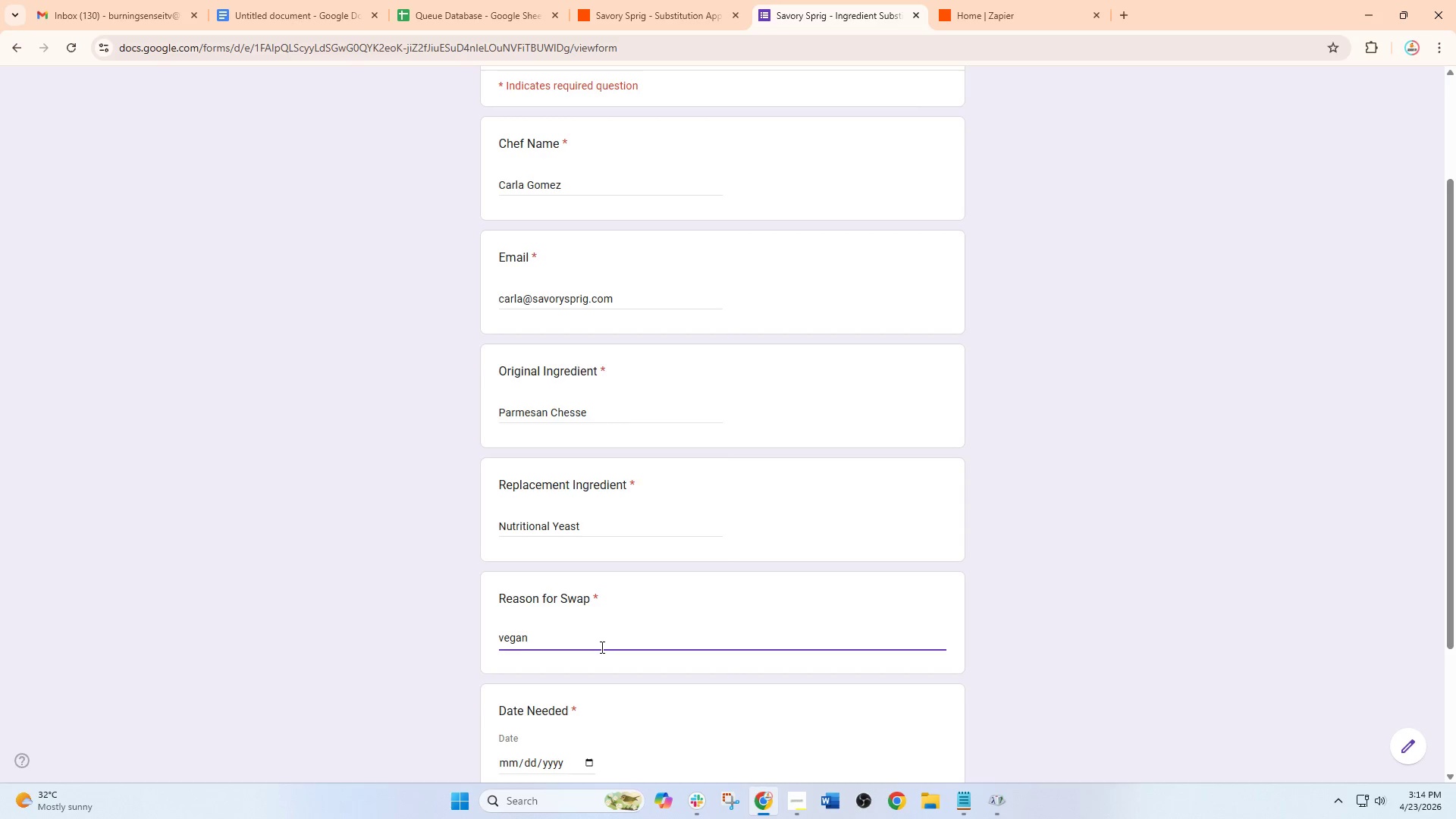 
type( menu af)
key(Backspace)
type(djustmeny)
key(Backspace)
type(t)
 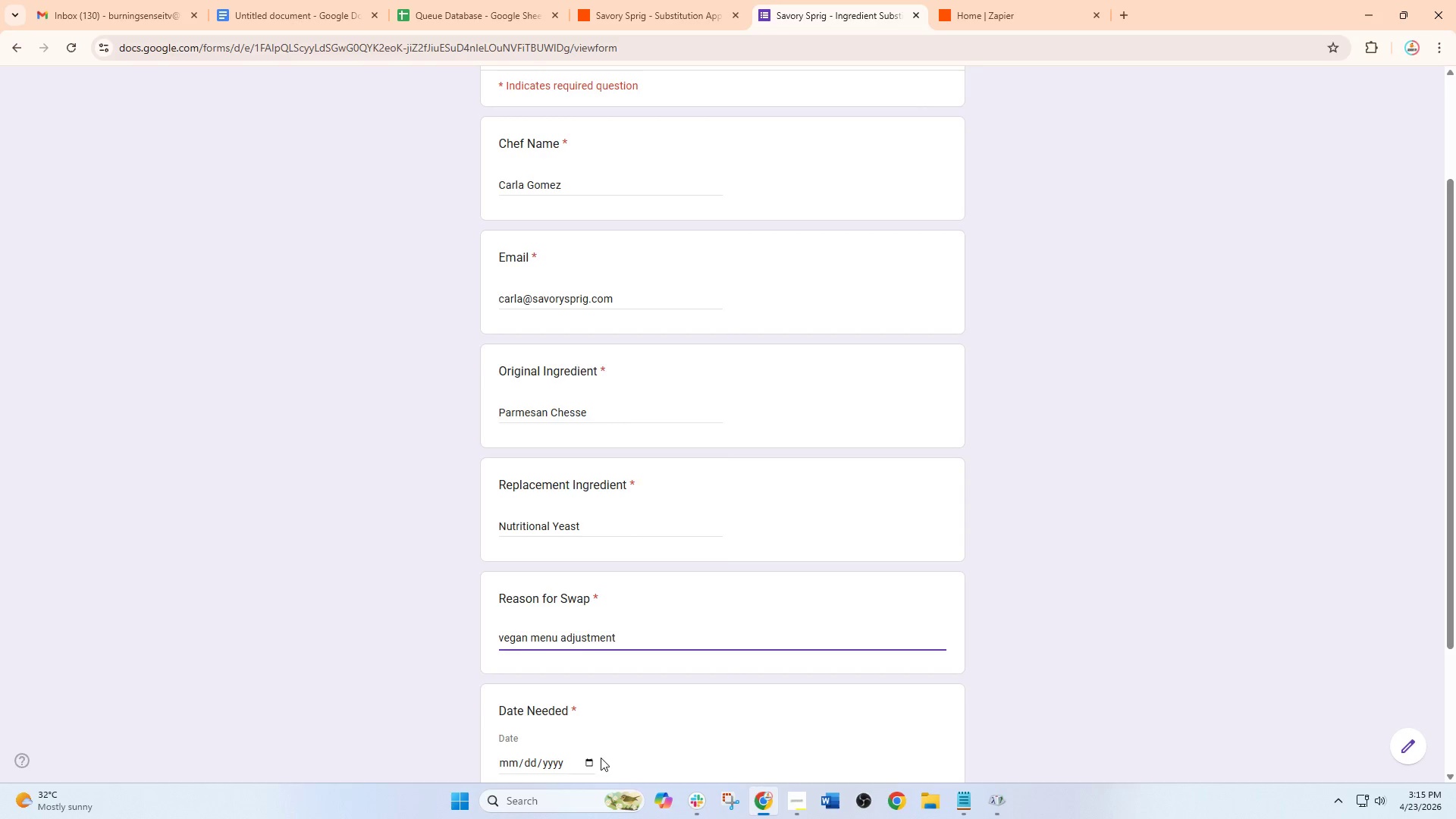 
left_click([584, 759])
 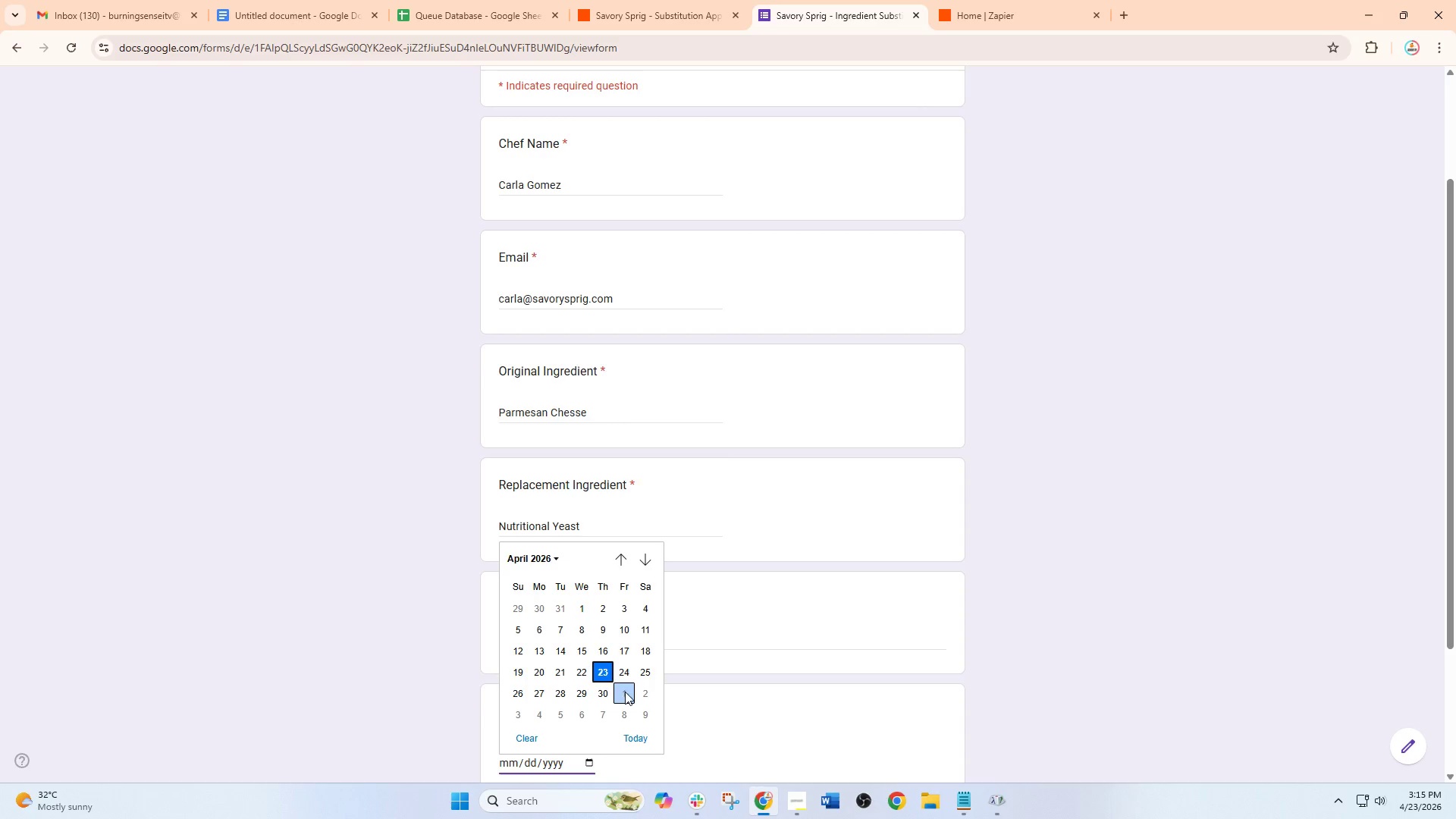 
left_click([646, 664])
 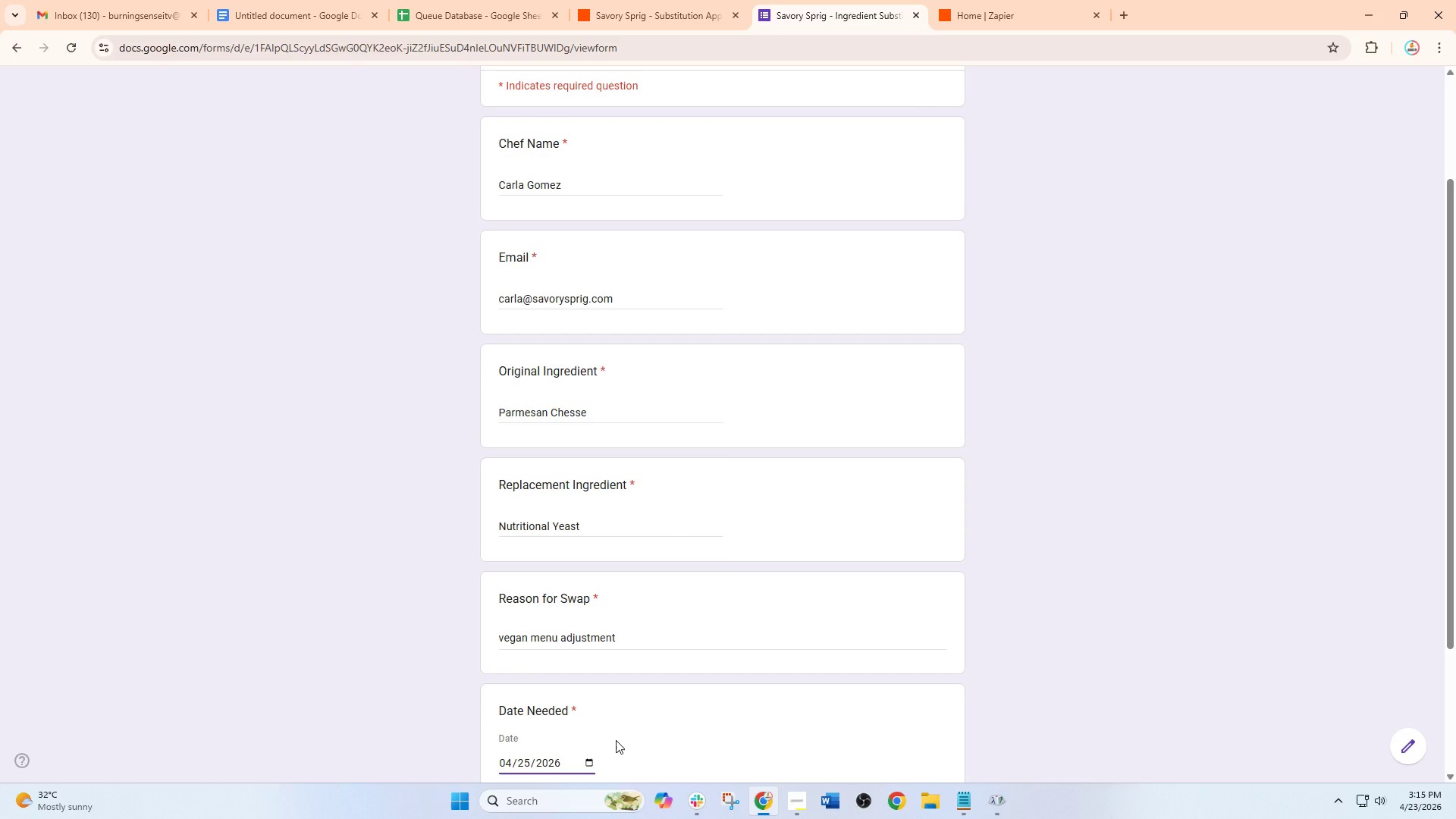 
scroll: coordinate [616, 740], scroll_direction: down, amount: 1.0
 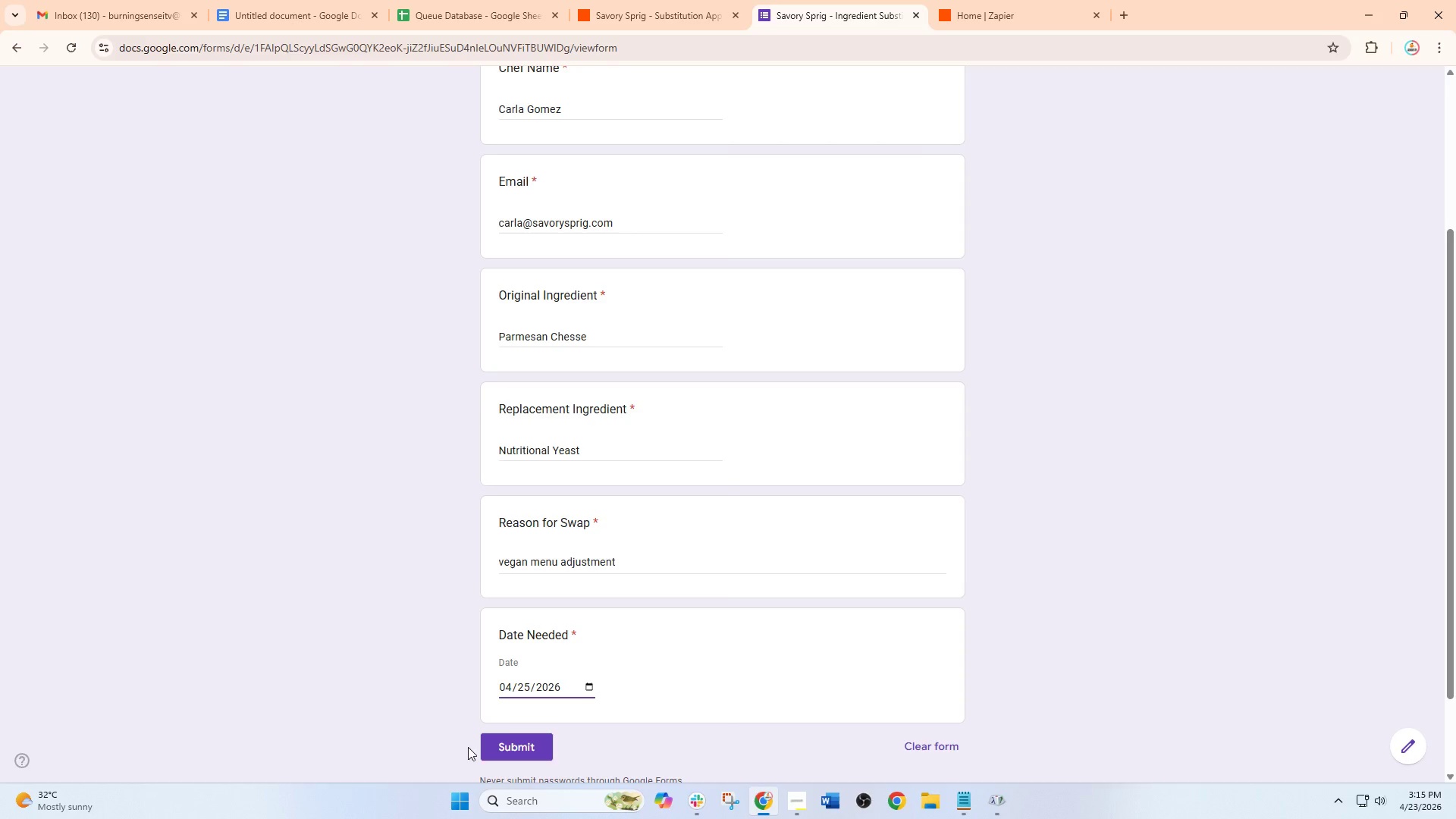 
left_click([522, 754])
 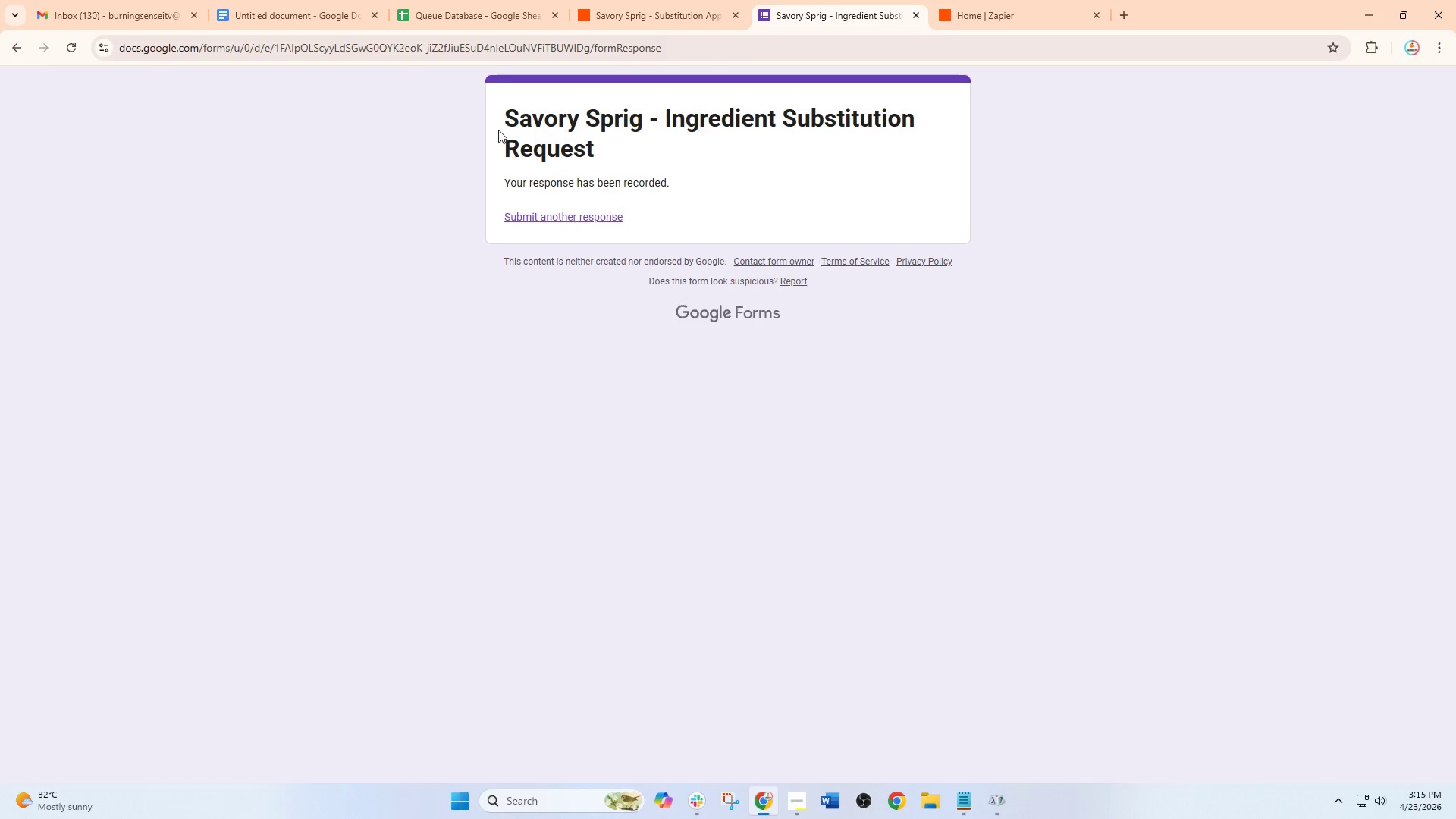 
left_click([632, 0])
 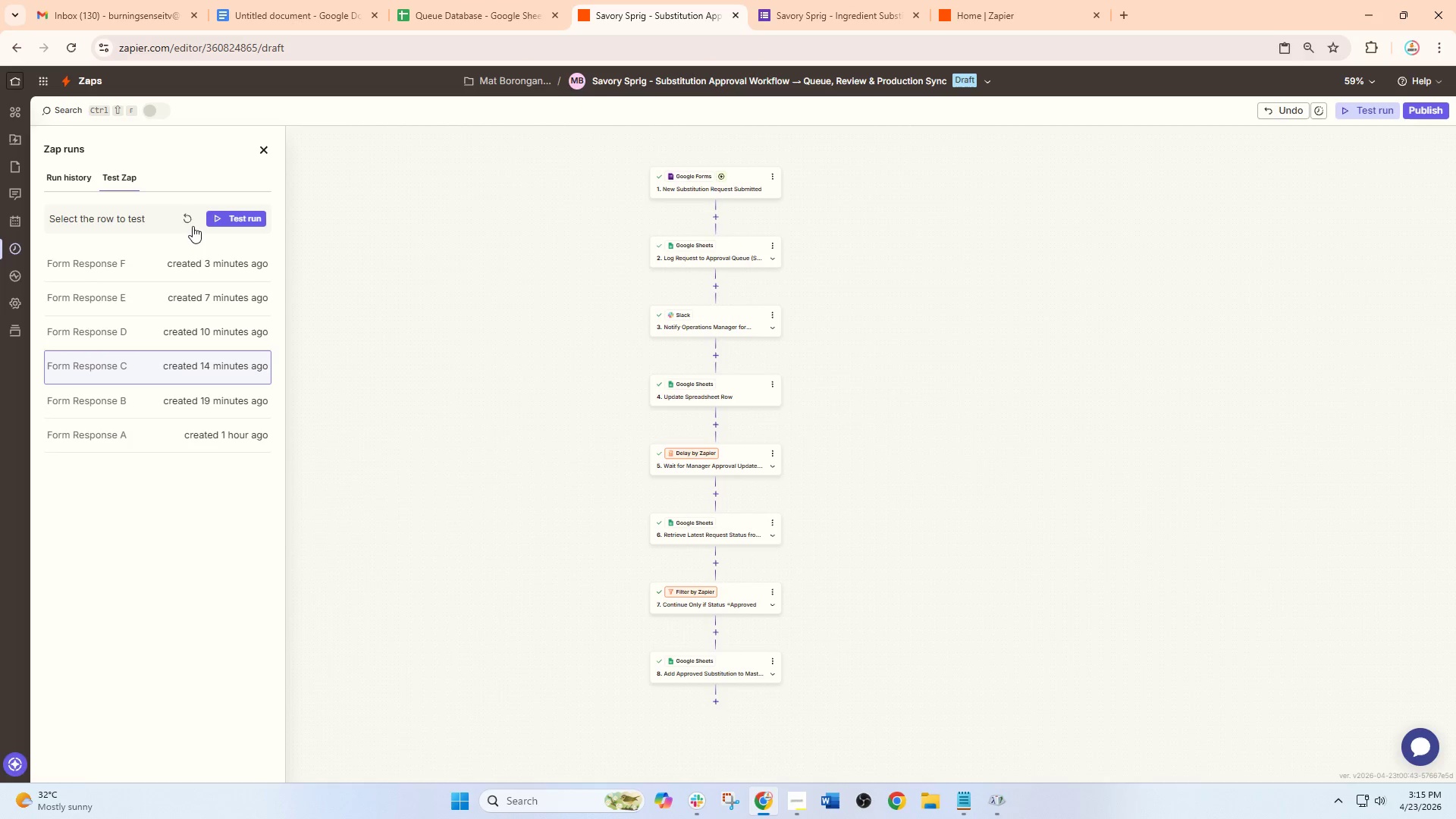 
left_click([187, 221])
 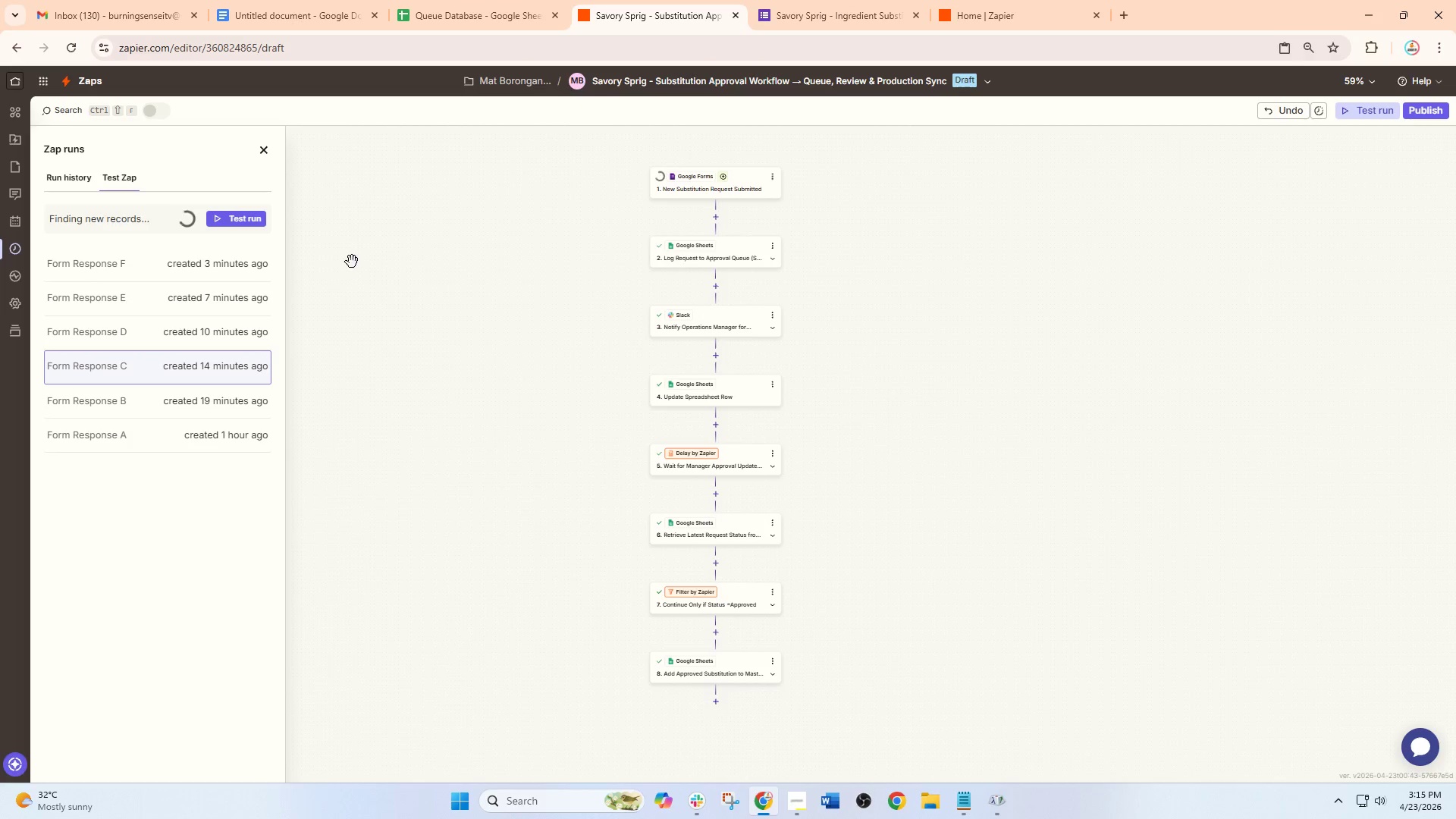 
left_click([814, 0])
 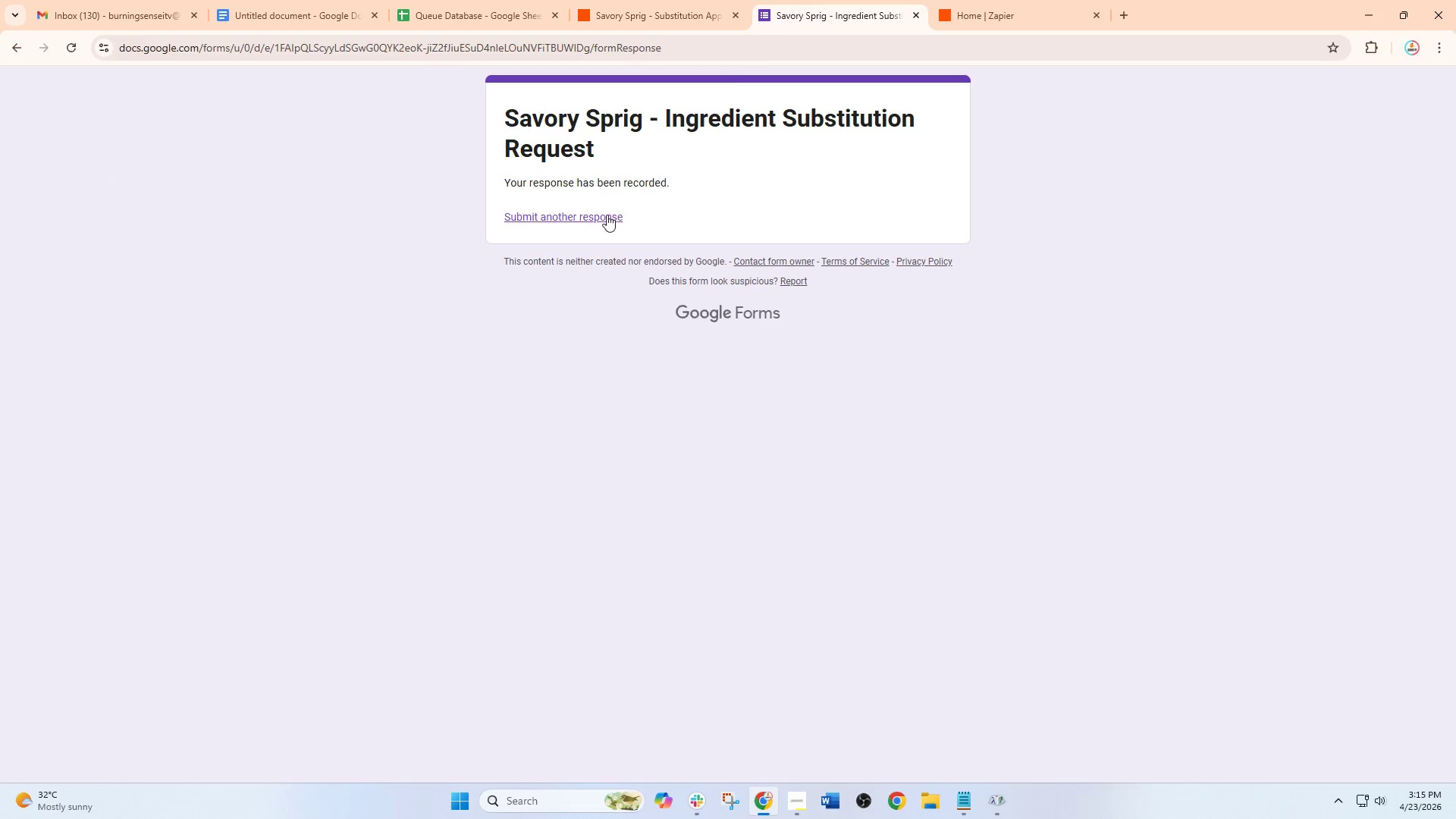 
left_click([602, 212])
 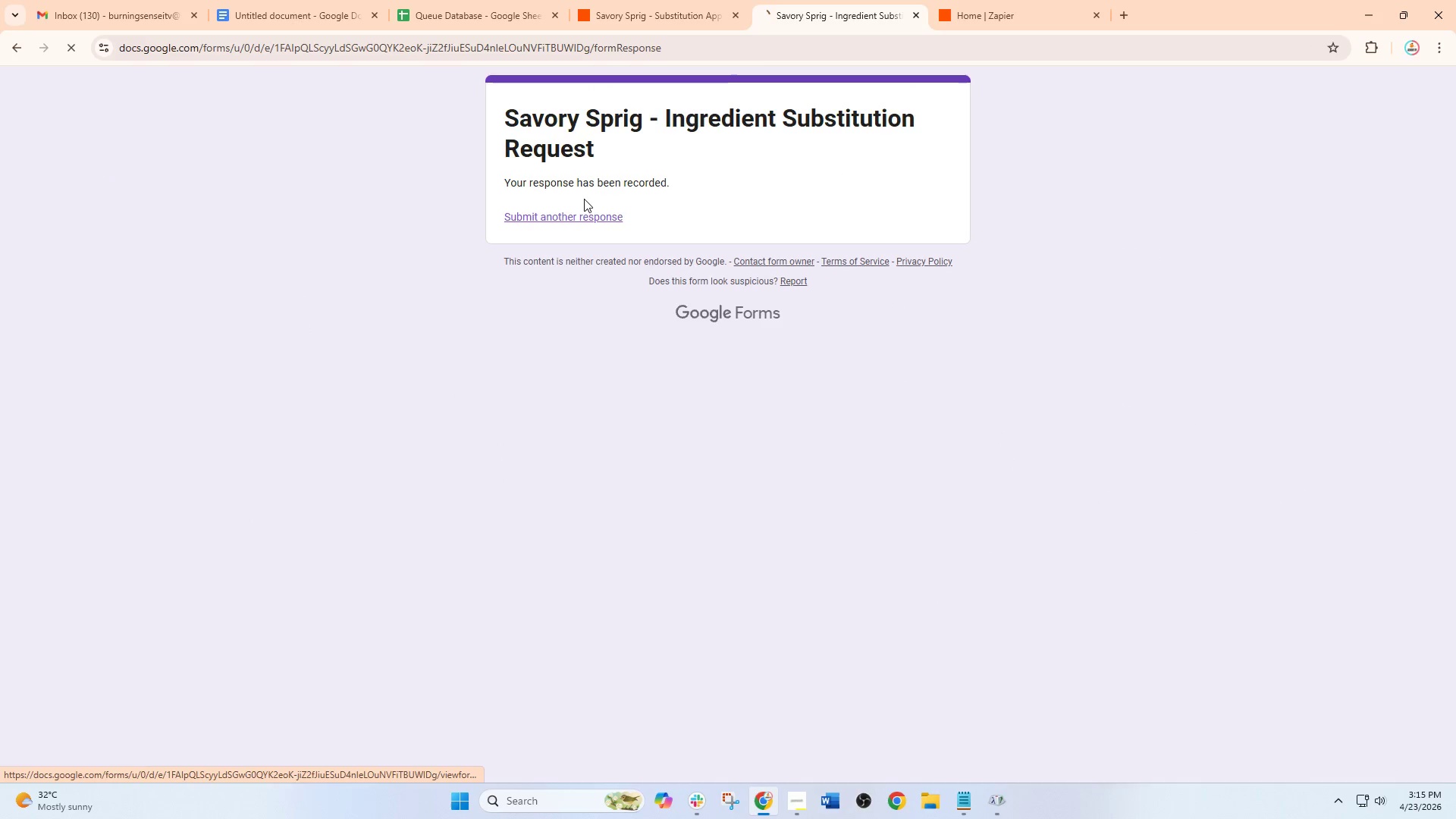 
mouse_move([565, 206])
 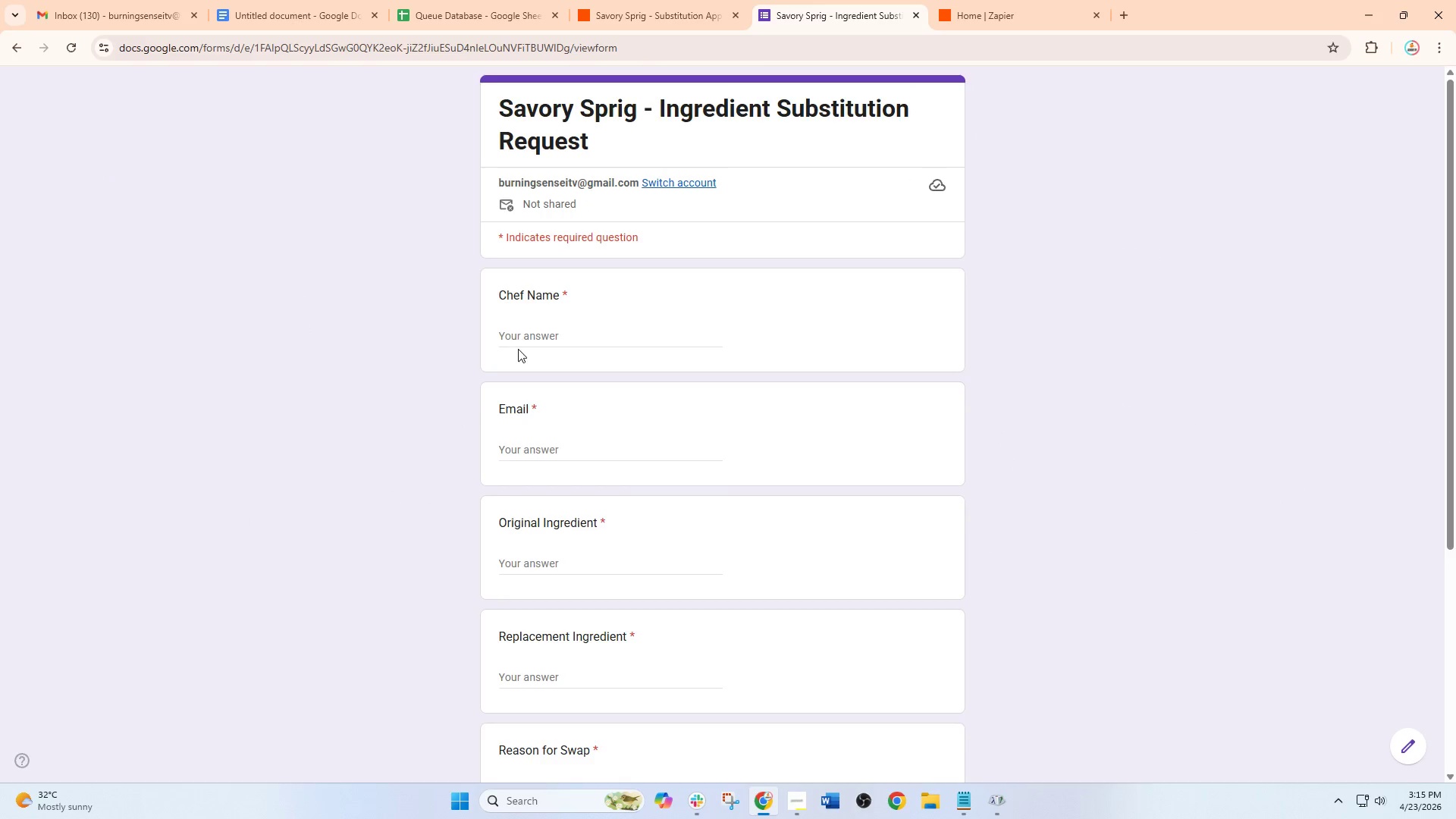 
left_click([573, 331])
 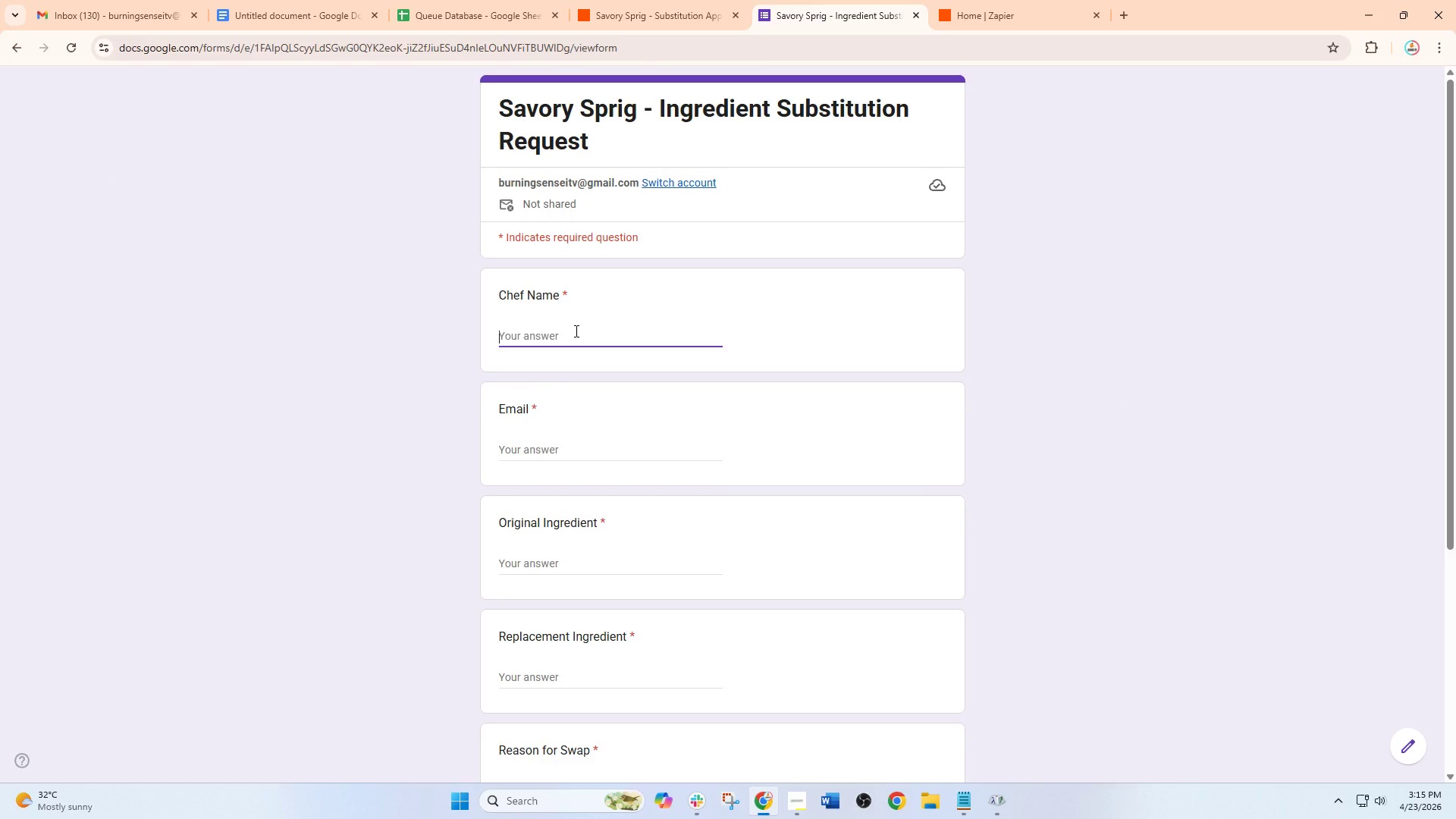 
type(Jason Cruz)
 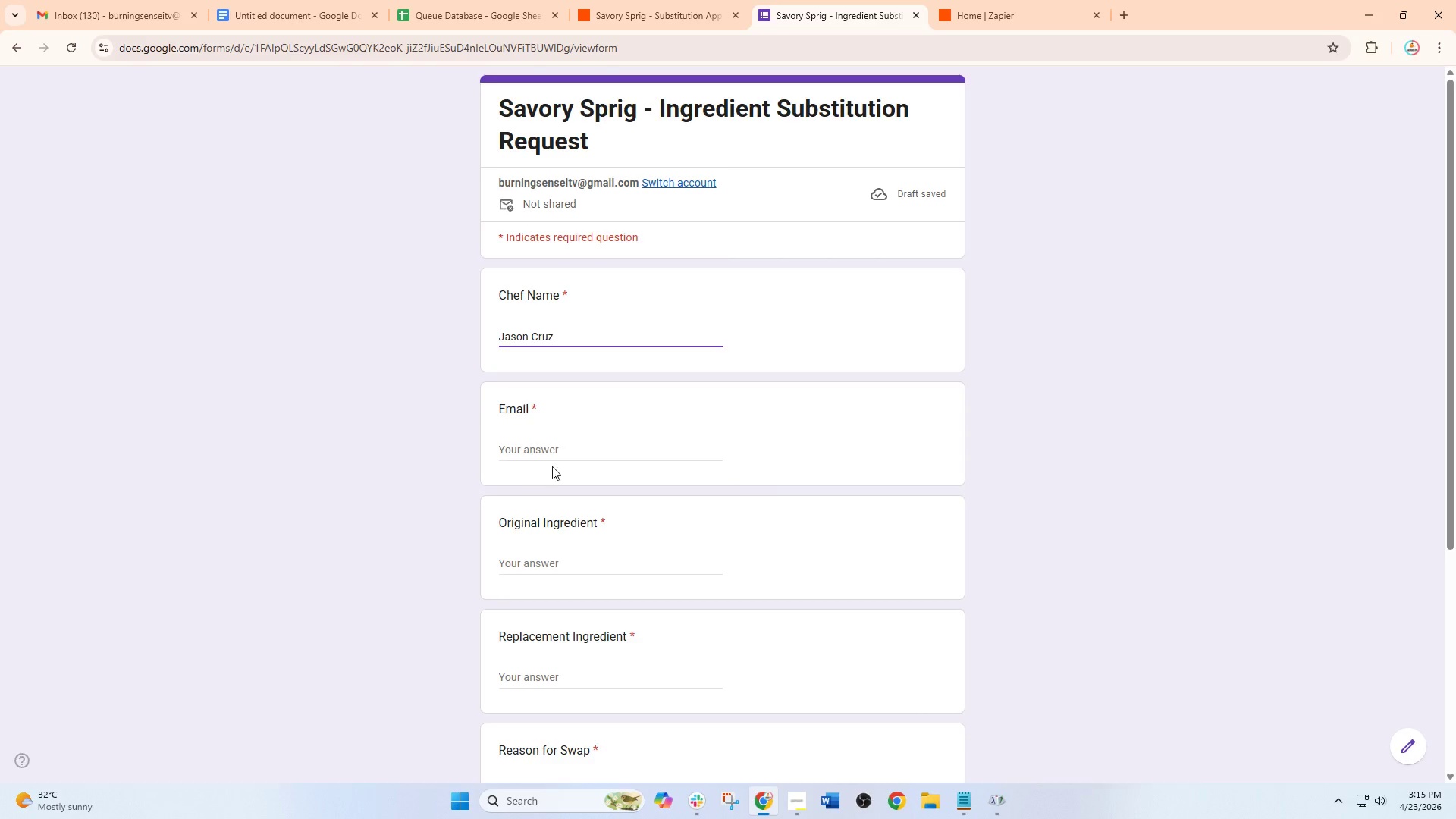 
left_click_drag(start_coordinate=[572, 428], to_coordinate=[557, 440])
 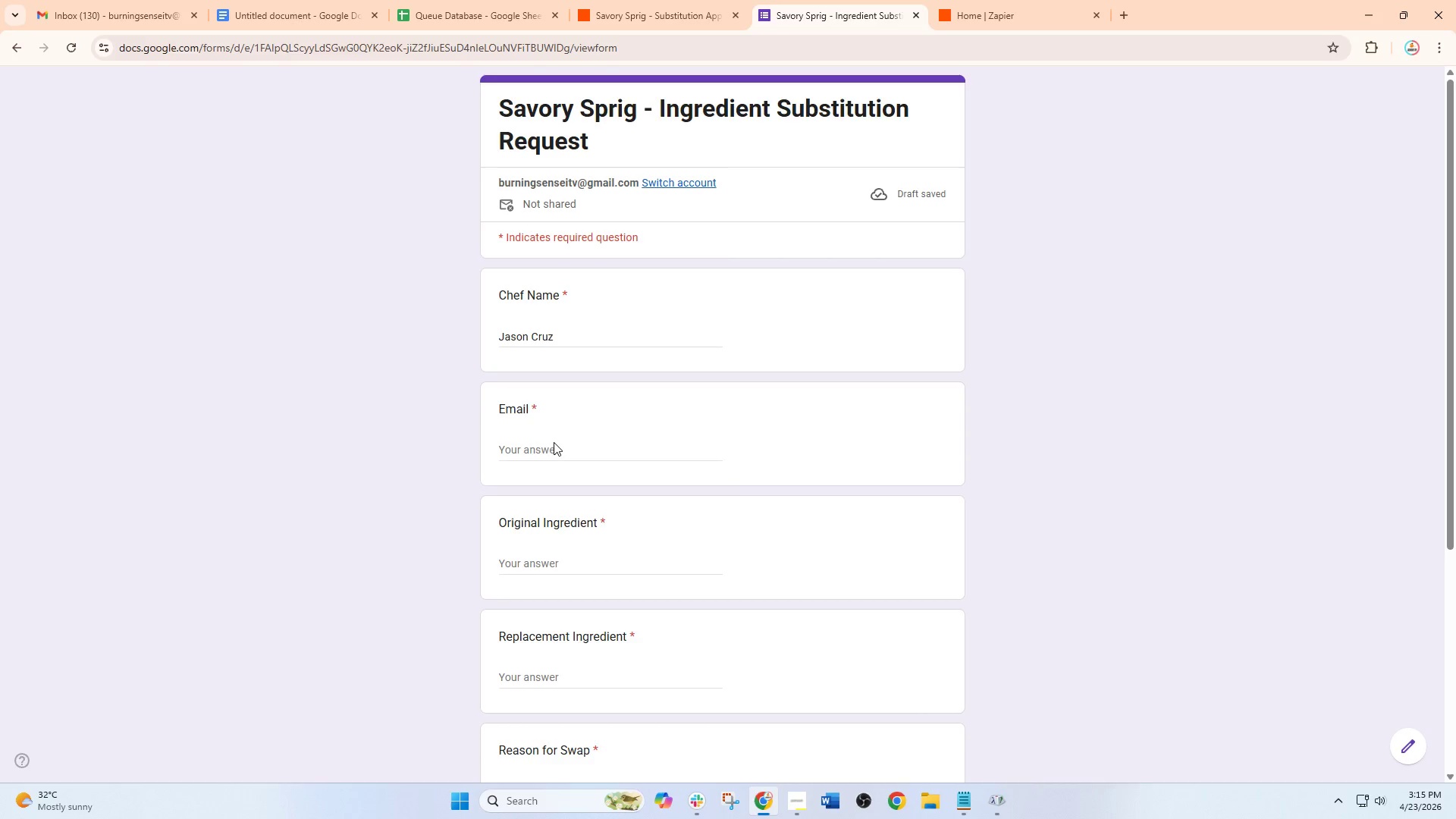 
left_click([542, 449])
 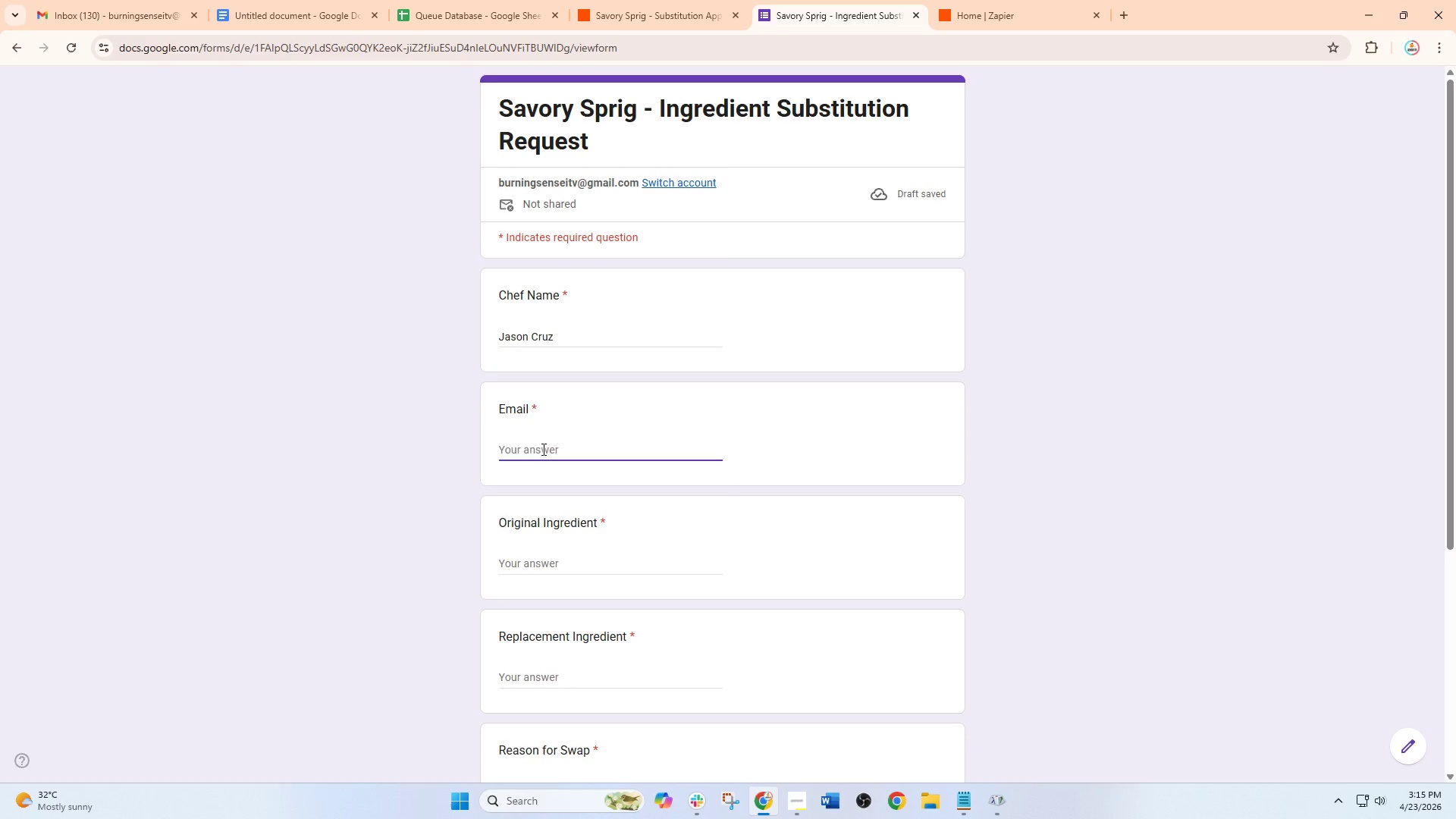 
type(js)
key(Backspace)
type(ason@savorysp)
 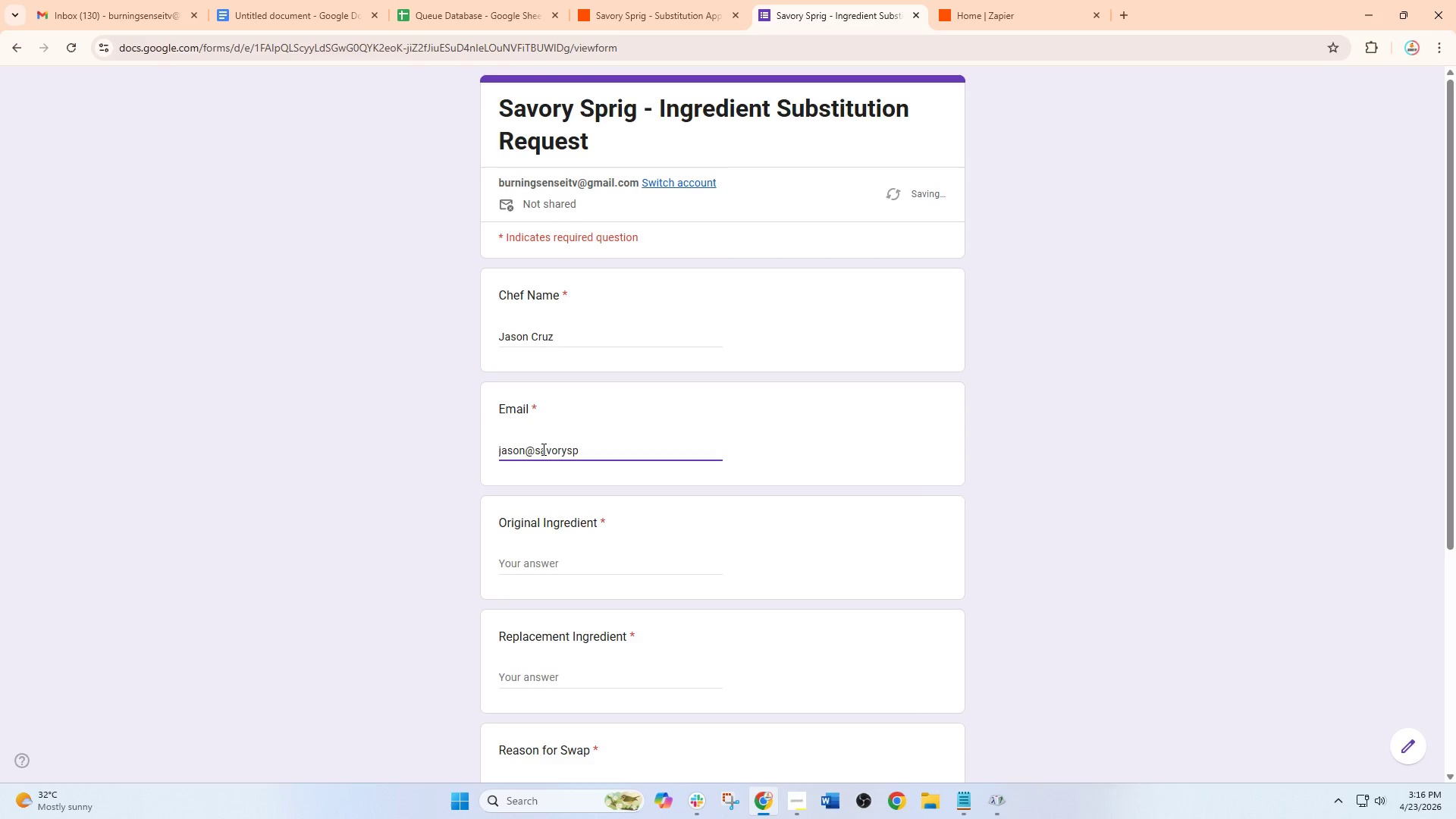 
type(rig)
 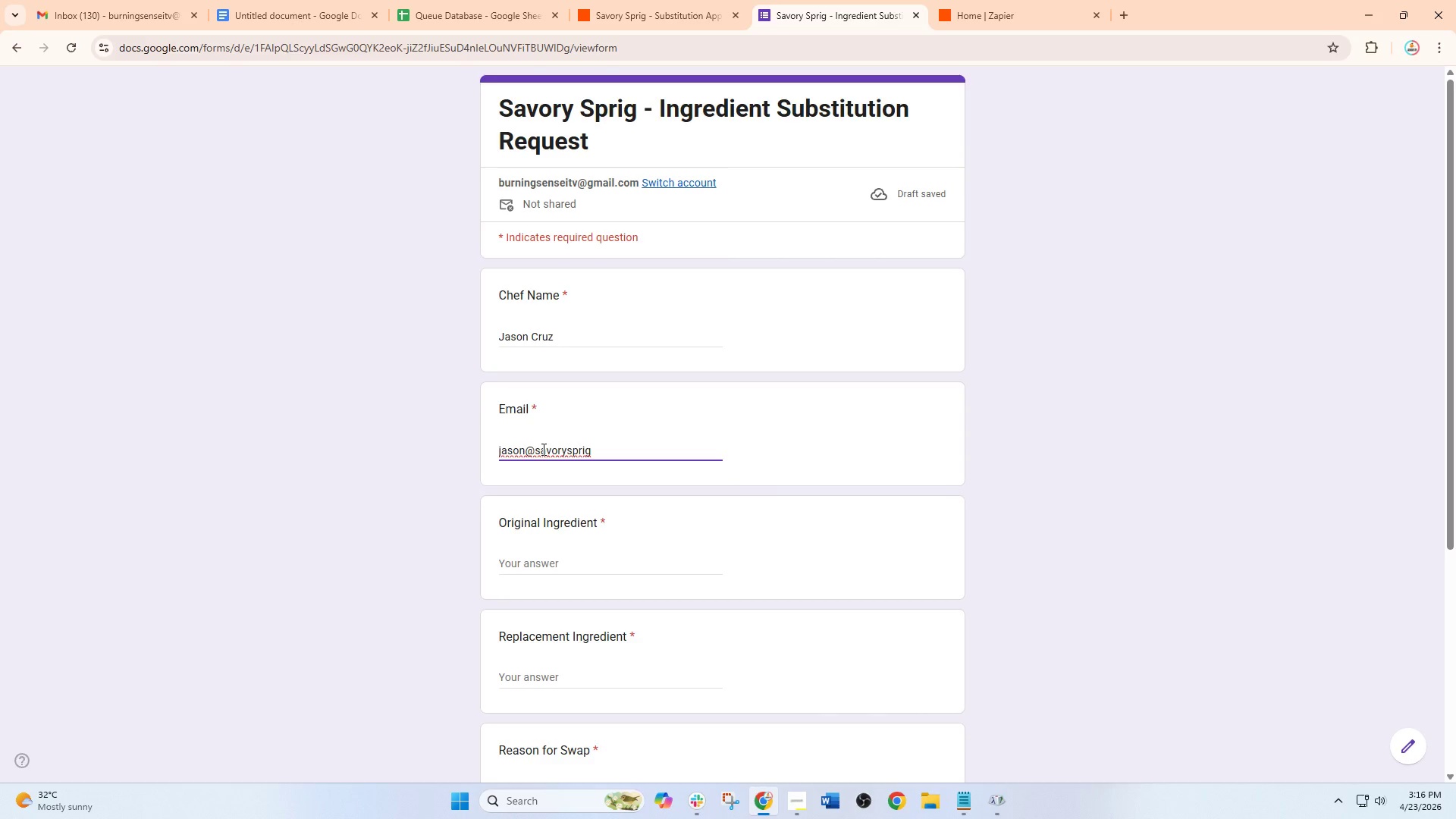 
type(.com)
 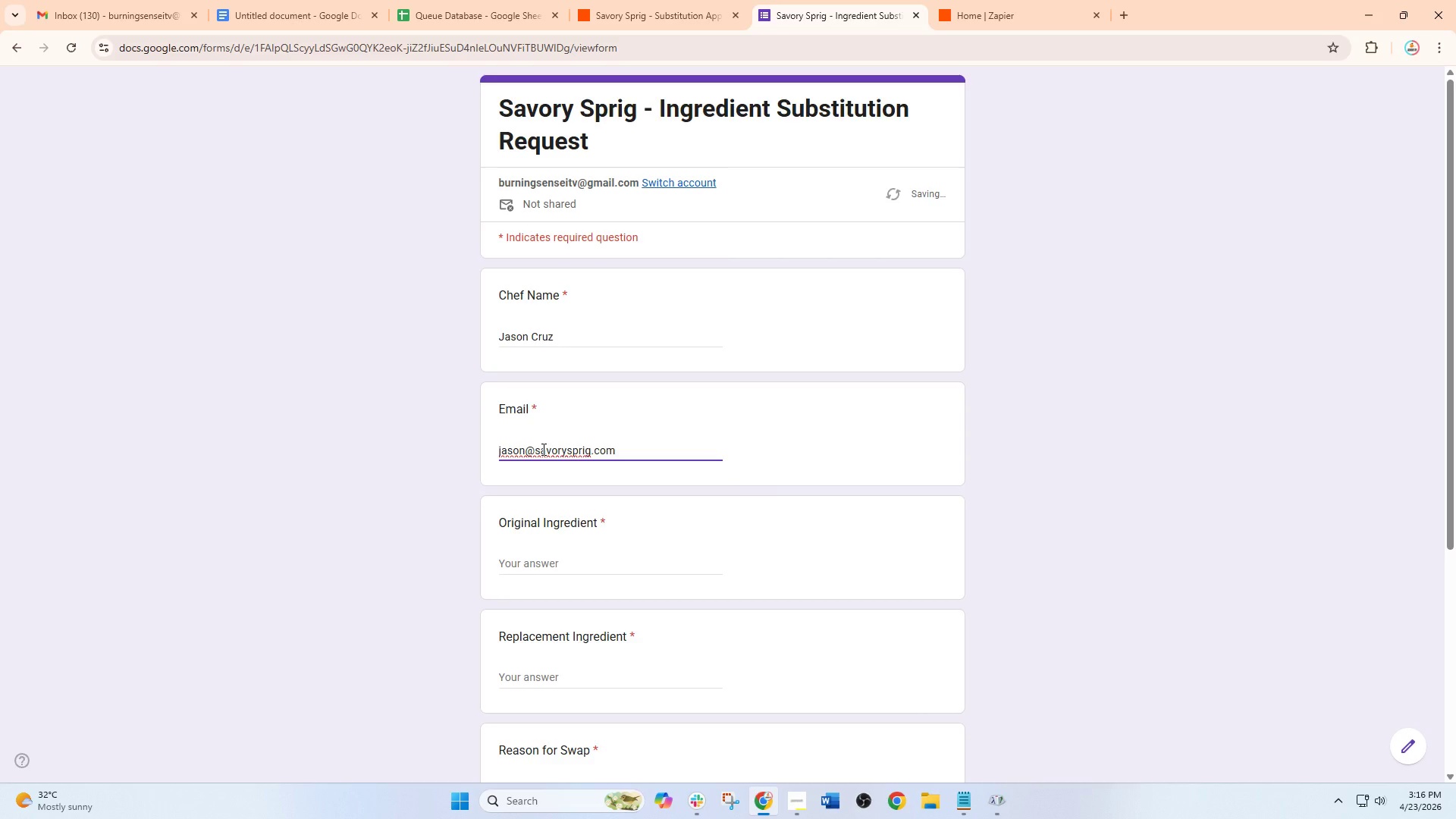 
scroll: coordinate [542, 449], scroll_direction: up, amount: 1.0
 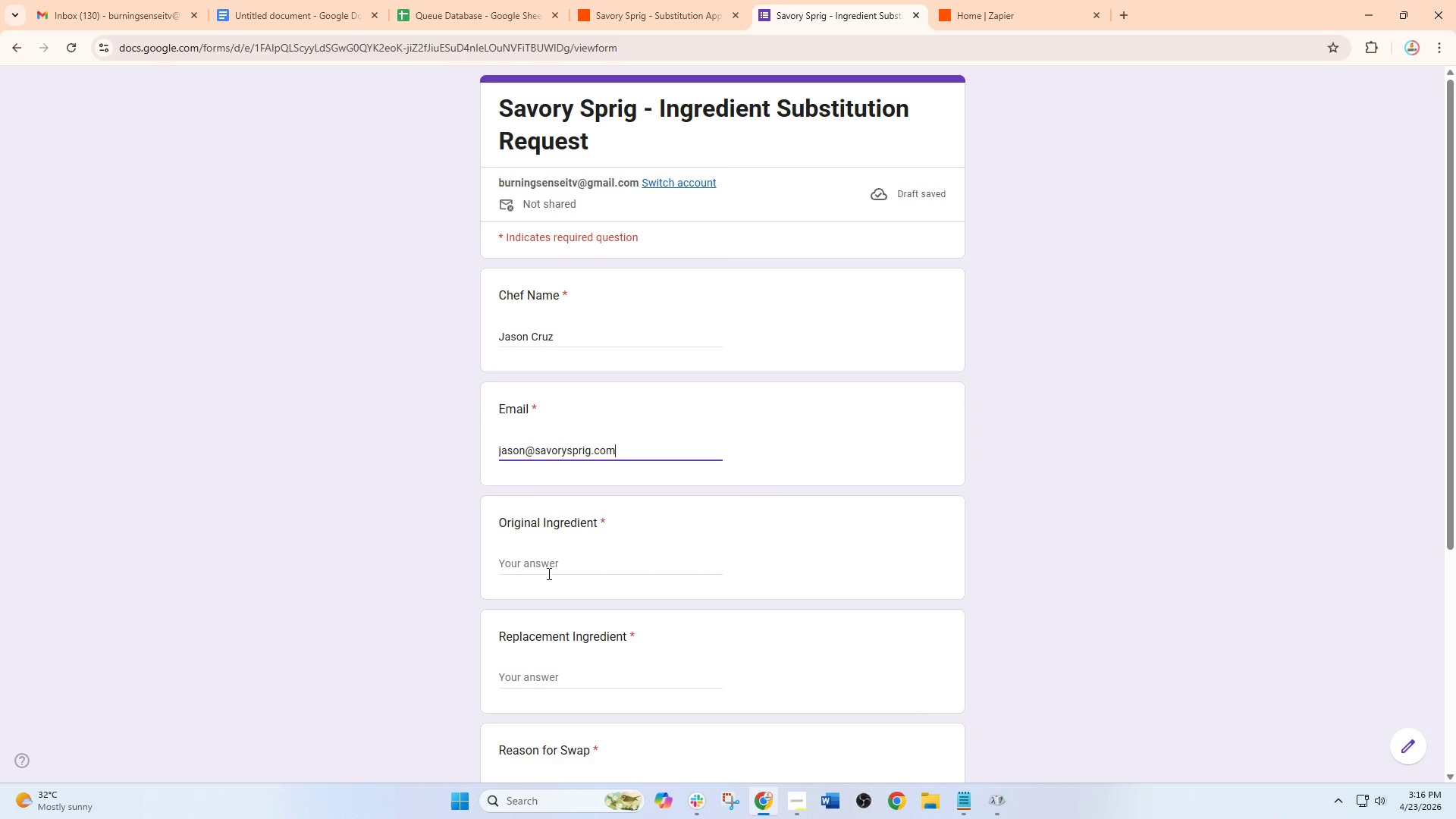 
left_click([548, 571])
 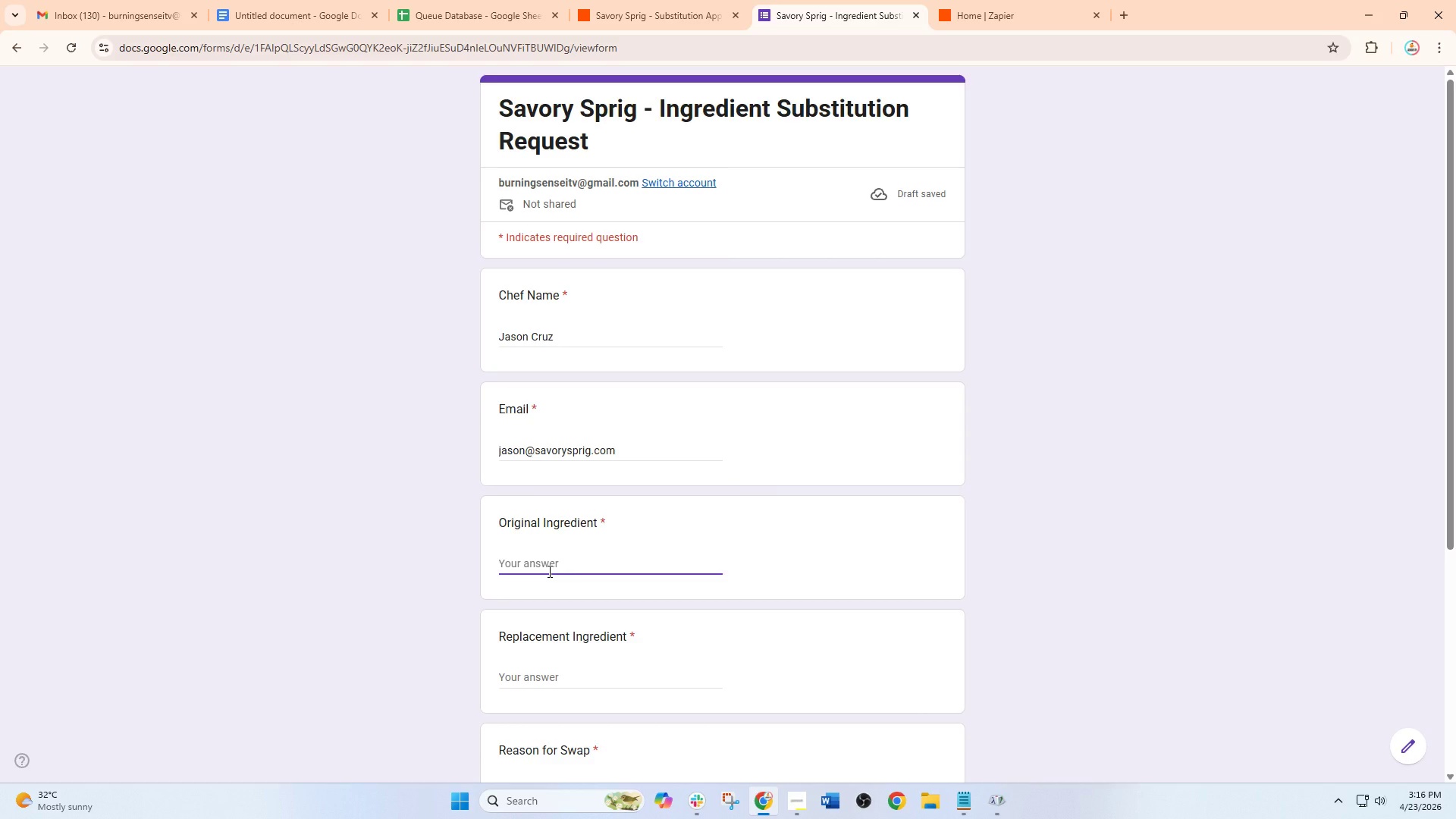 
type(Beef Strips)
 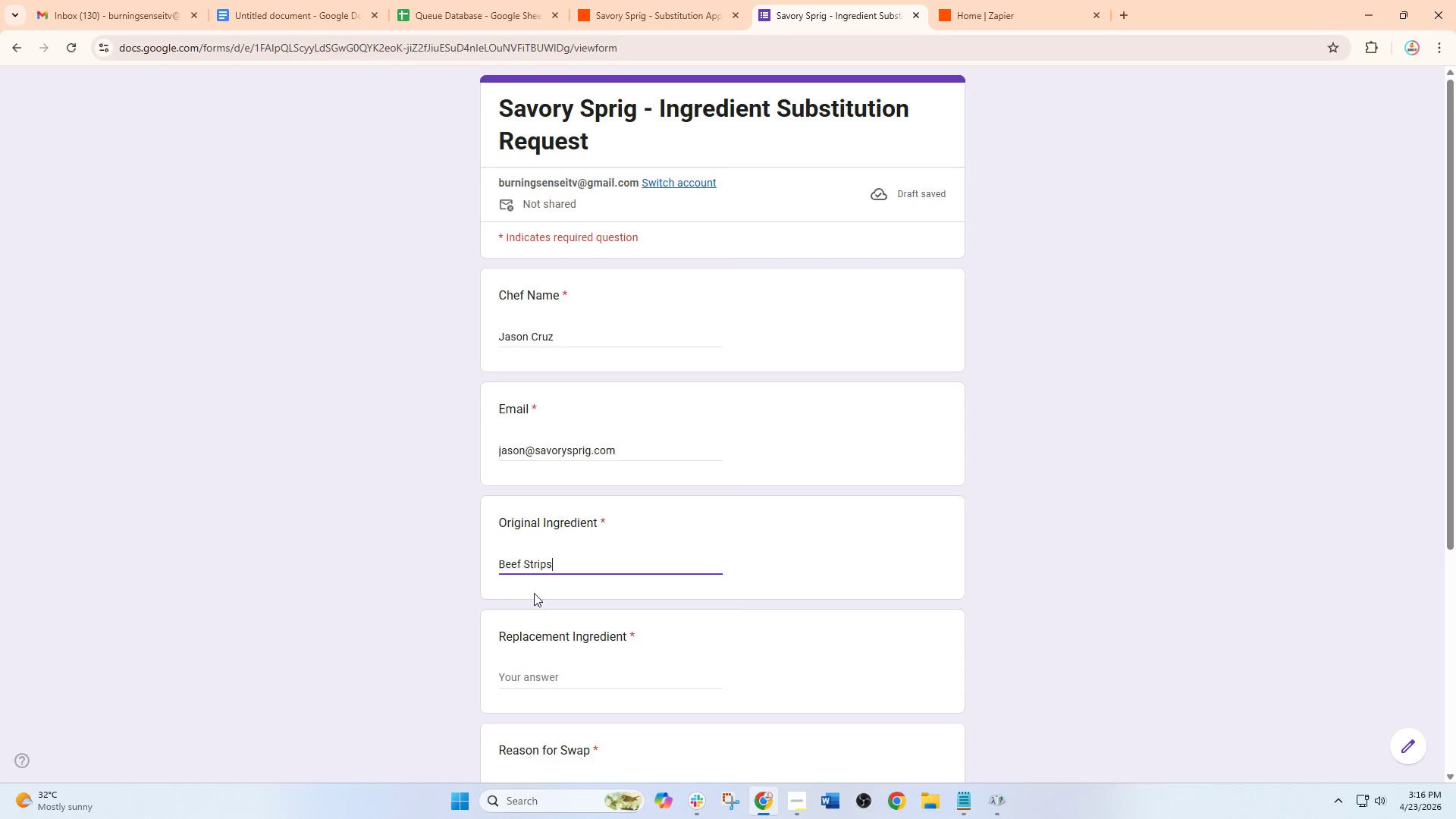 
left_click([513, 677])
 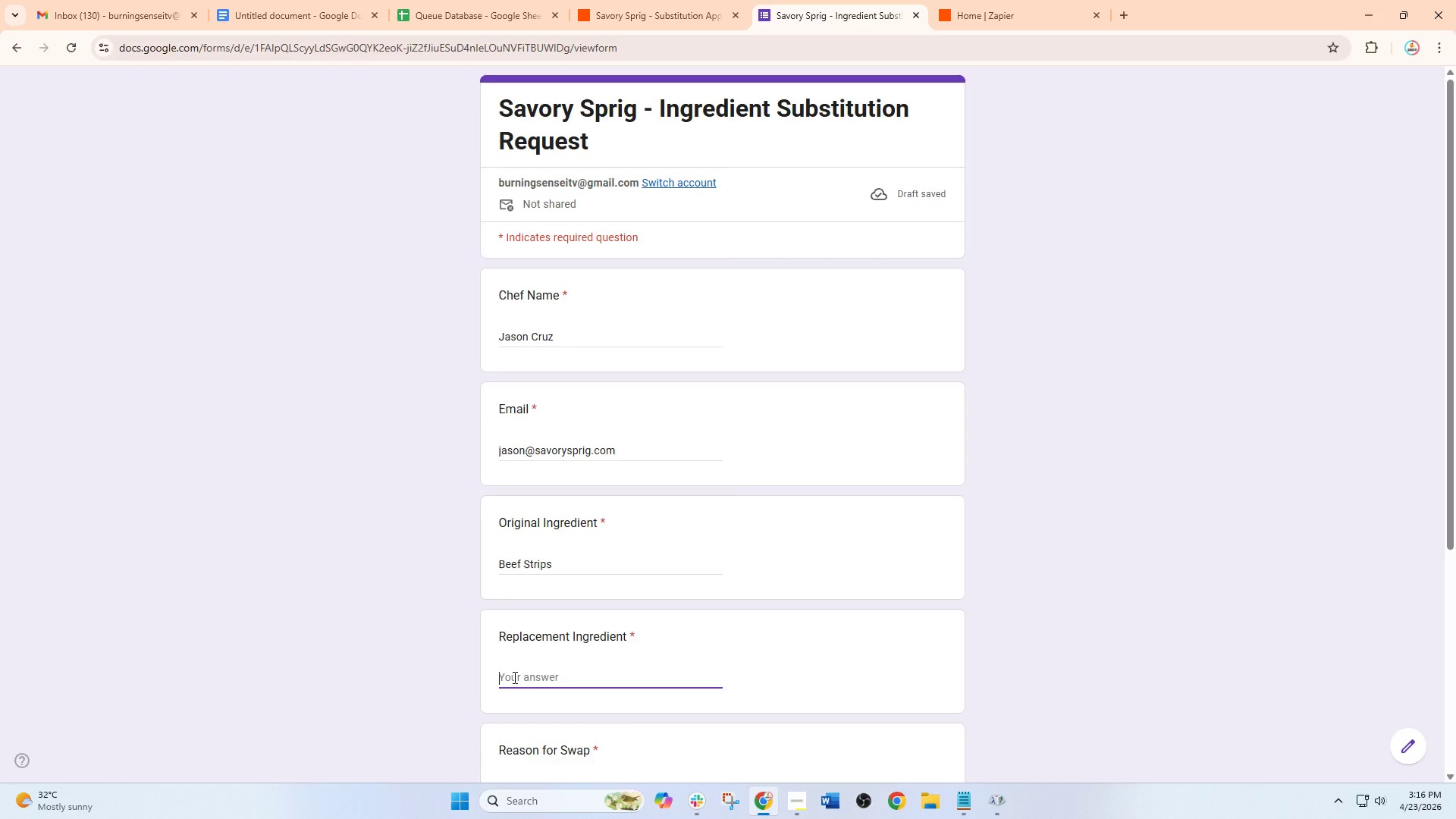 
type(Portobello)
 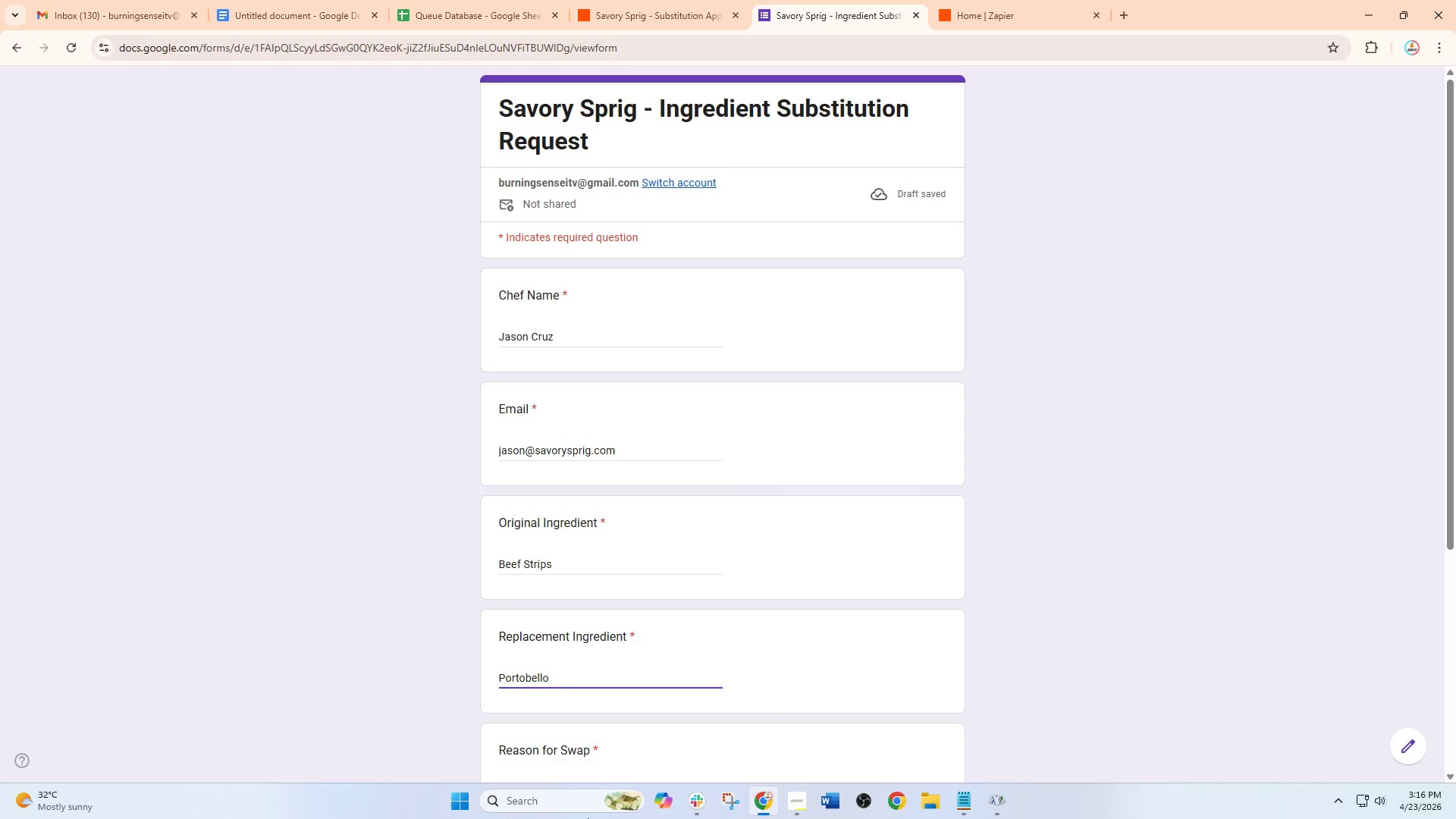 
scroll: coordinate [538, 814], scroll_direction: down, amount: 2.0
 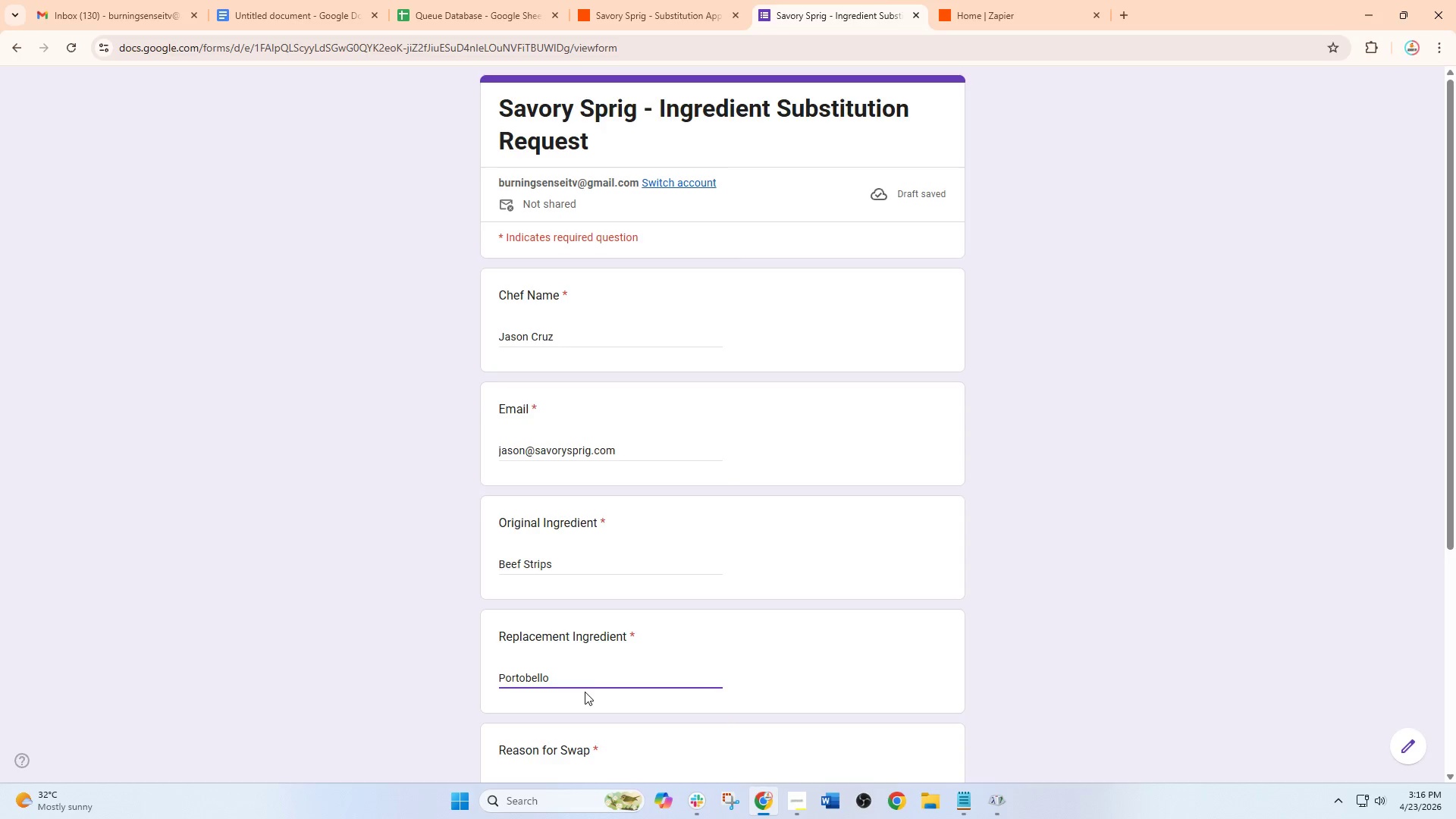 
type( Mushroo)
 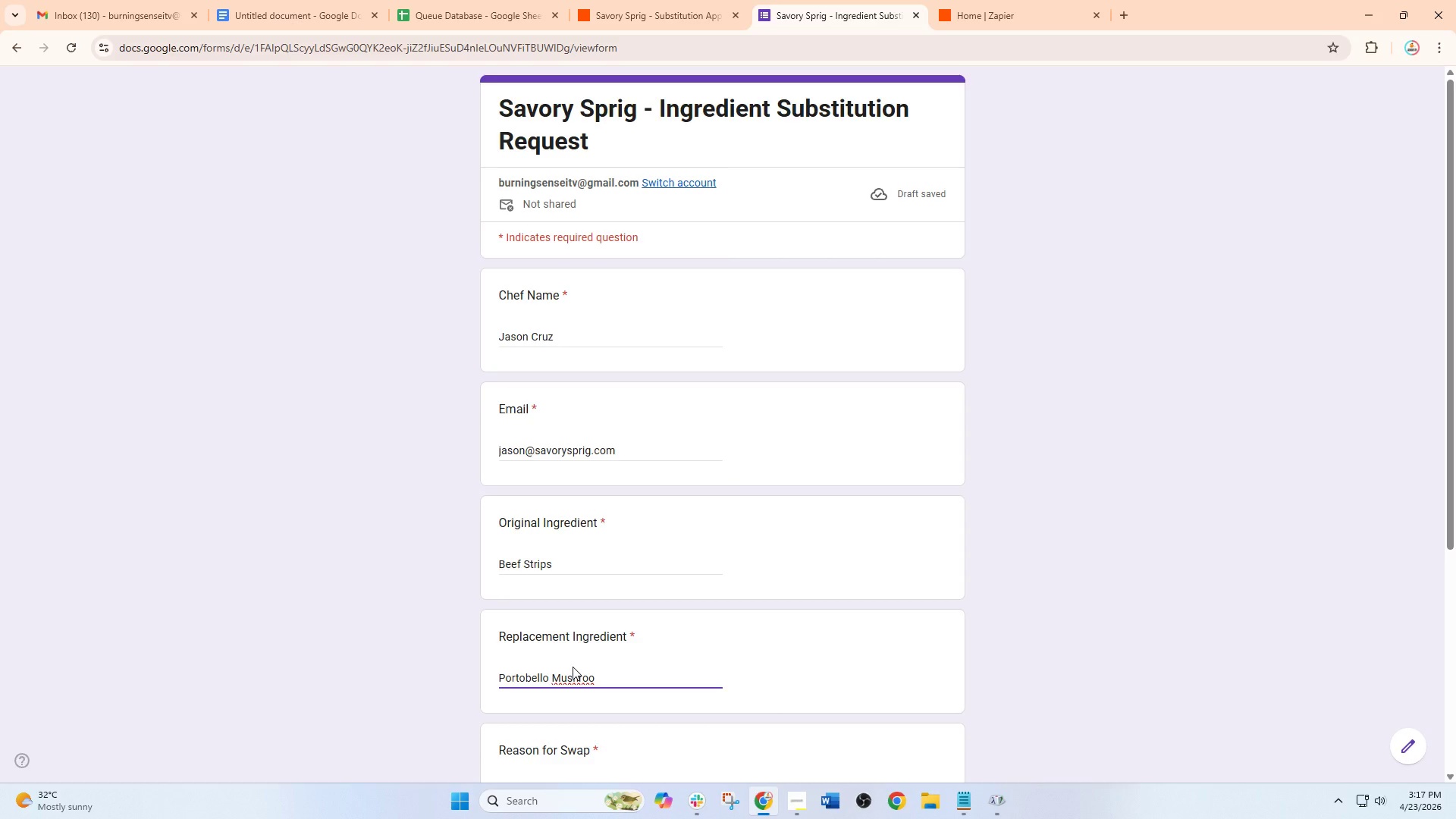 
key(M)
 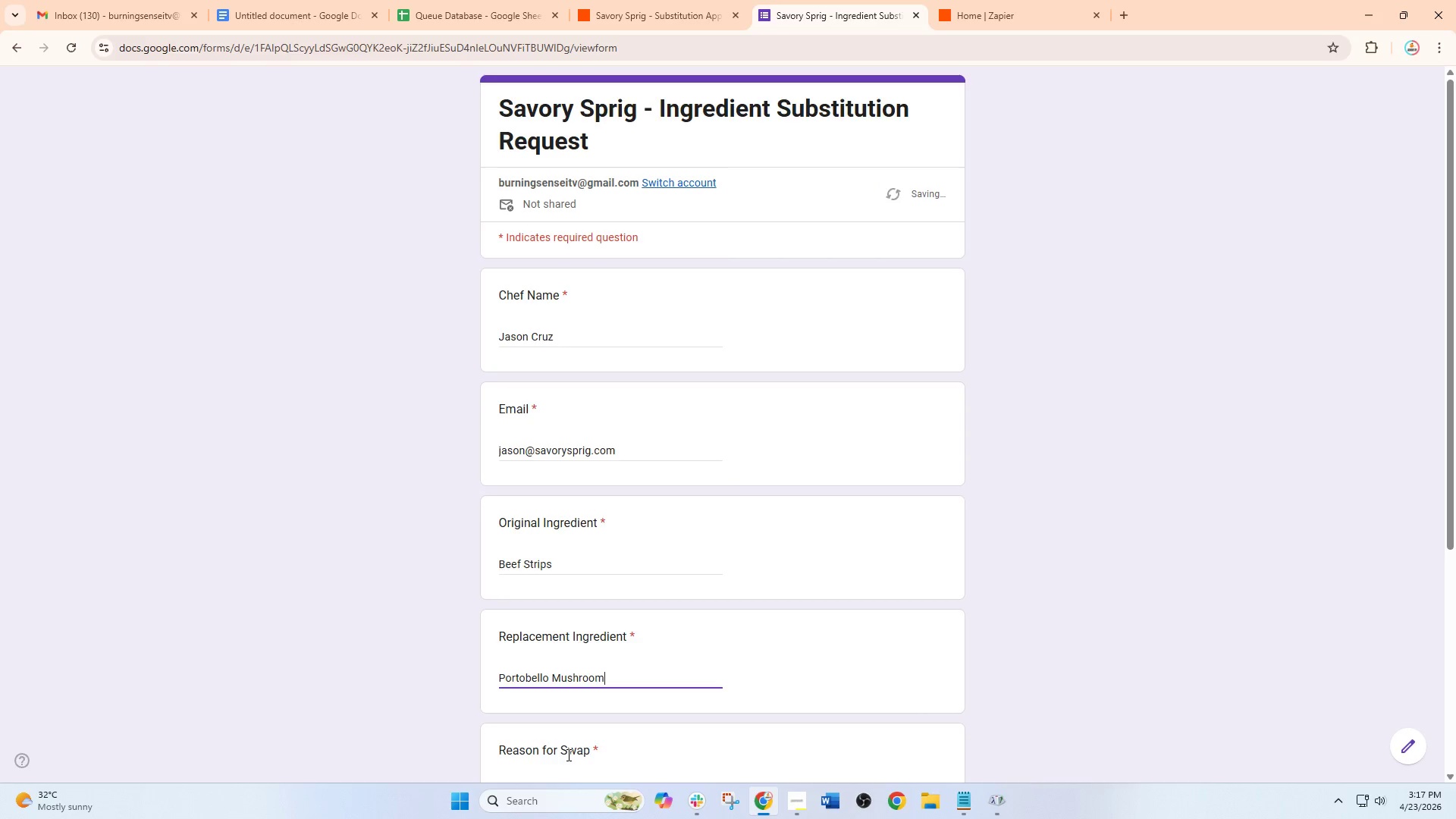 
scroll: coordinate [577, 727], scroll_direction: down, amount: 3.0
 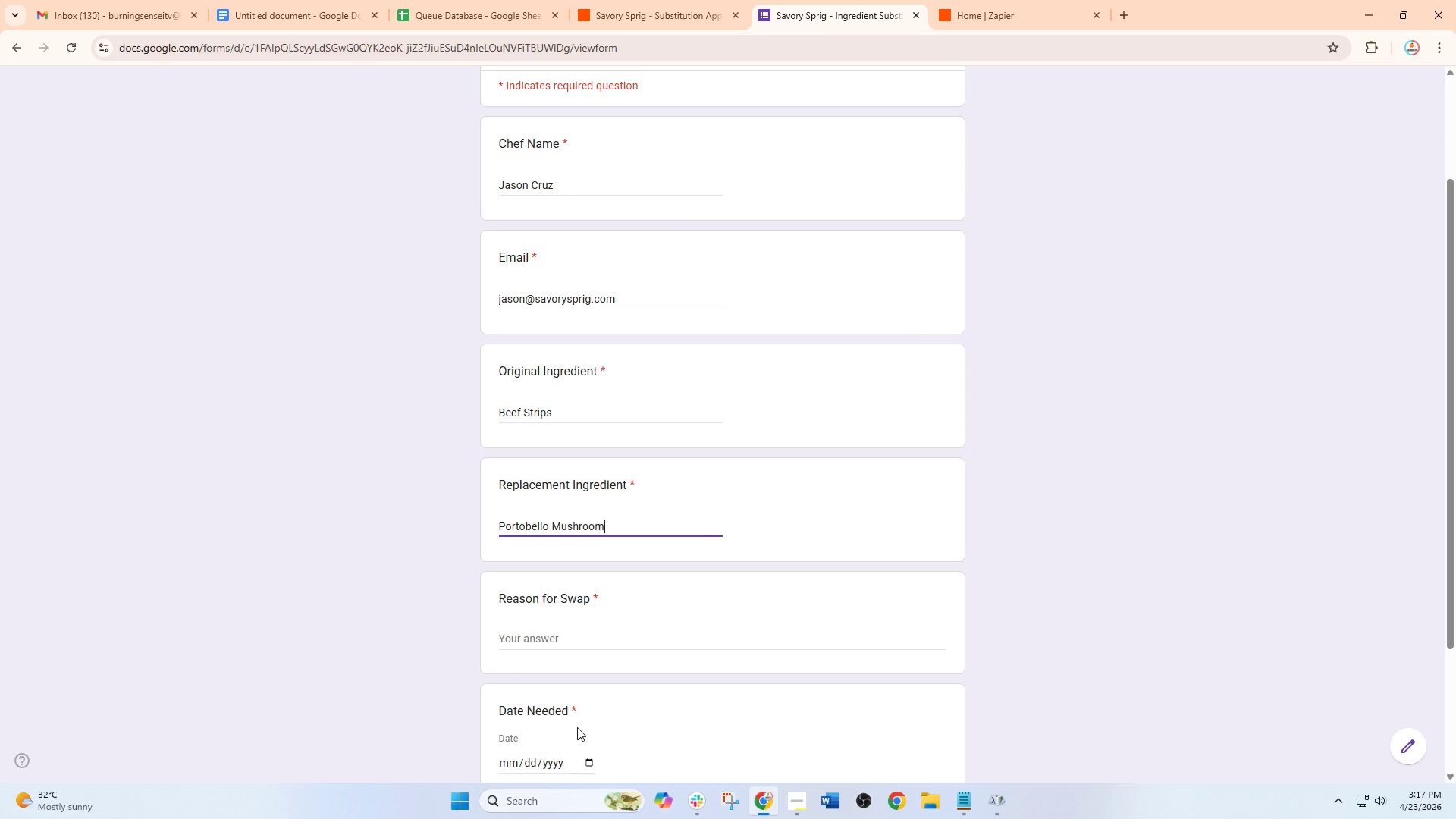 
scroll: coordinate [484, 703], scroll_direction: up, amount: 1.0
 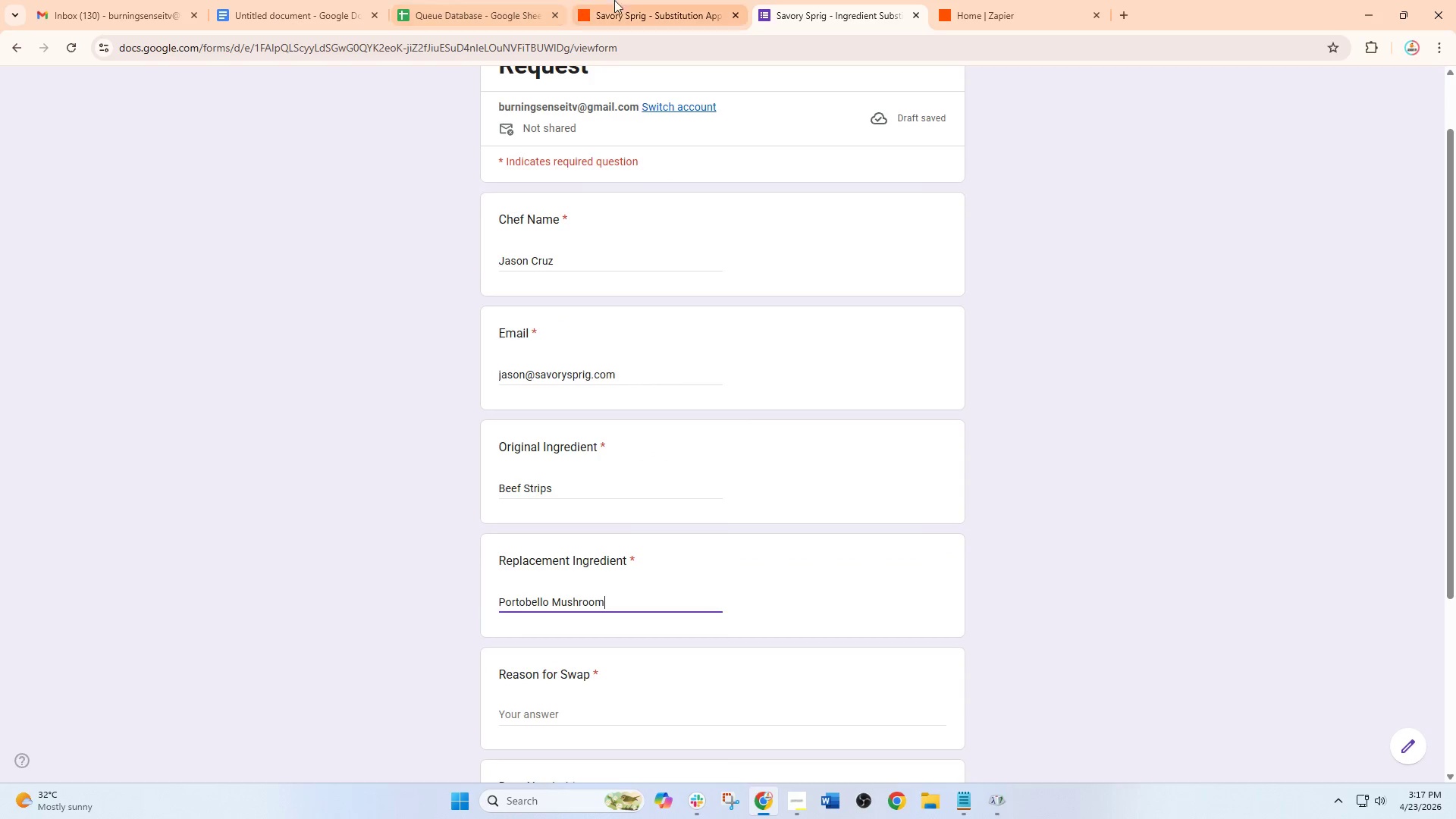 
left_click([623, 0])
 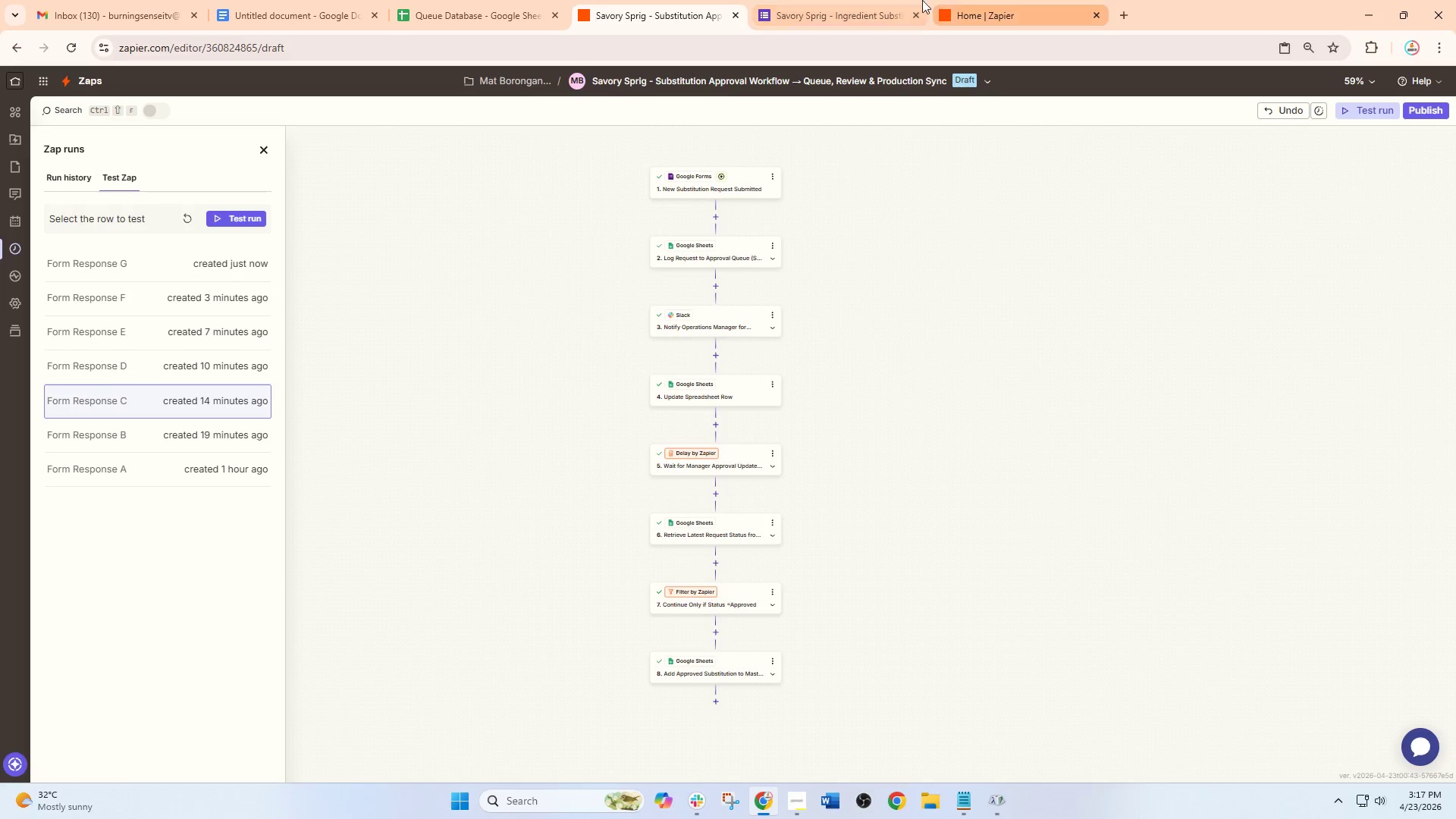 
left_click([822, 0])
 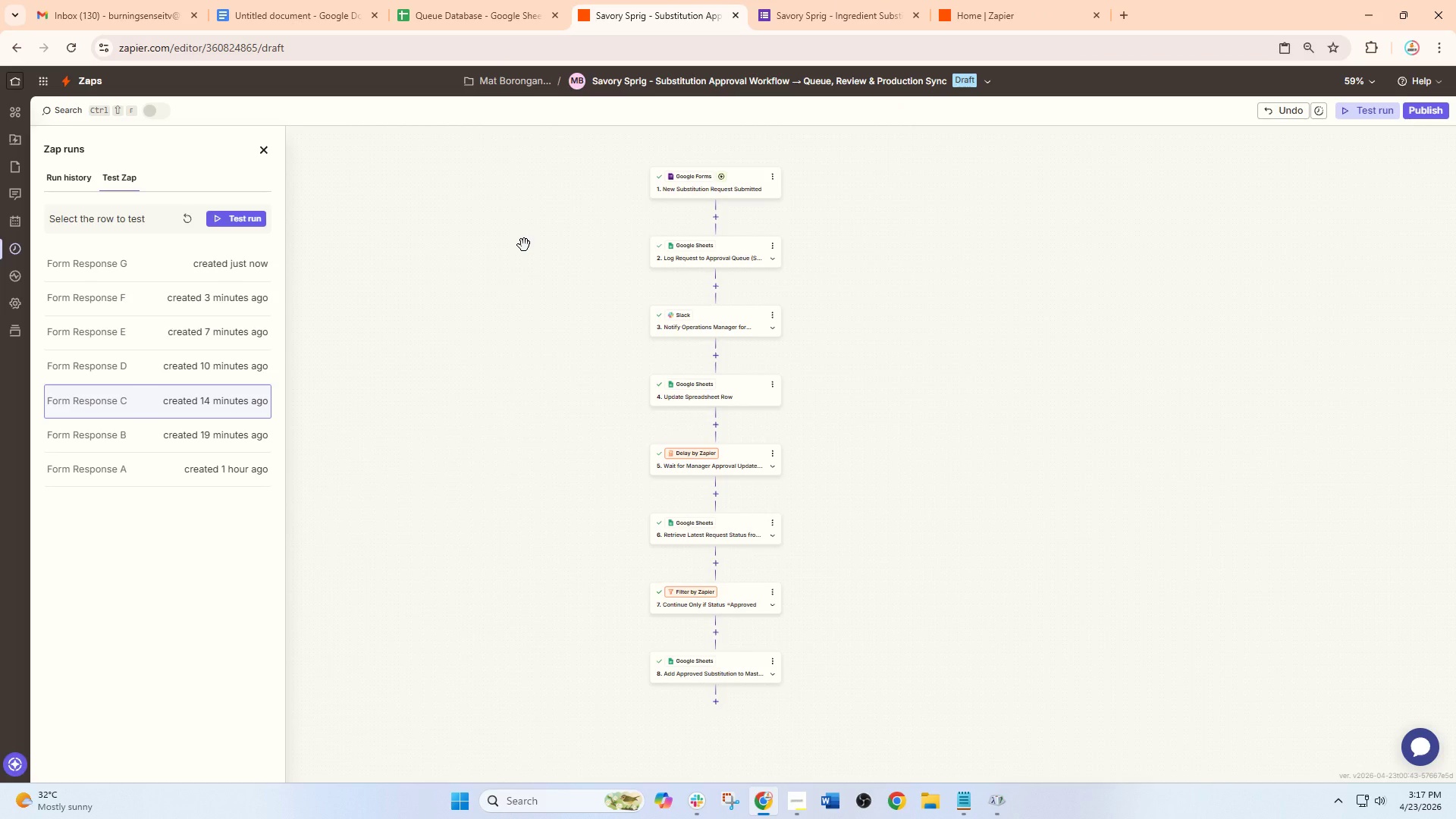 
wait(34.91)
 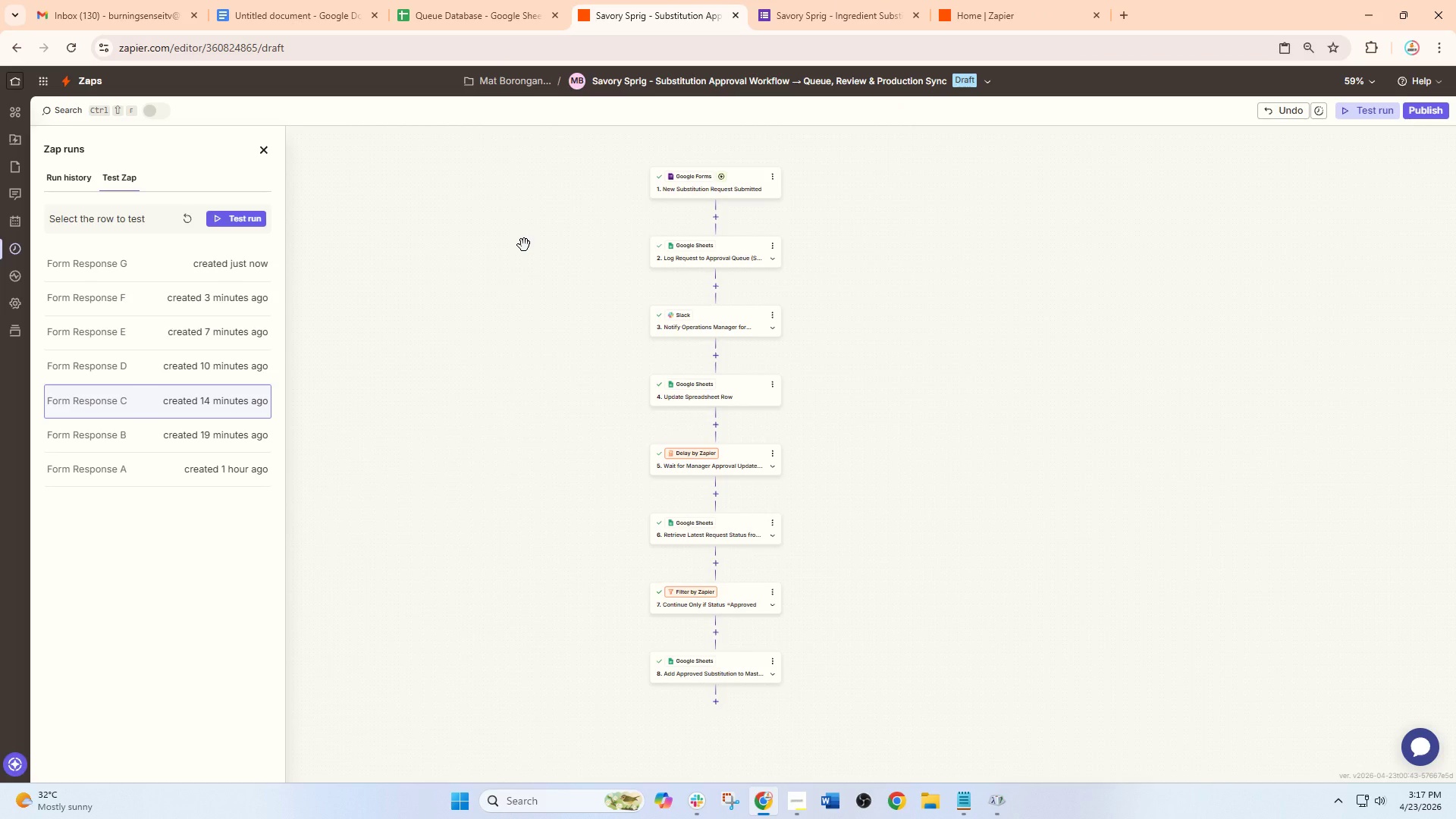 
left_click([759, 0])
 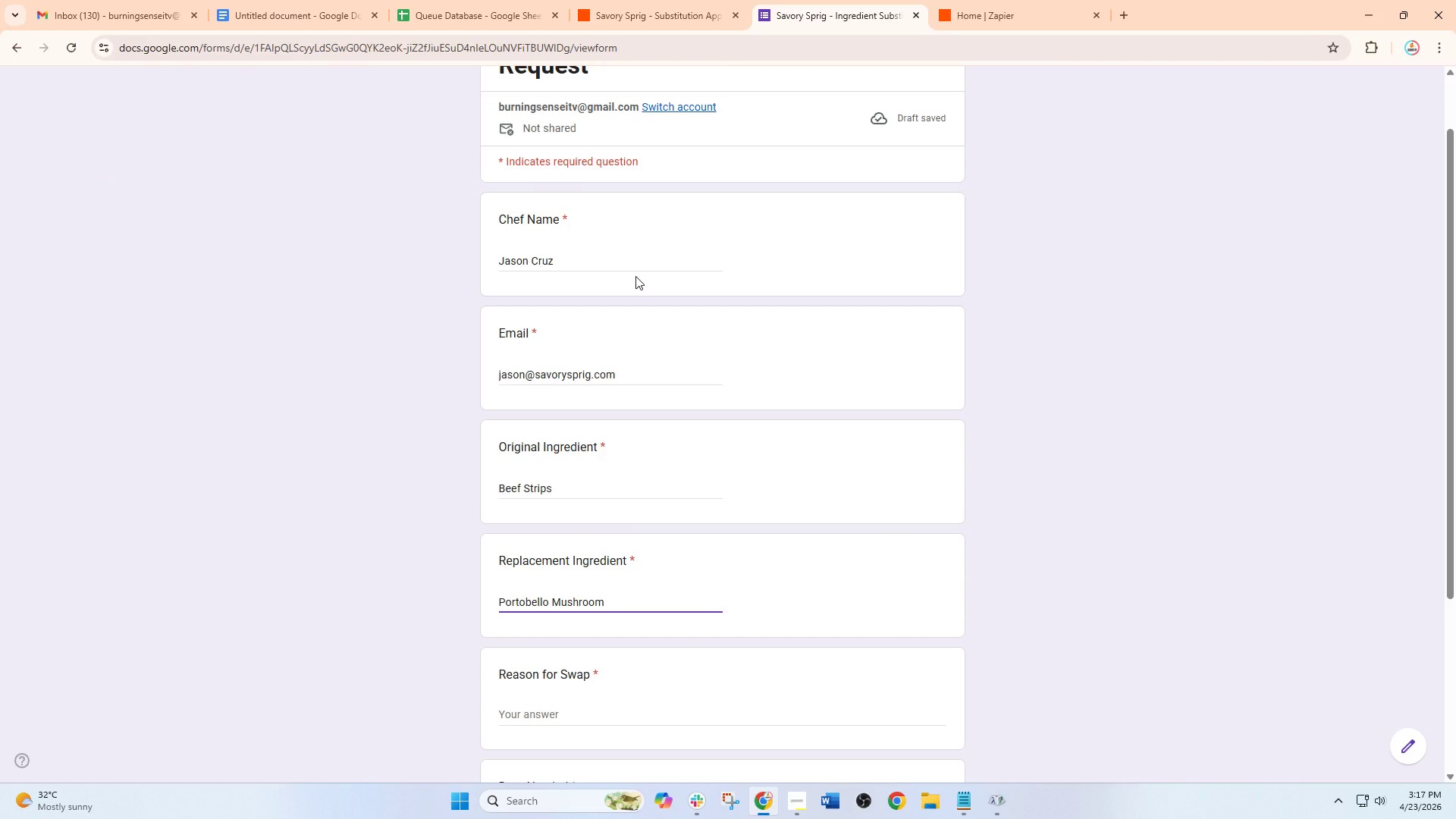 
scroll: coordinate [651, 452], scroll_direction: down, amount: 3.0
 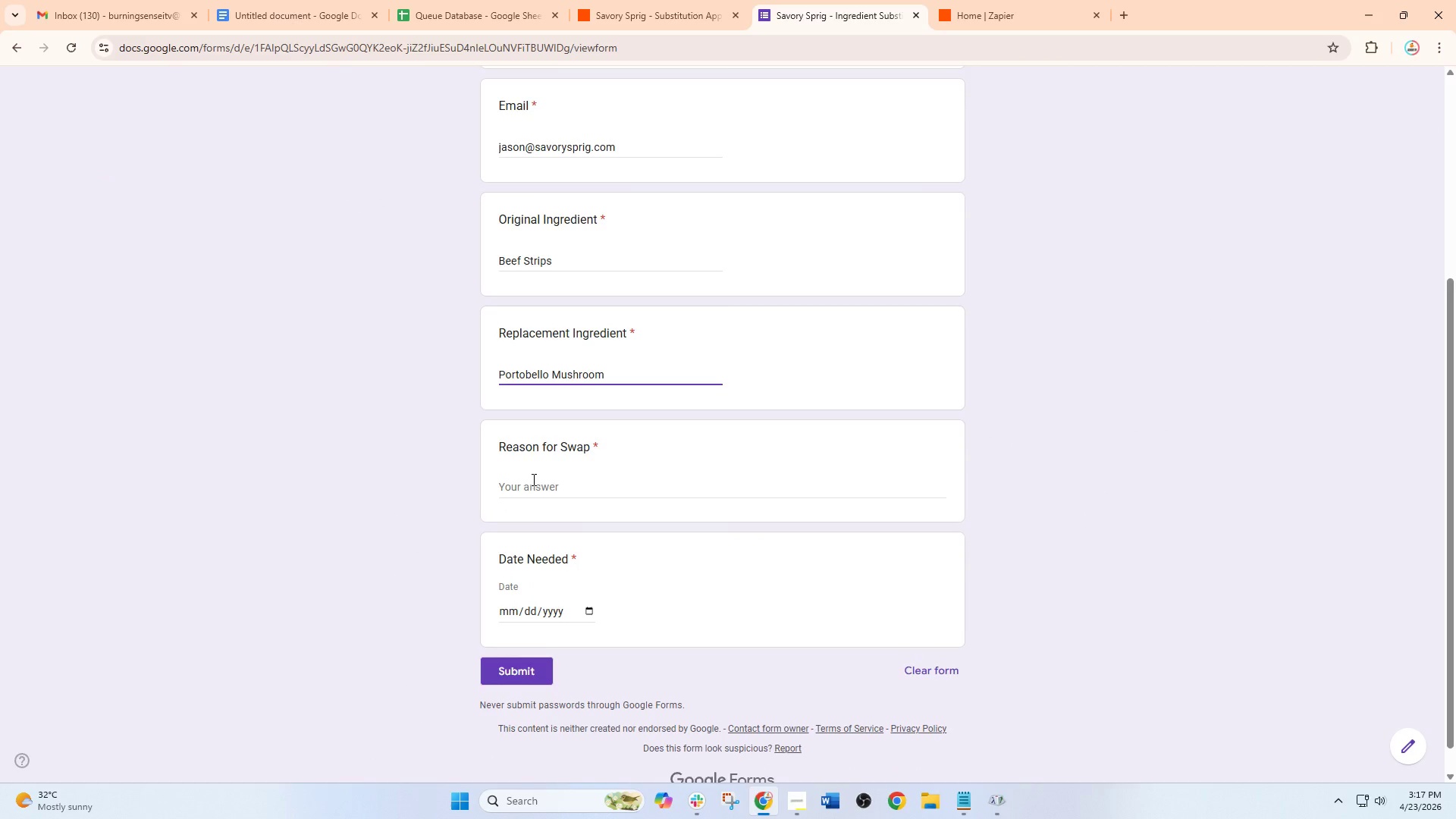 
left_click([532, 479])
 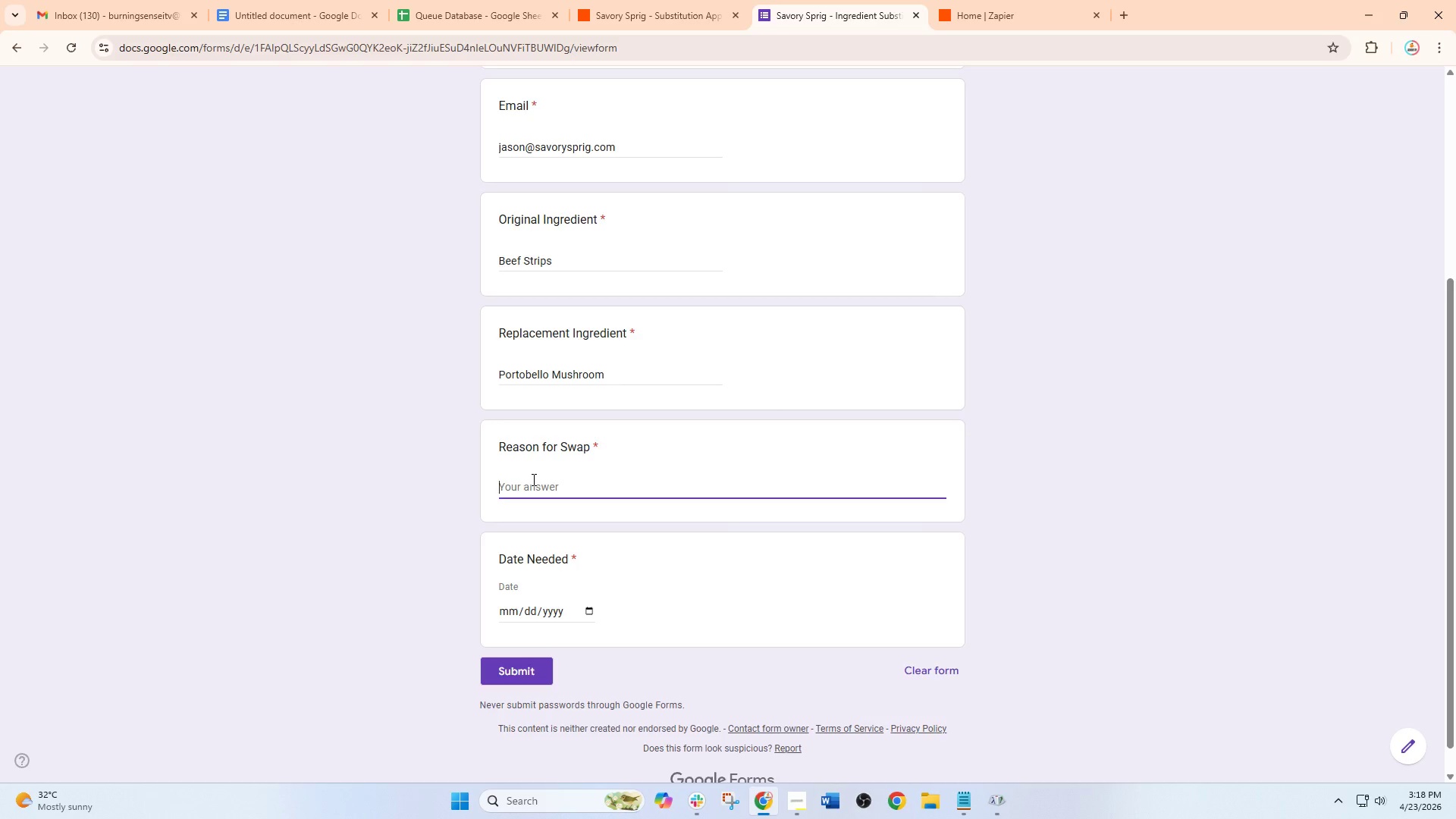 
wait(6.98)
 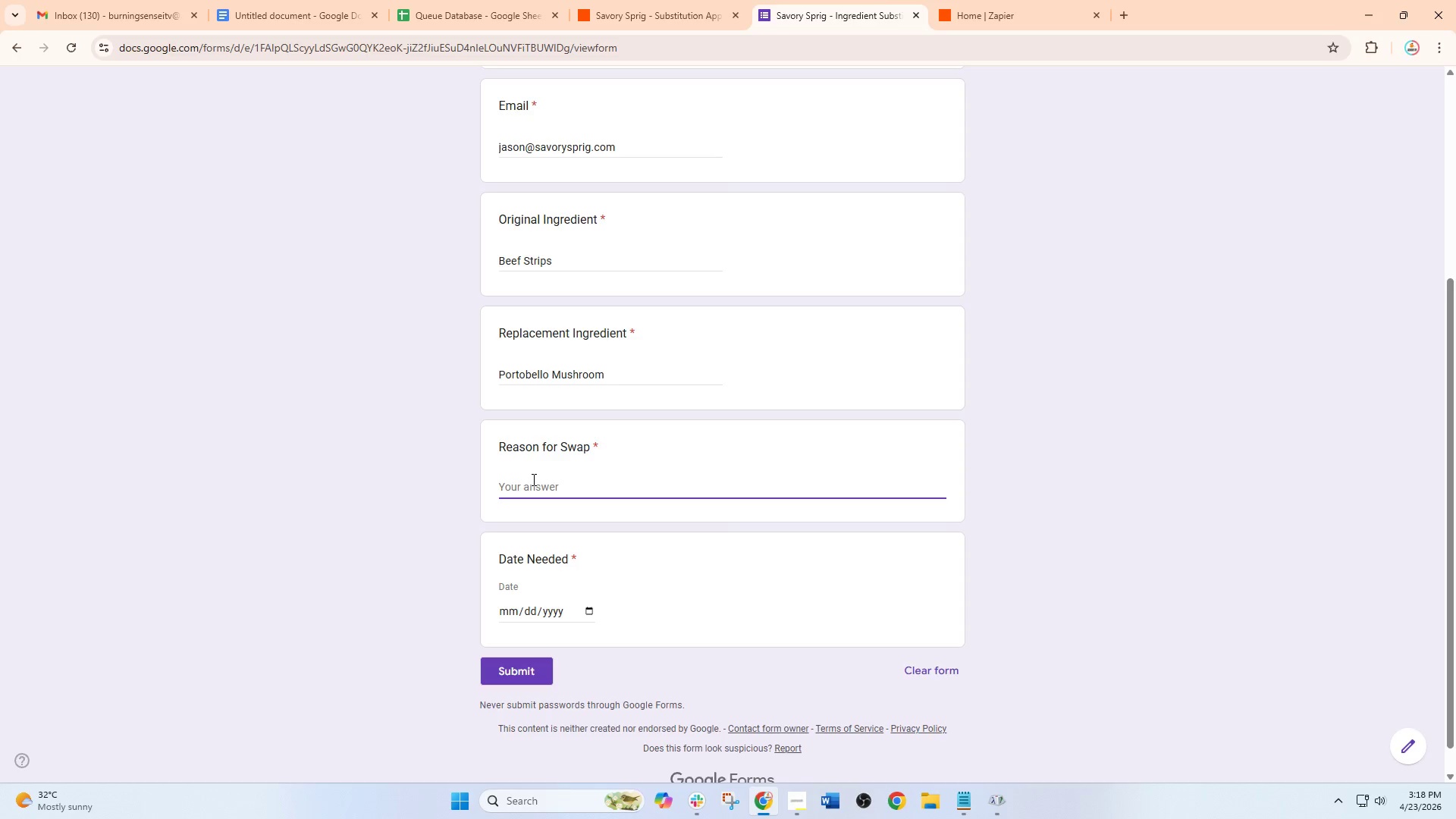 
type(Vegetarian)
 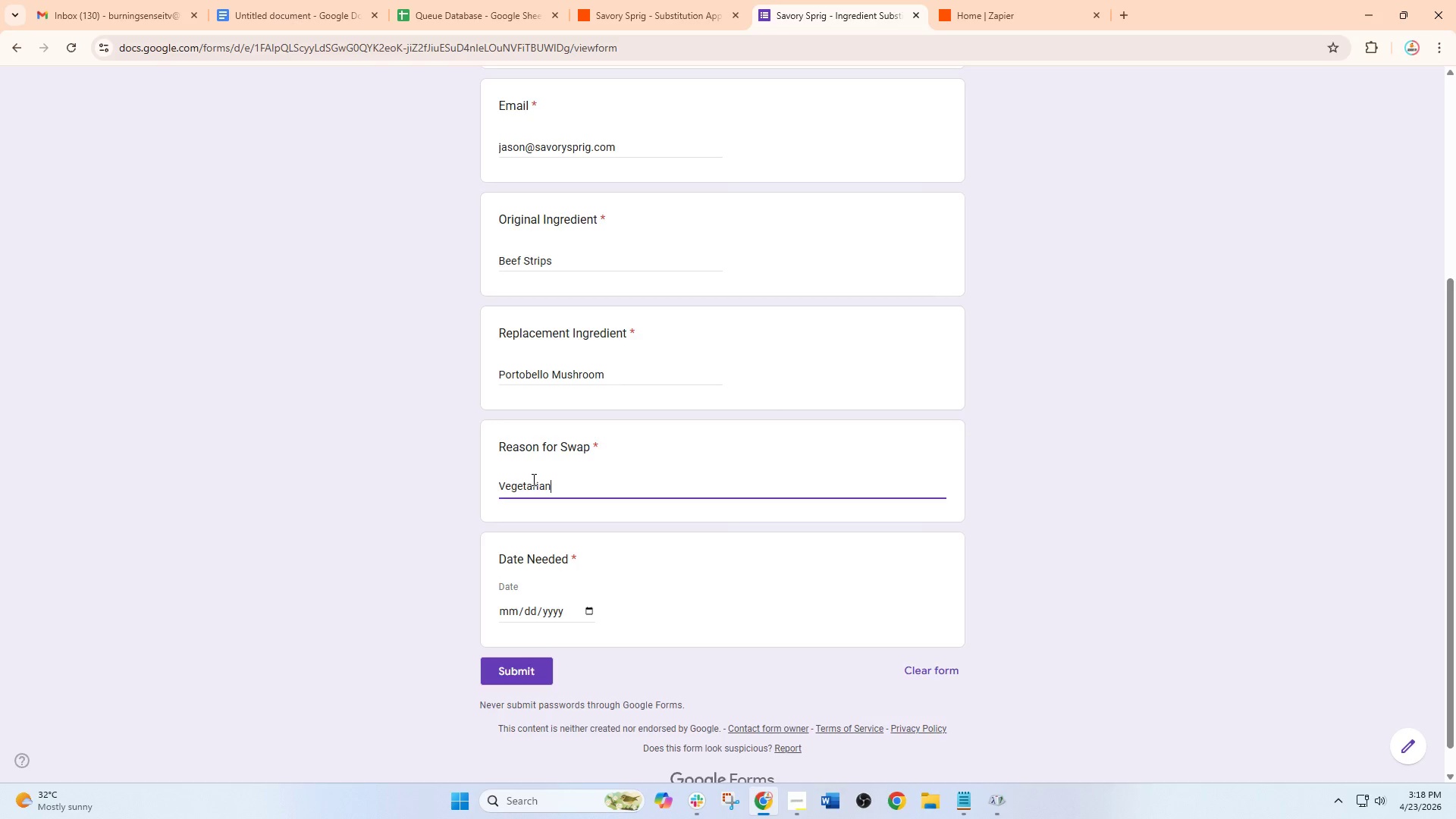 
wait(8.17)
 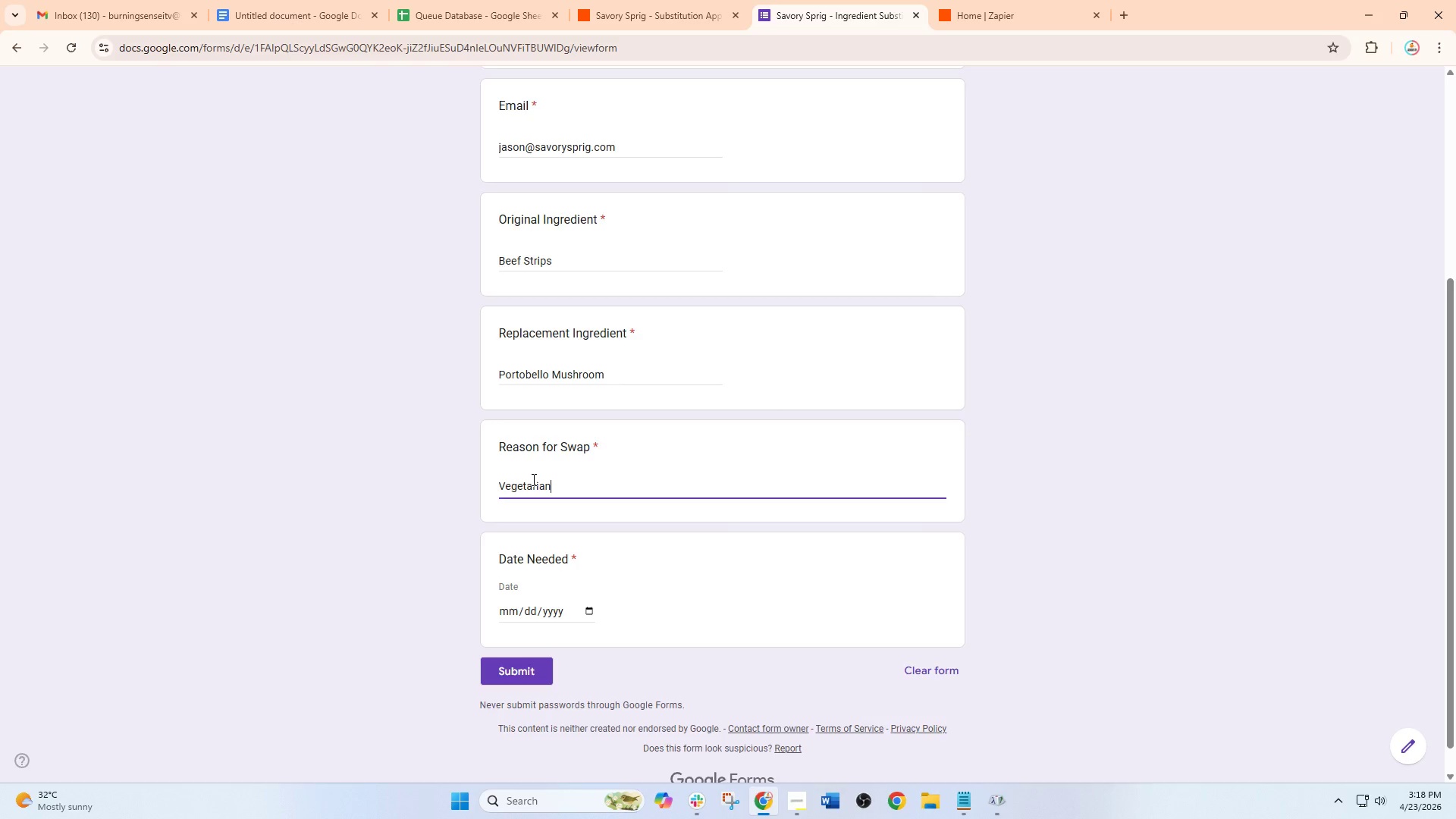 
type( req)
 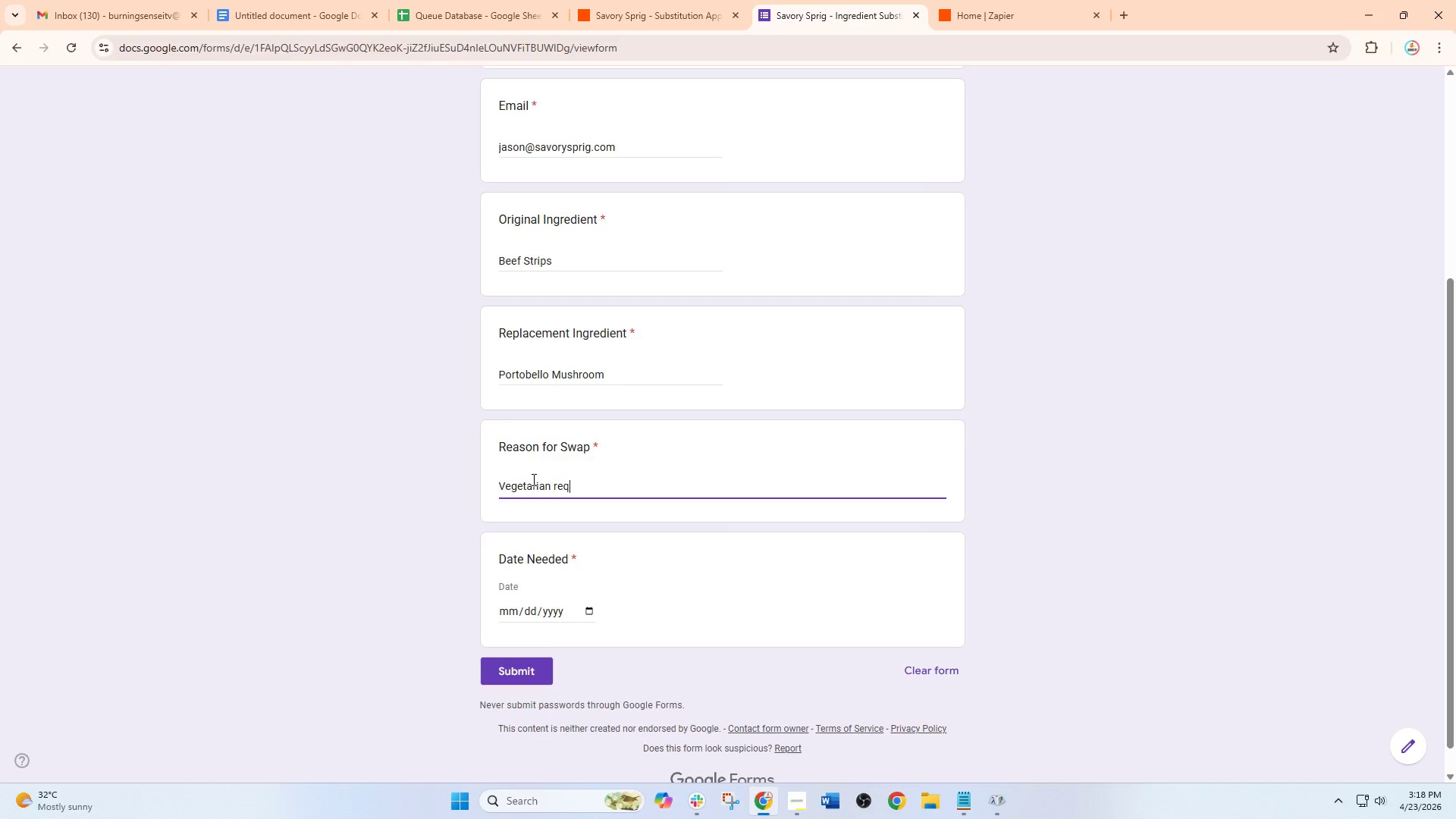 
wait(6.09)
 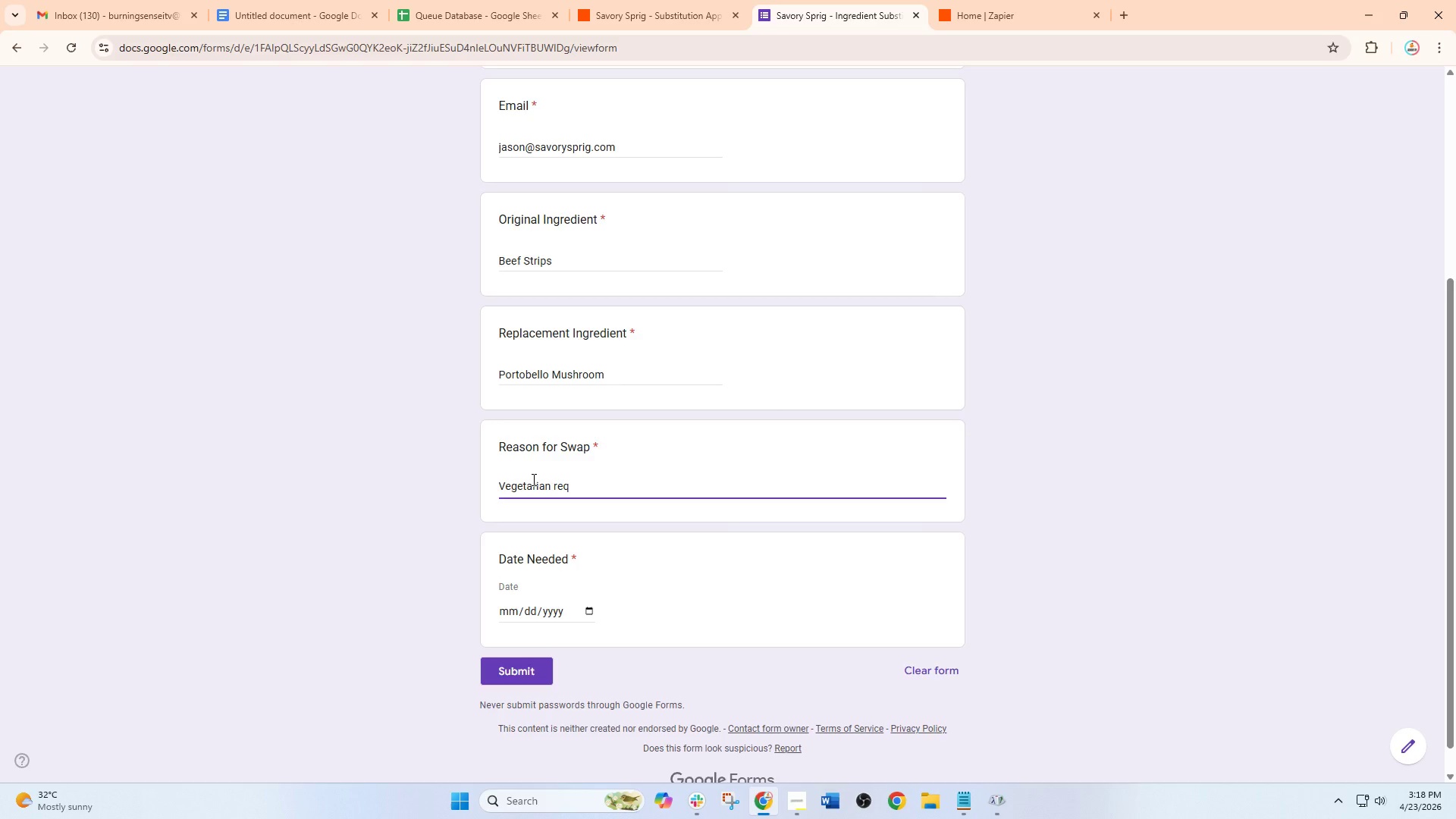 
type(uest)
 